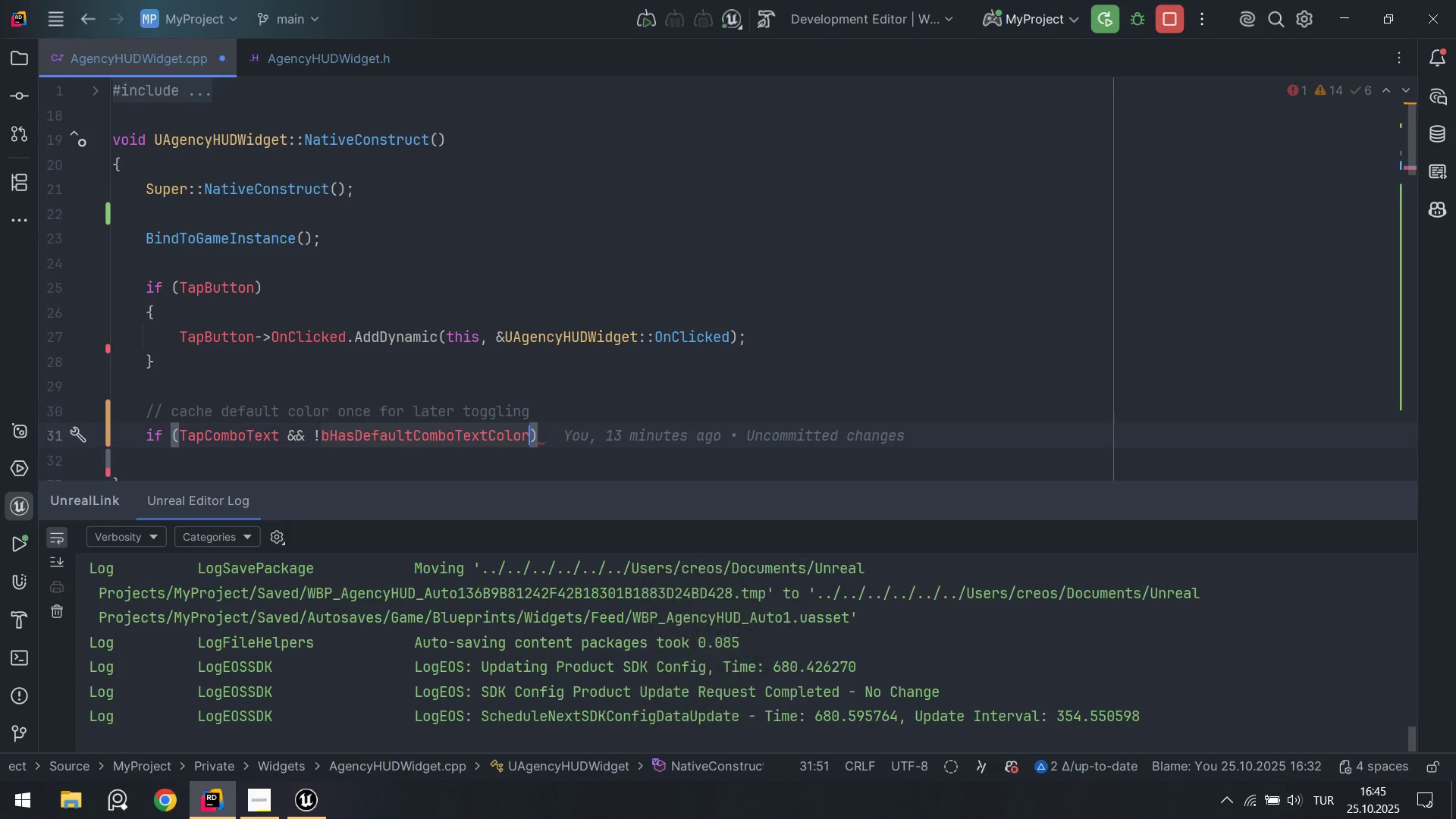 
key(ArrowRight)
 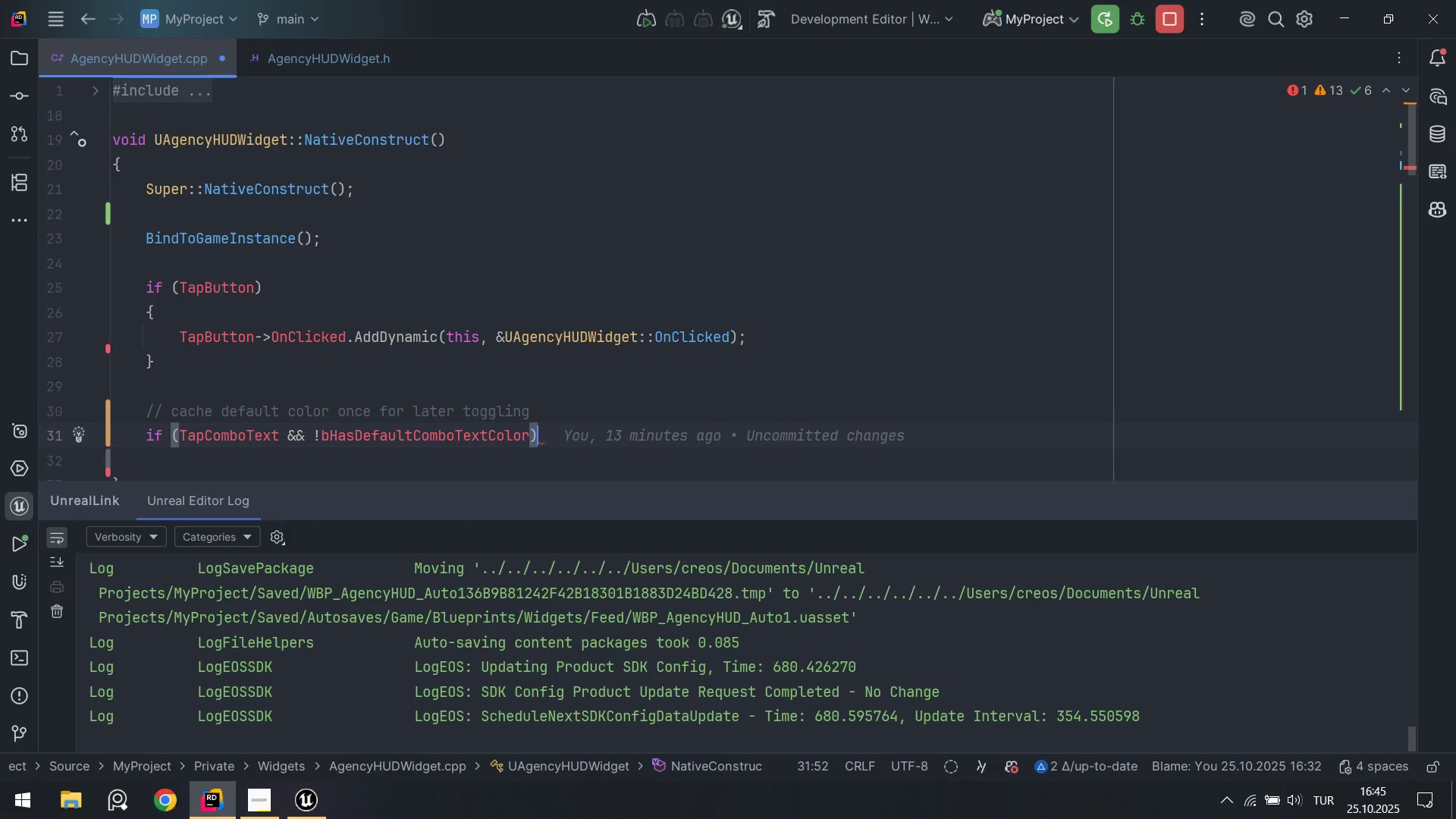 
key(Alt+Control+AltRight)
 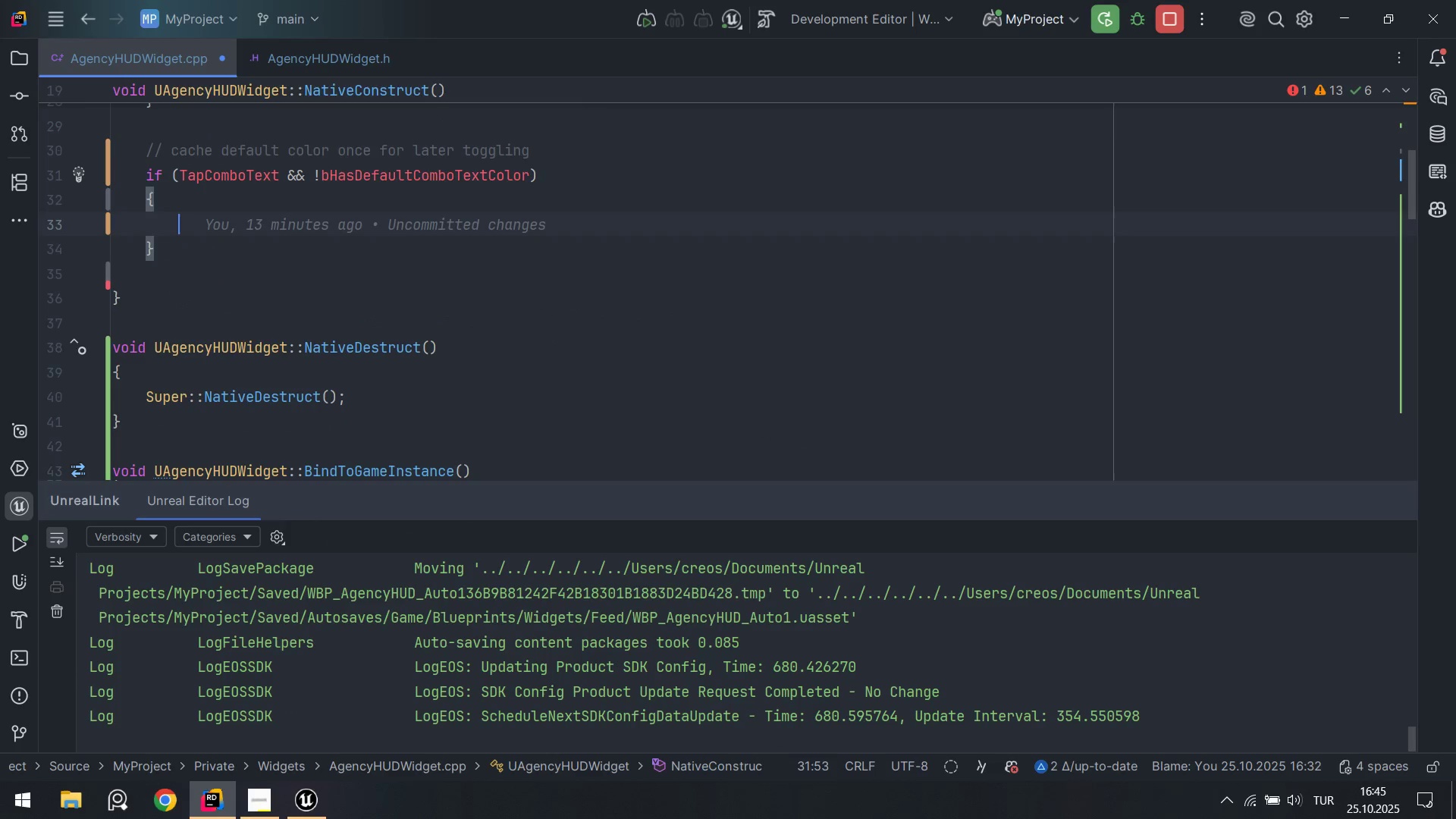 
key(Control+ControlLeft)
 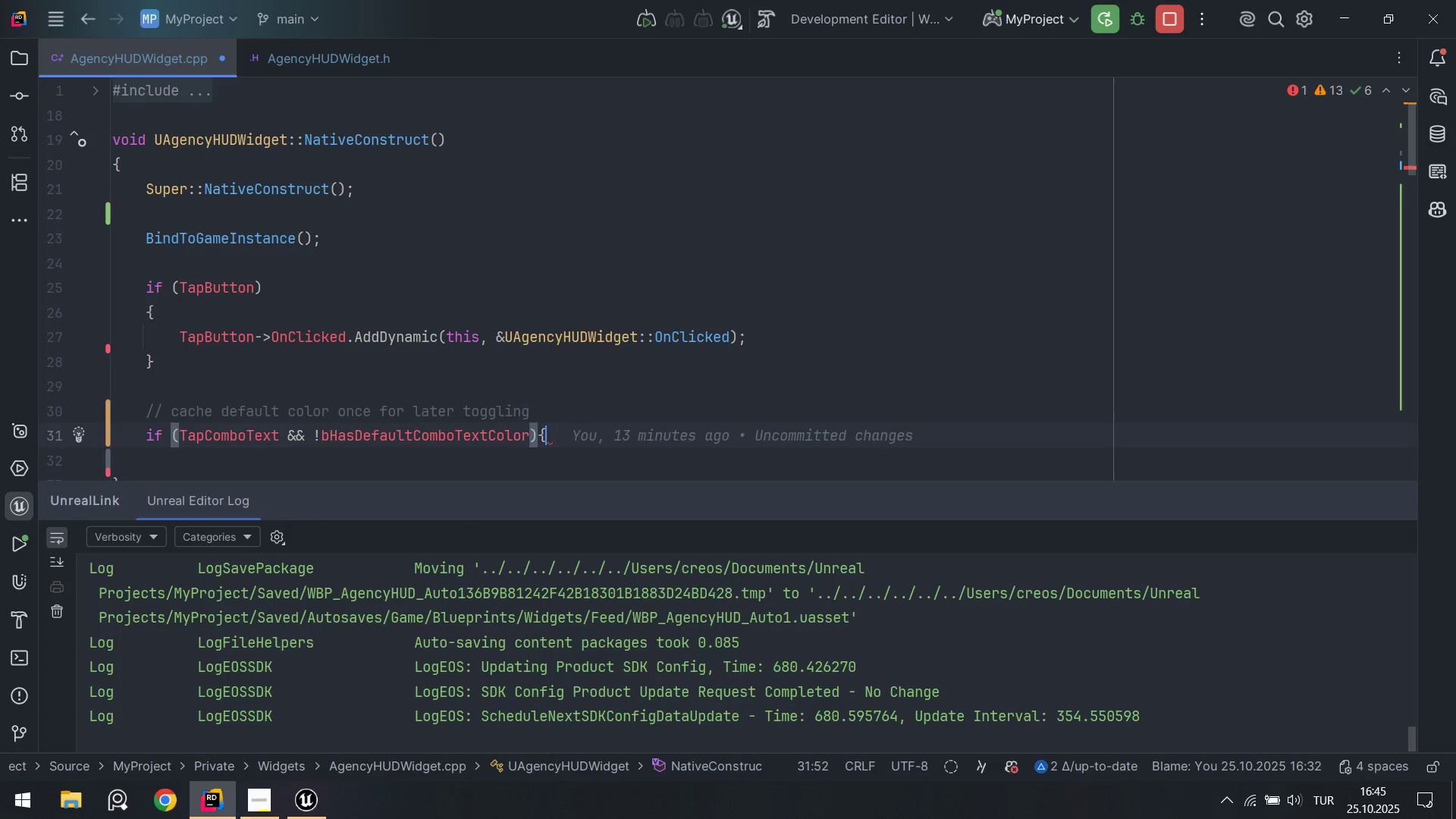 
key(Alt+Control+7)
 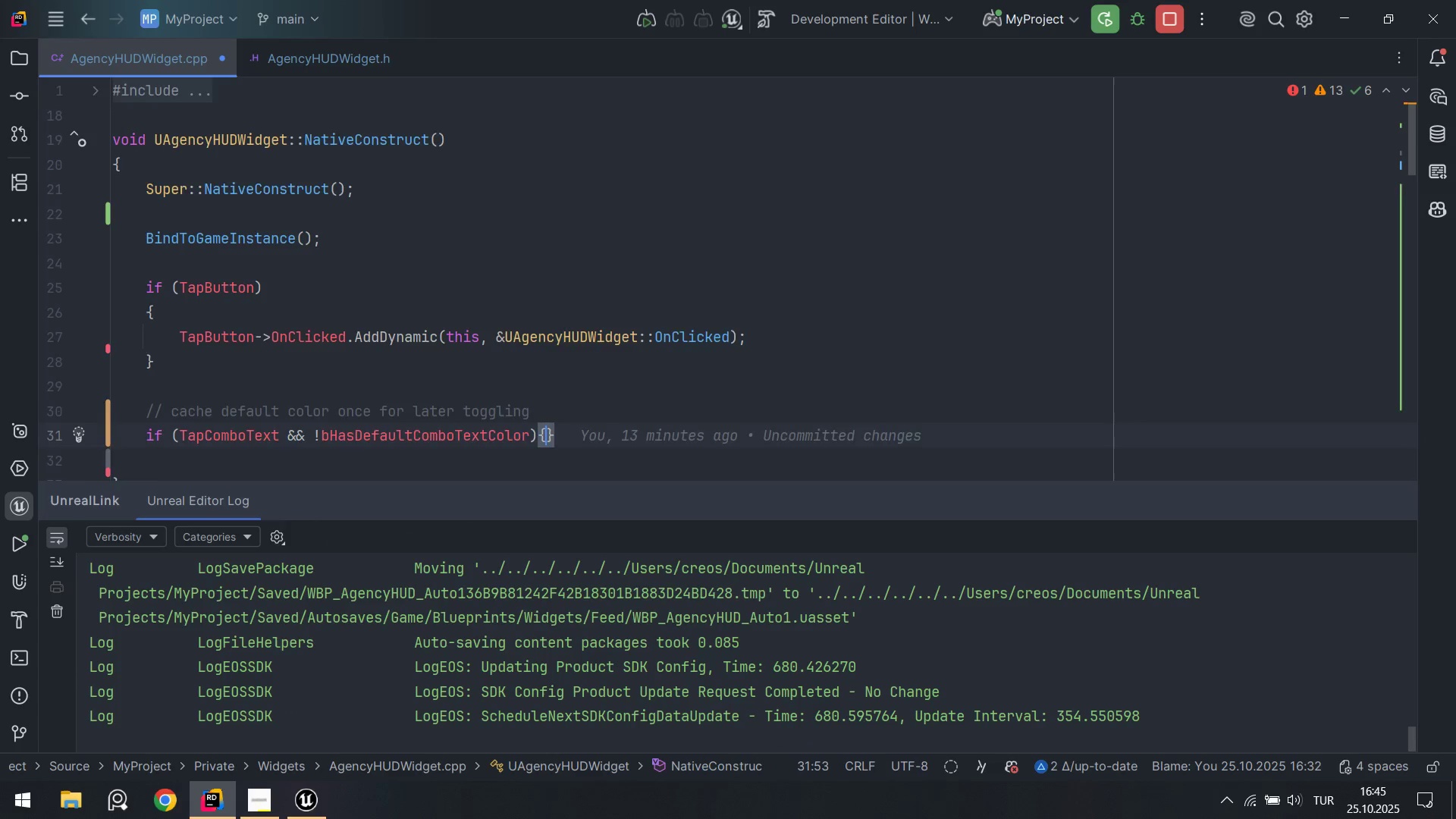 
key(Enter)
 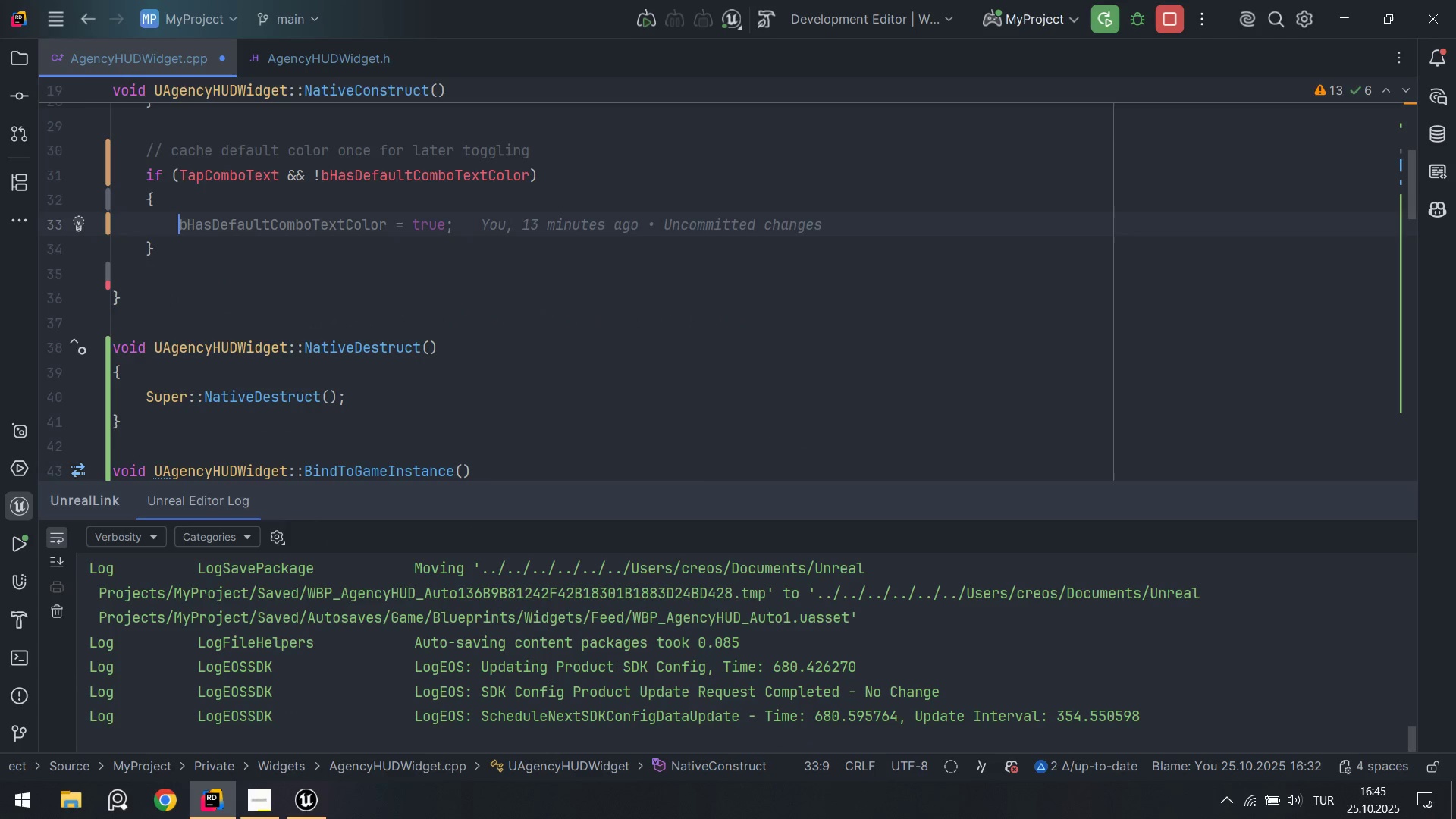 
type(Defau)
key(Tab)
type( ) Tapcom)
key(Tab)
type(.getcolo)
 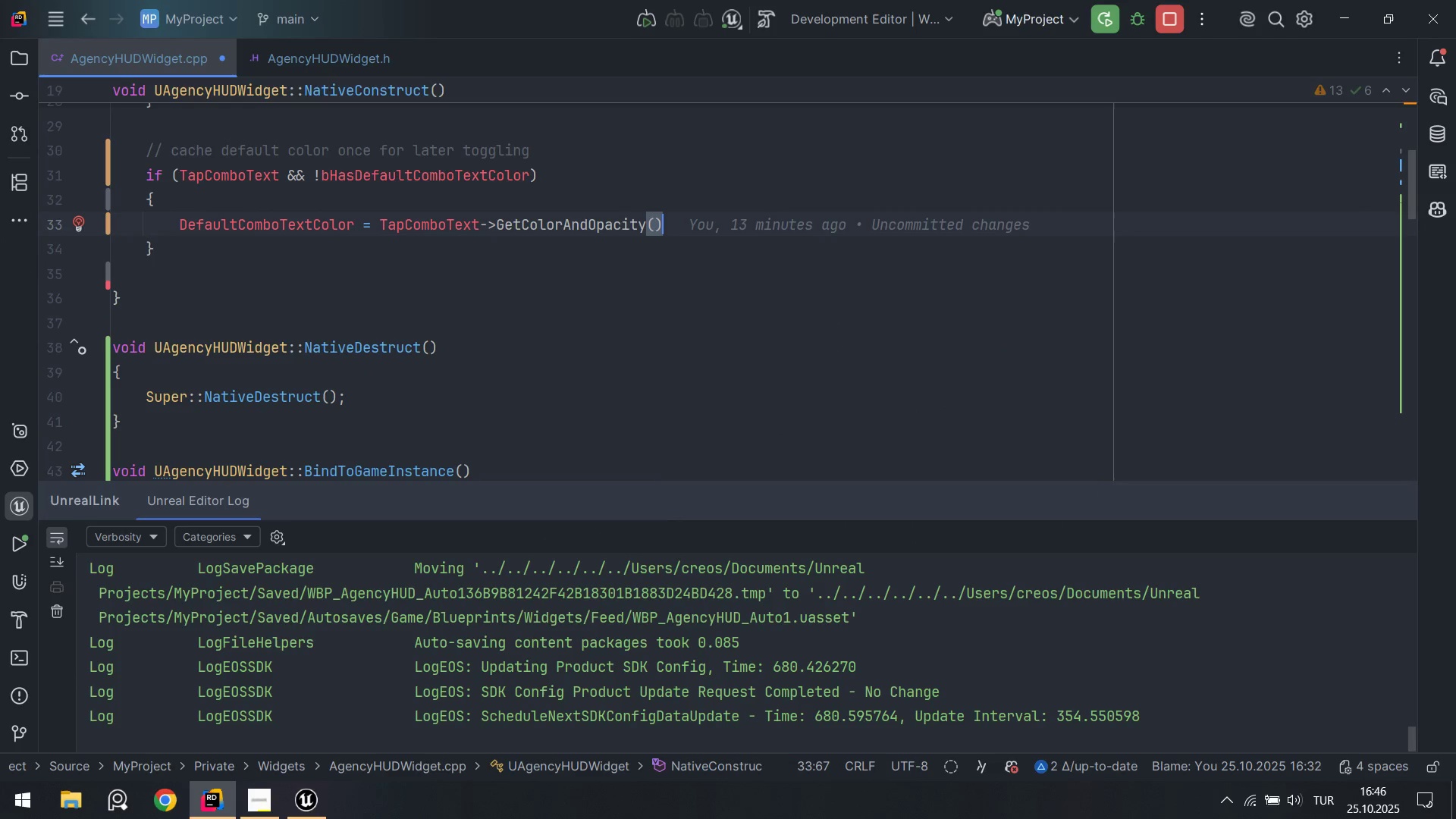 
 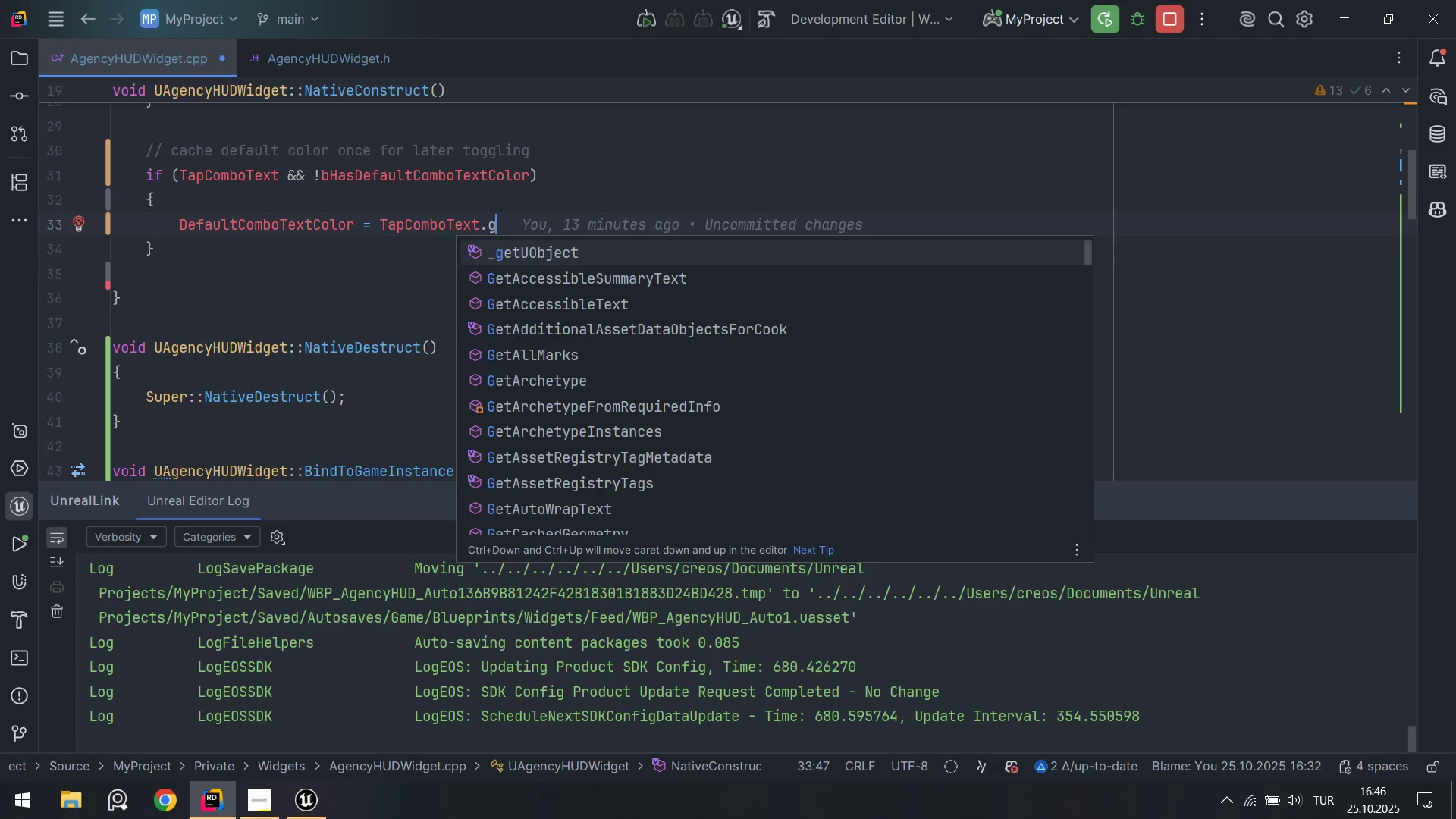 
key(Enter)
 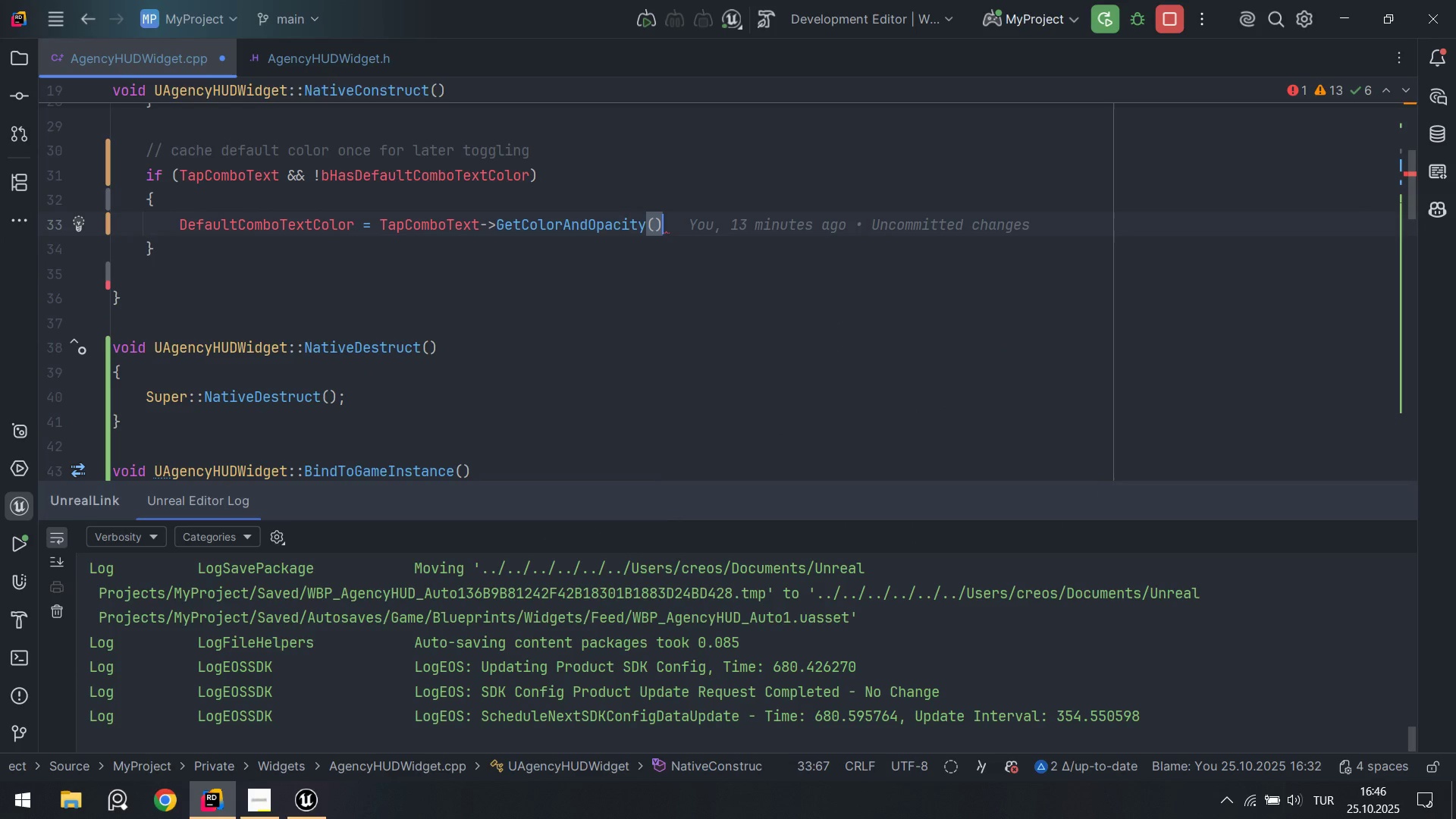 
key(Alt+Numpad5)
 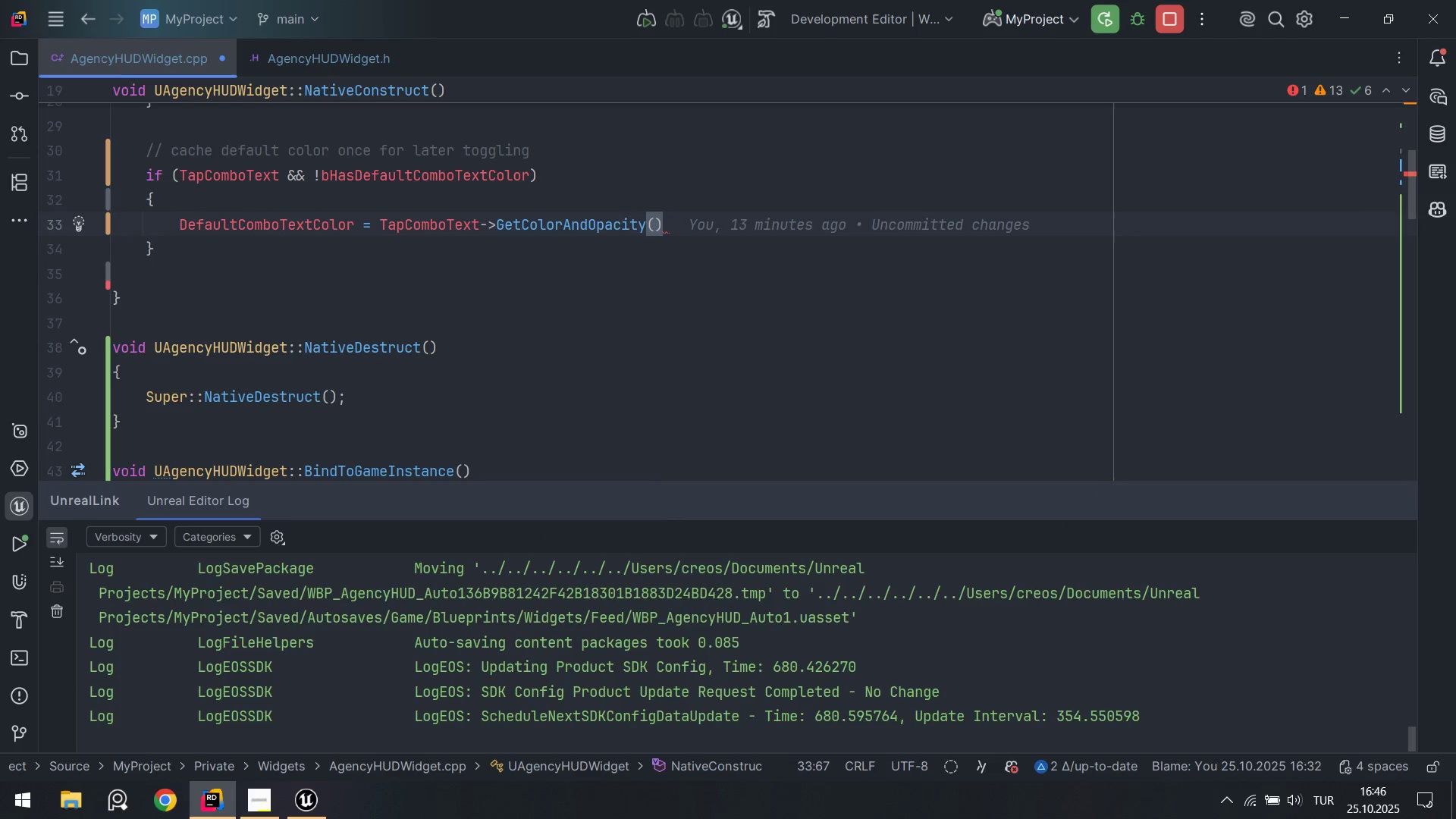 
key(Alt+Numpad9)
 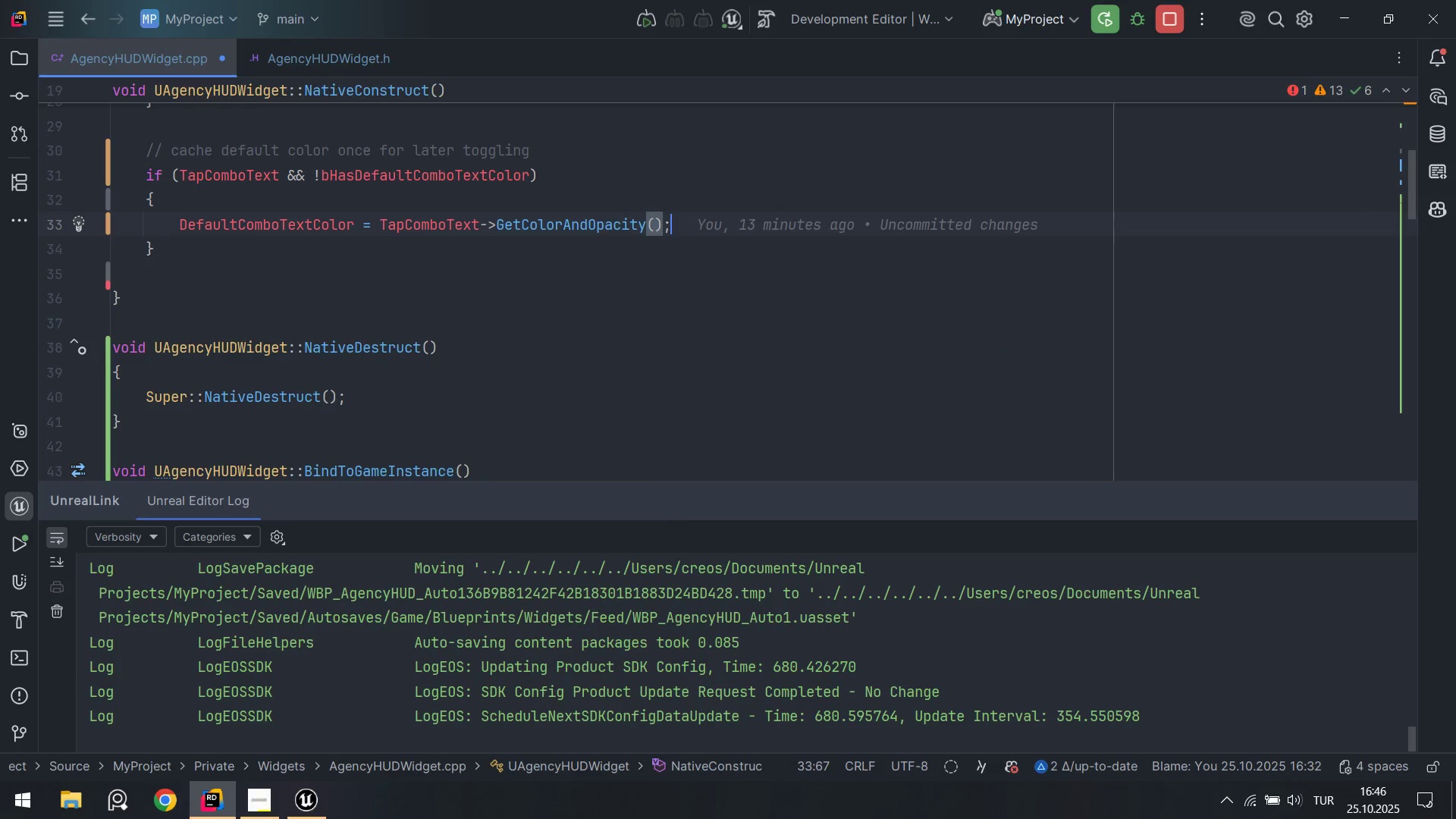 
key(Enter)
 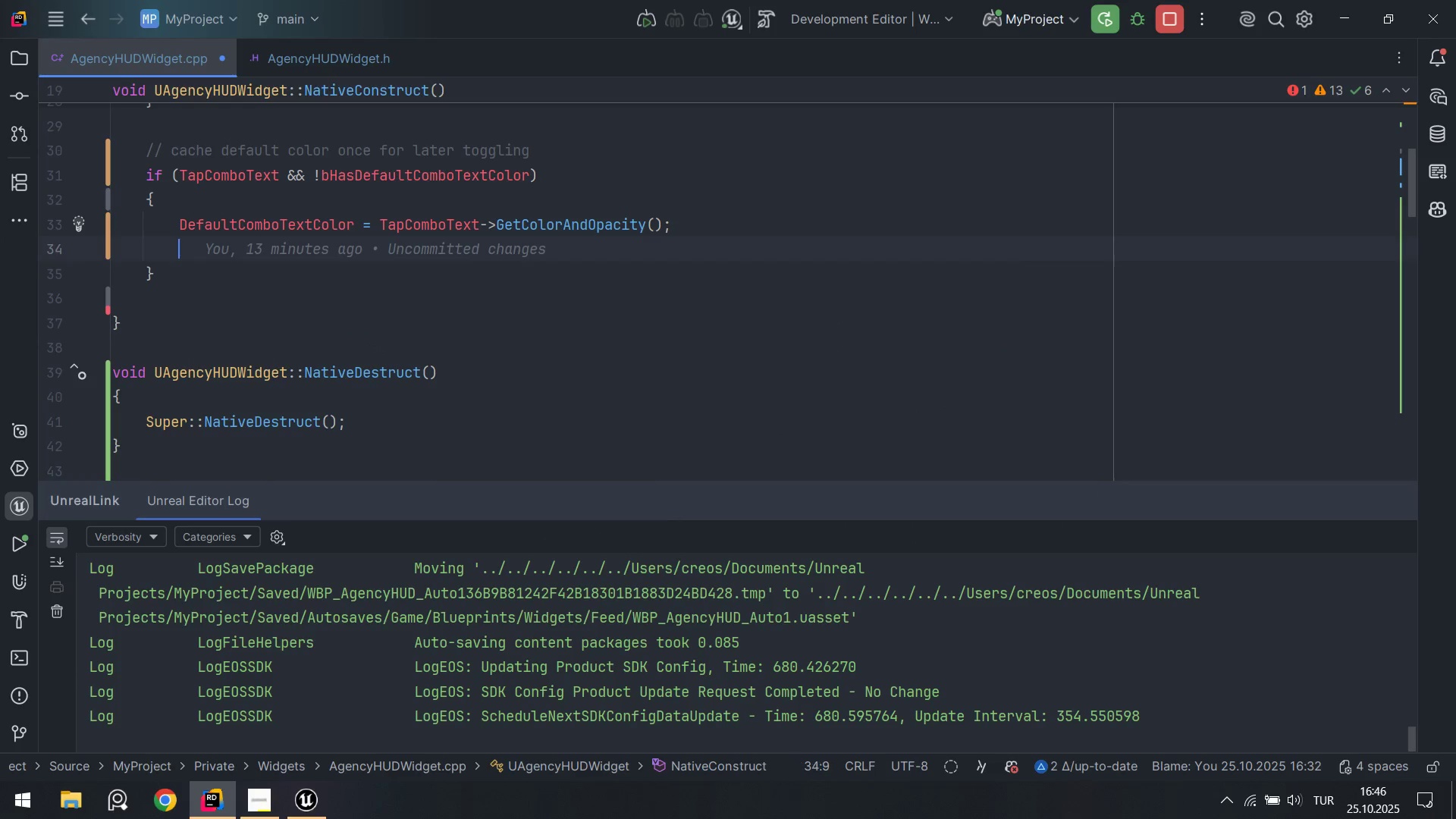 
key(B)
 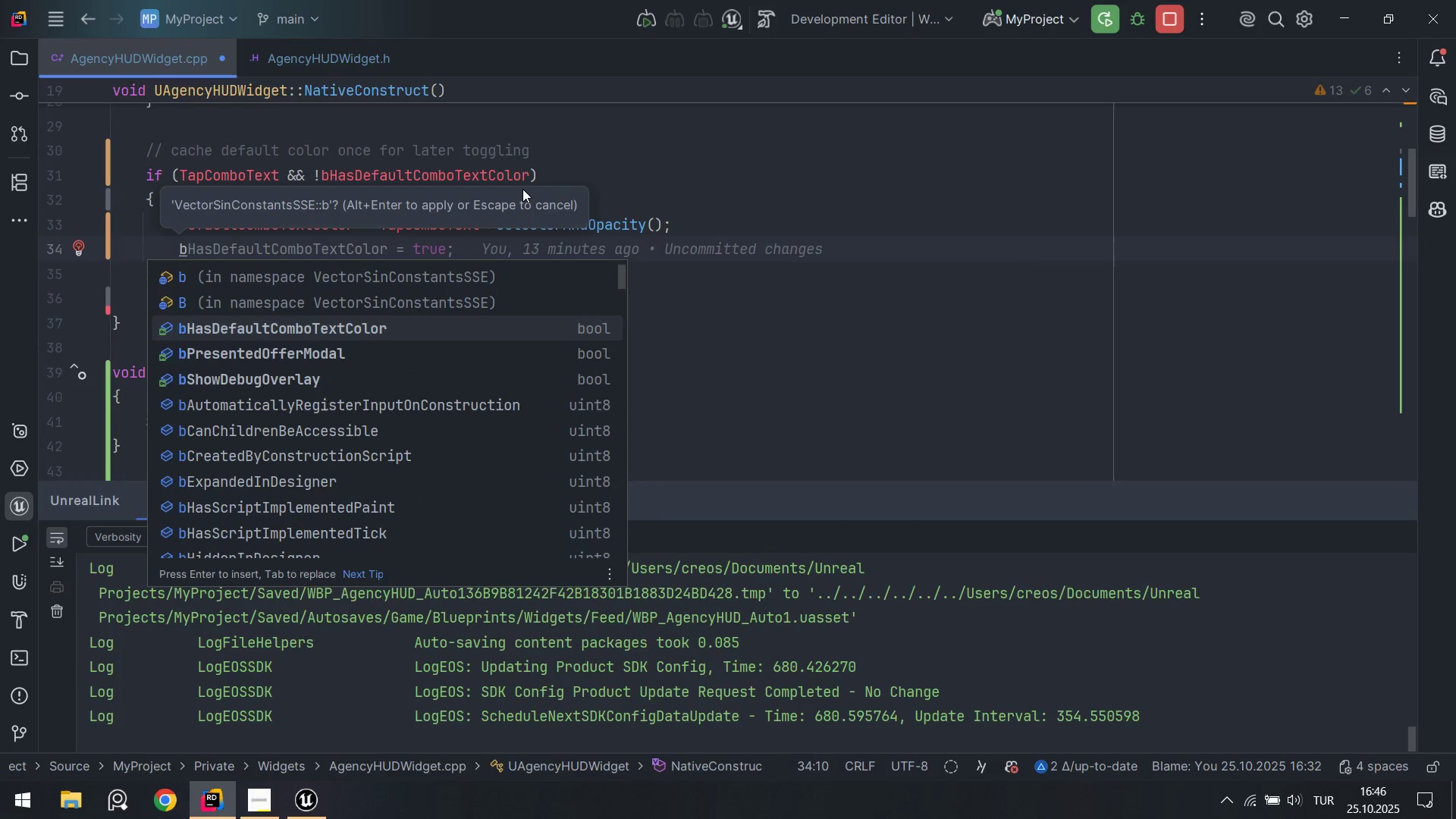 
key(Enter)
 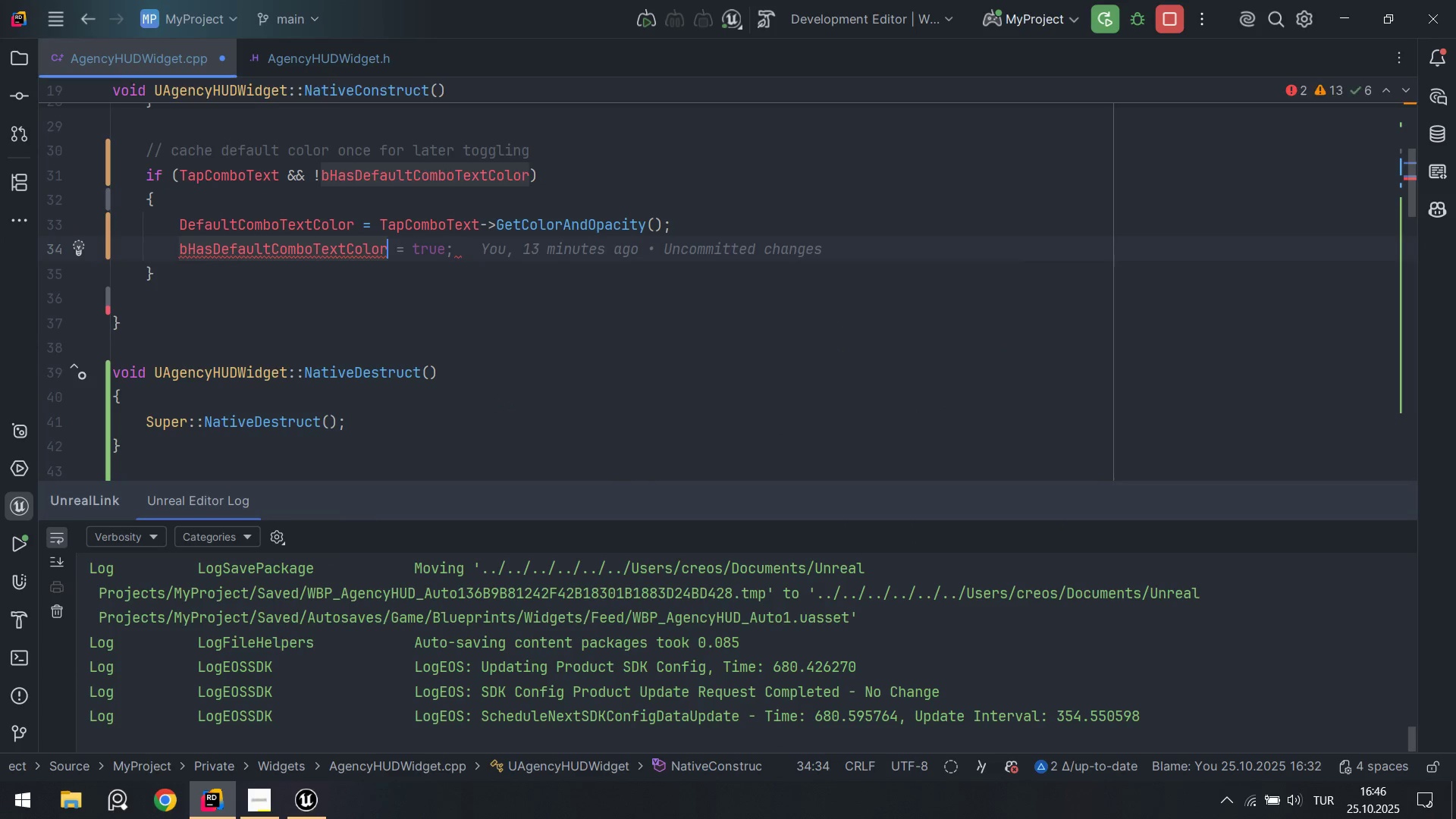 
type( ) true)
 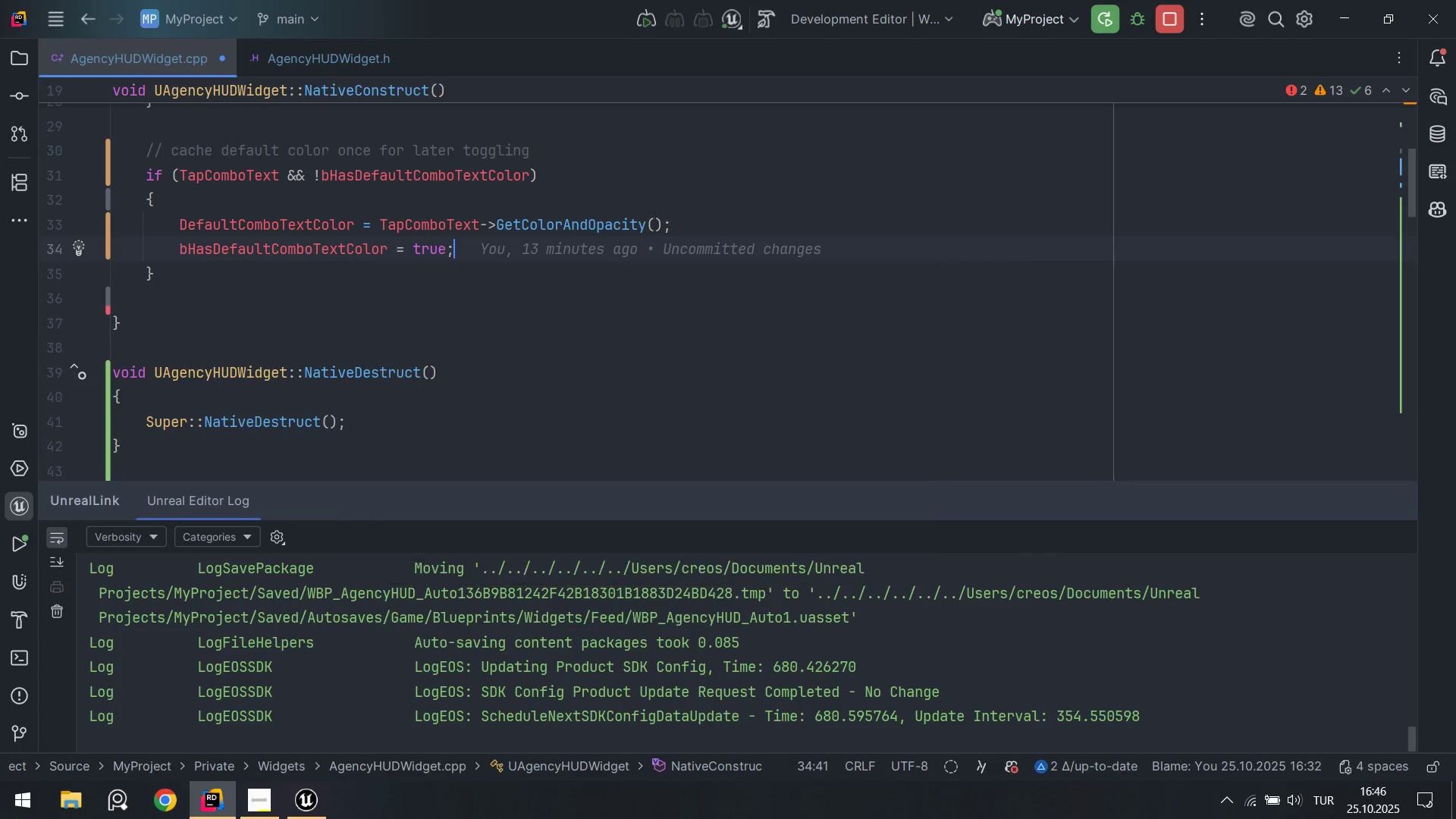 
 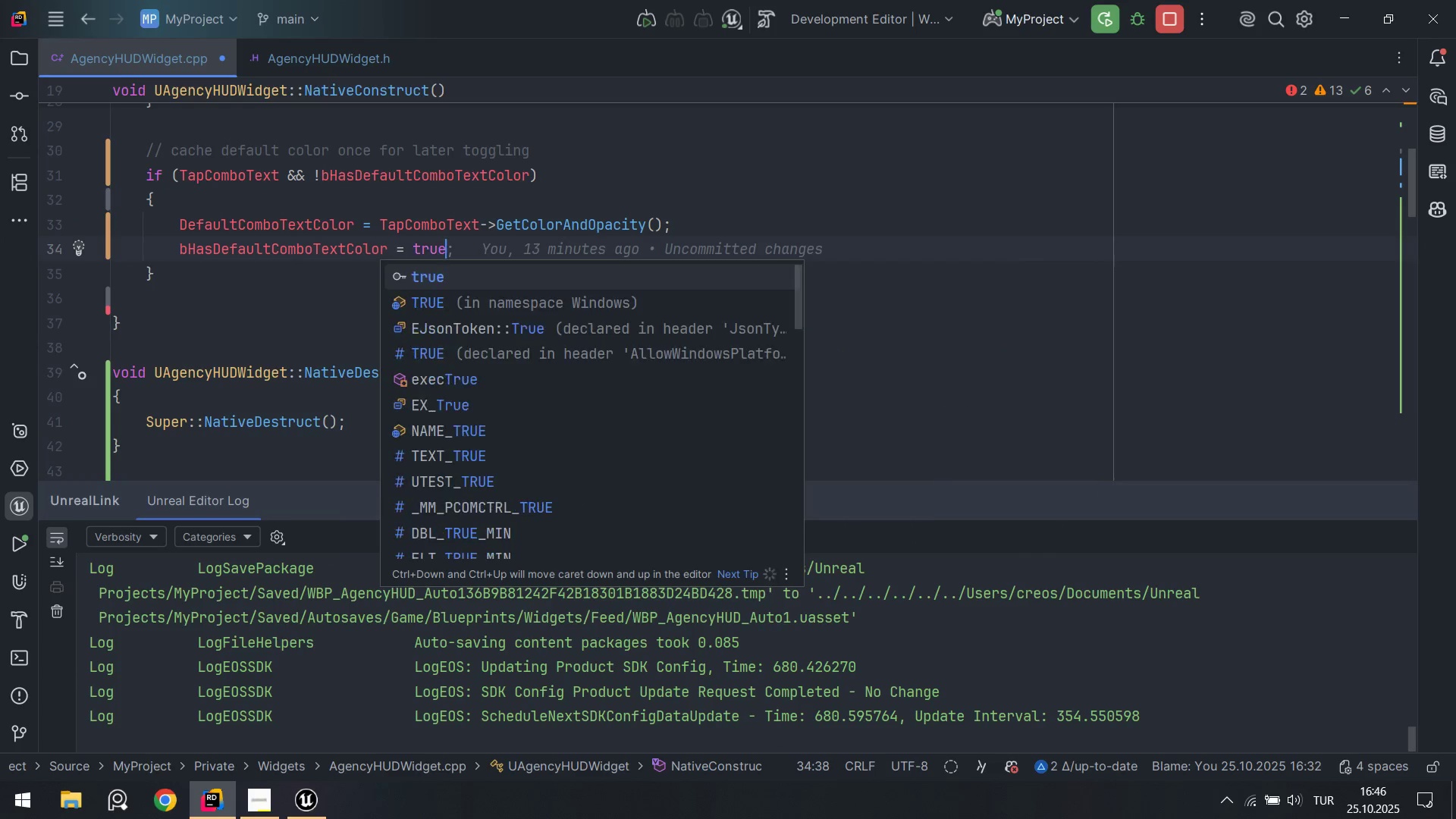 
key(Alt+AltLeft)
 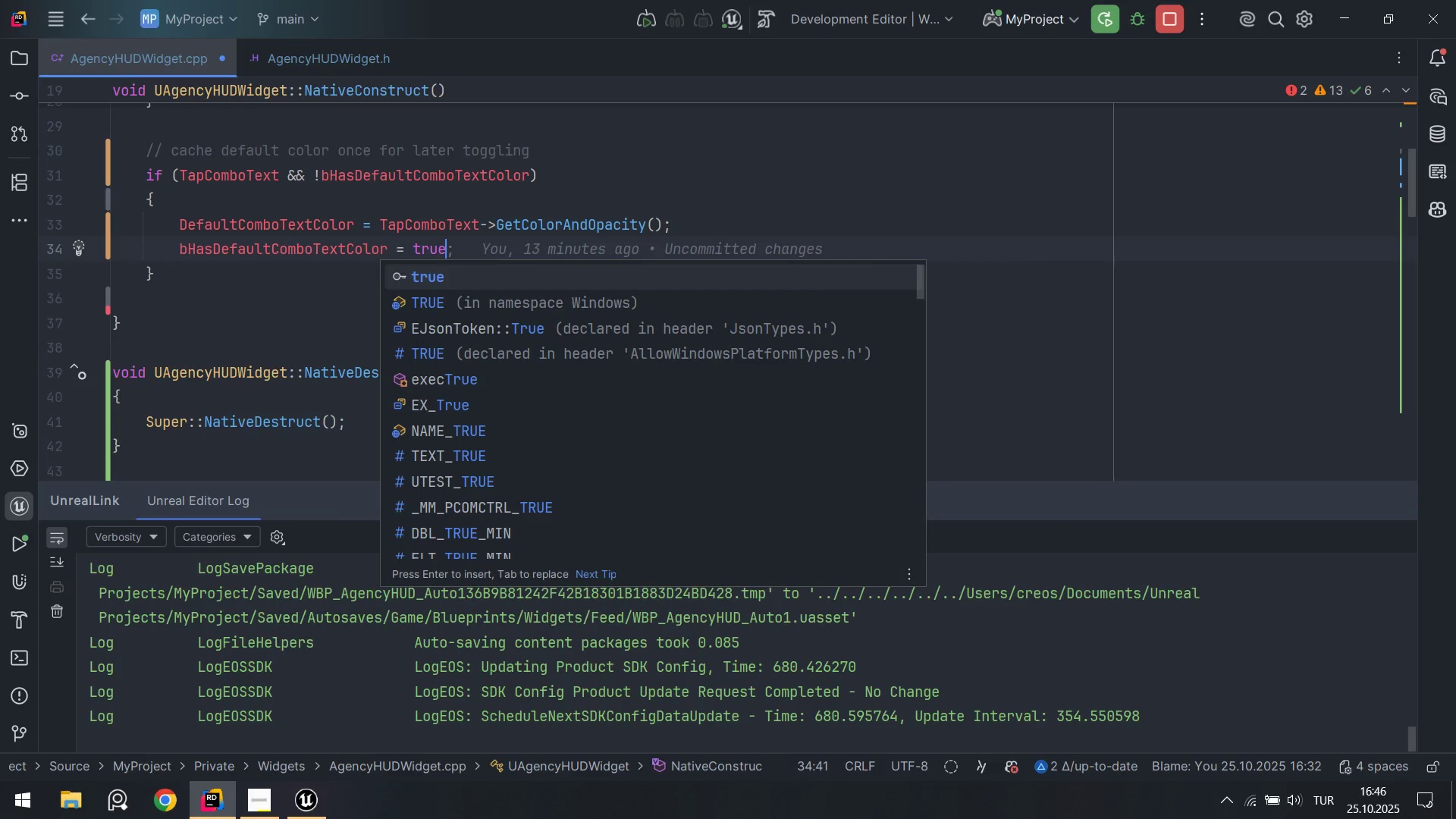 
key(Alt+Numpad5)
 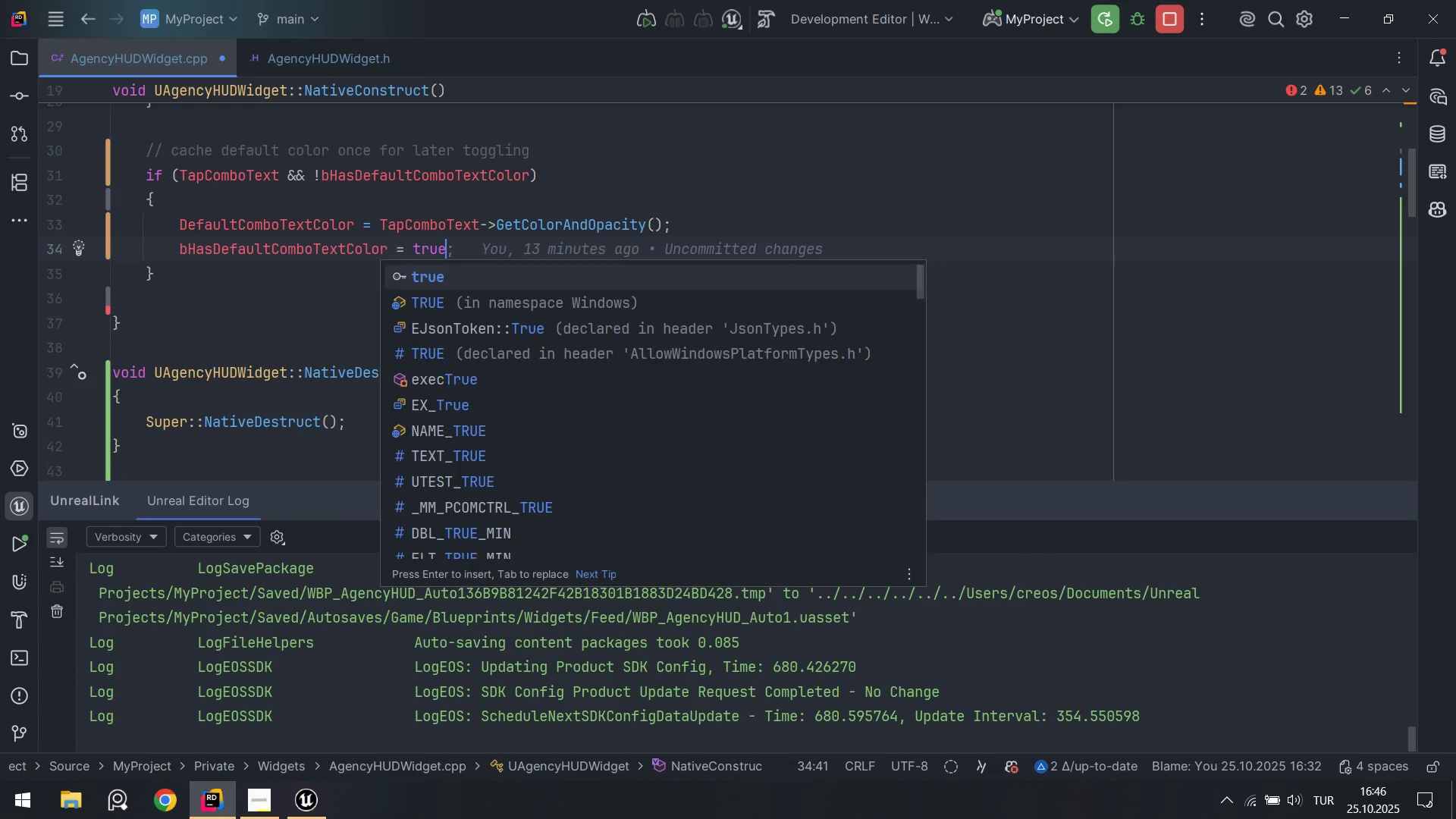 
key(Alt+Numpad9)
 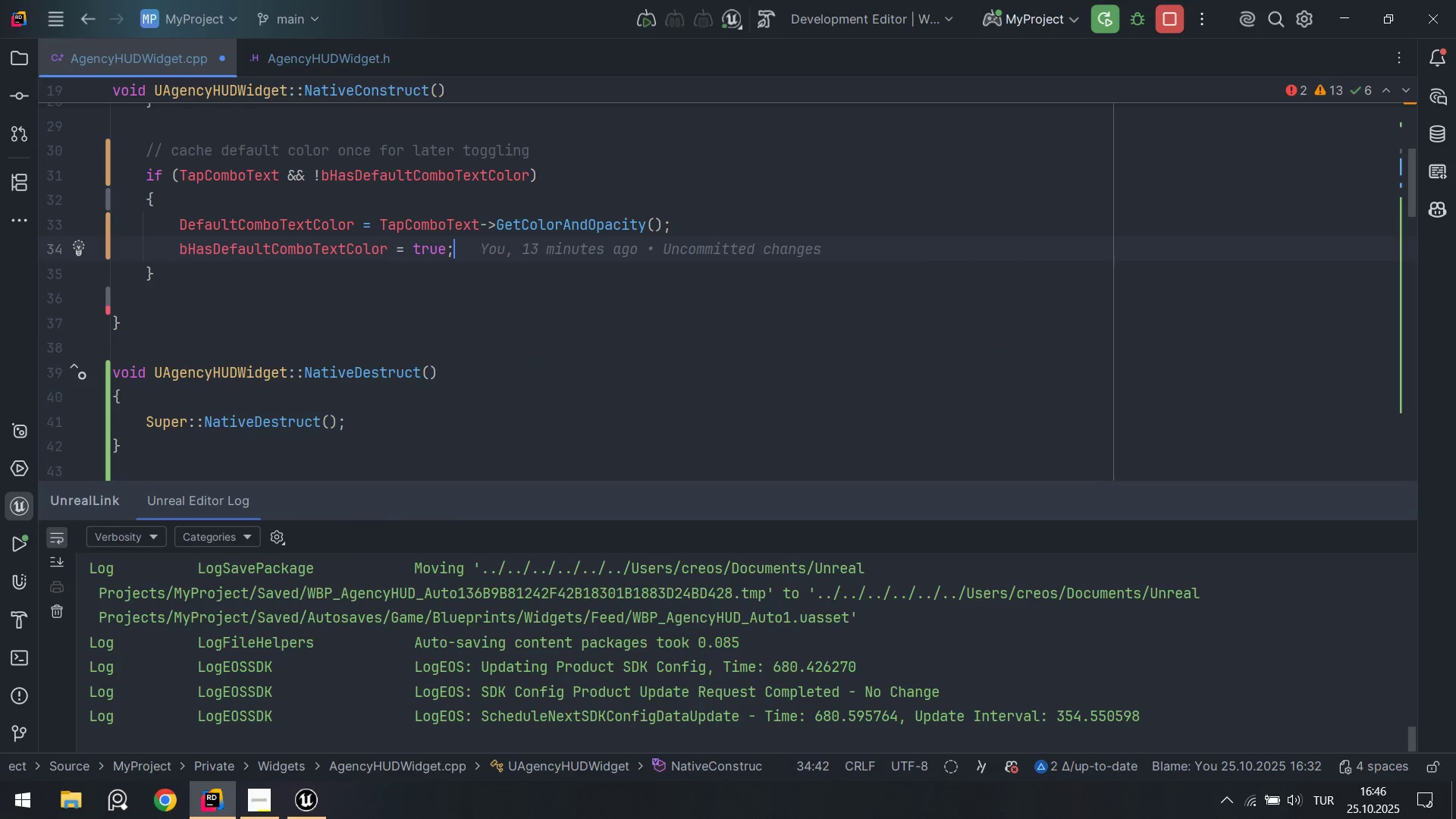 
key(Control+ControlLeft)
 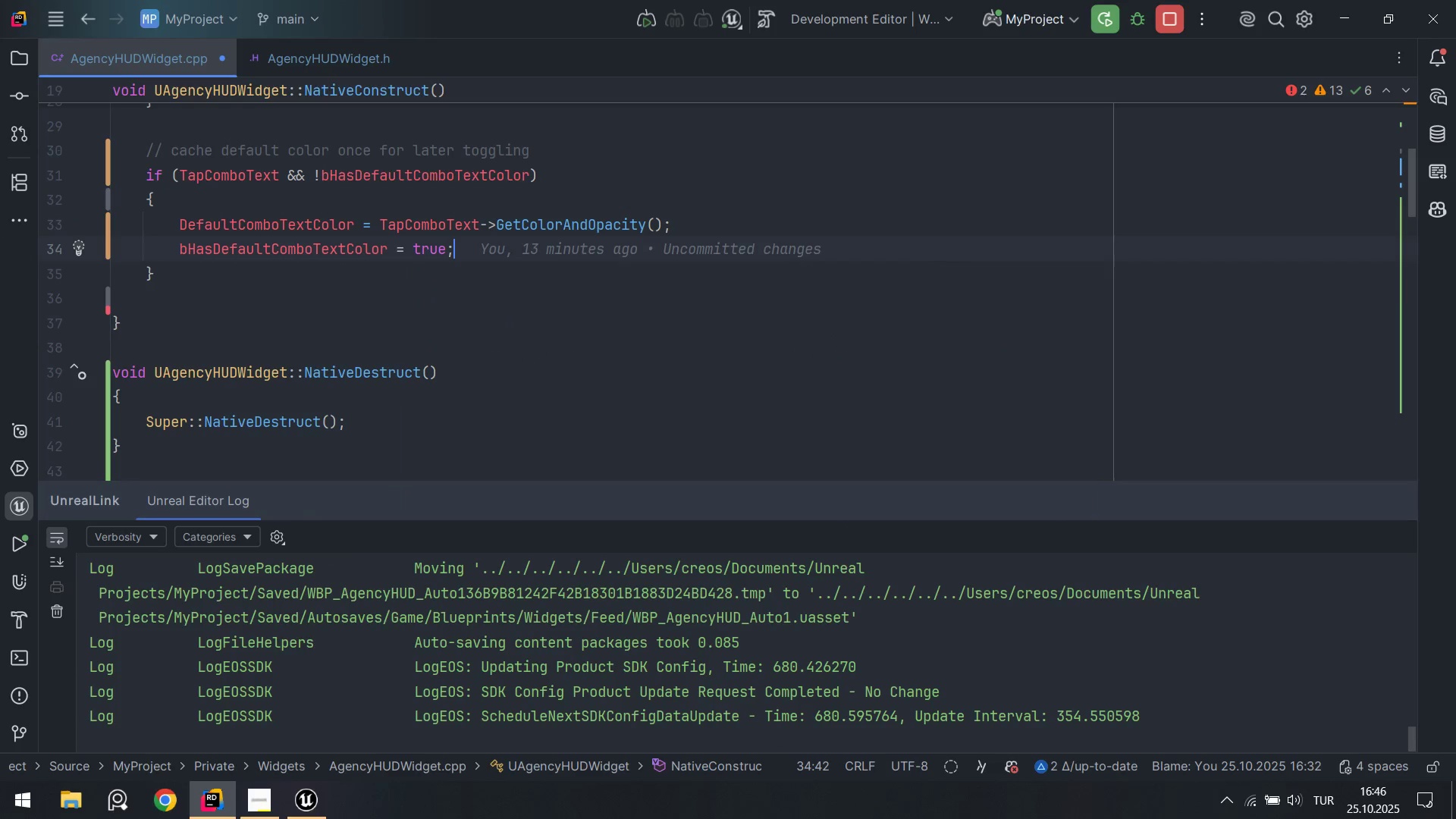 
key(Control+S)
 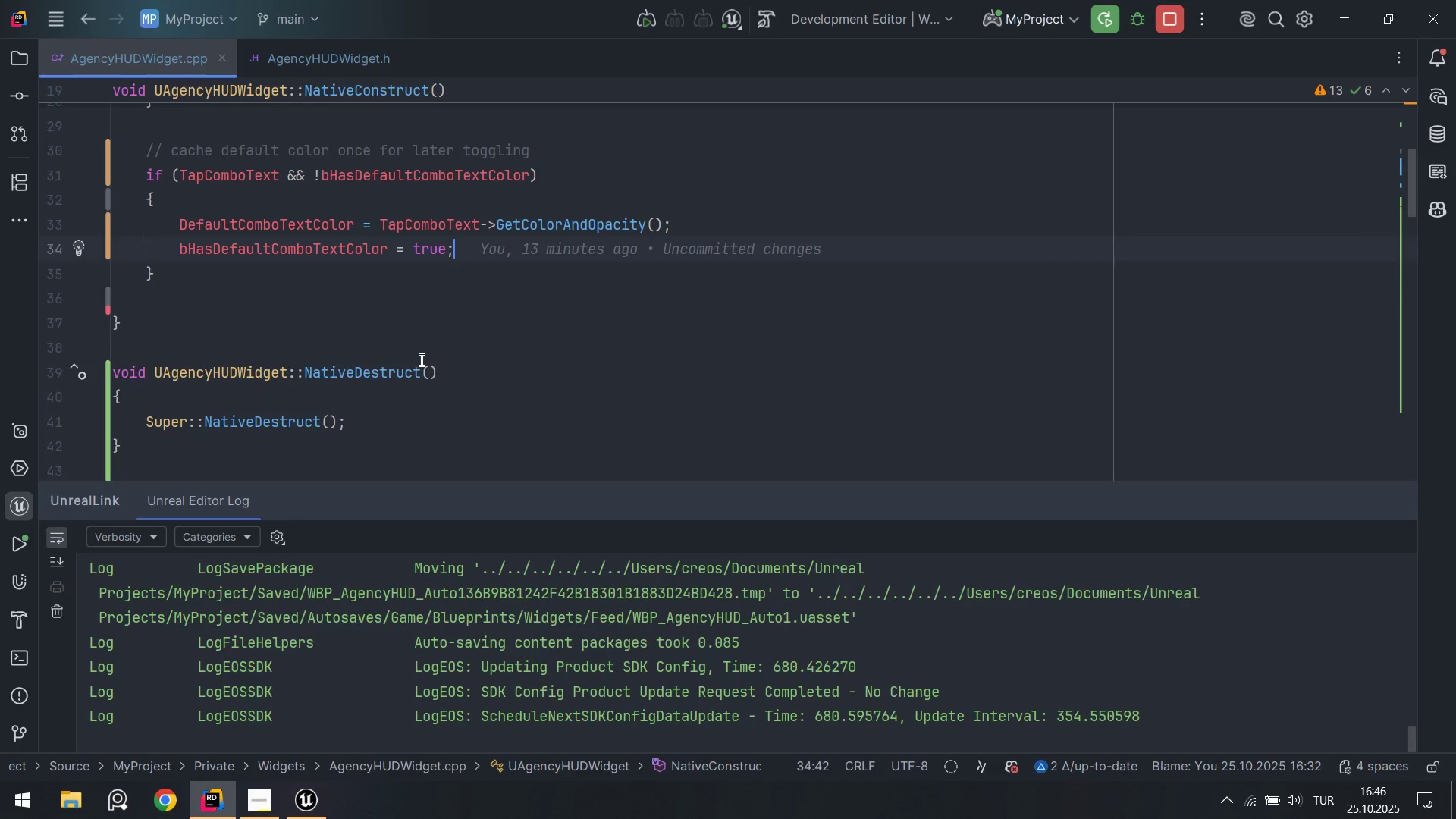 
key(Alt+AltLeft)
 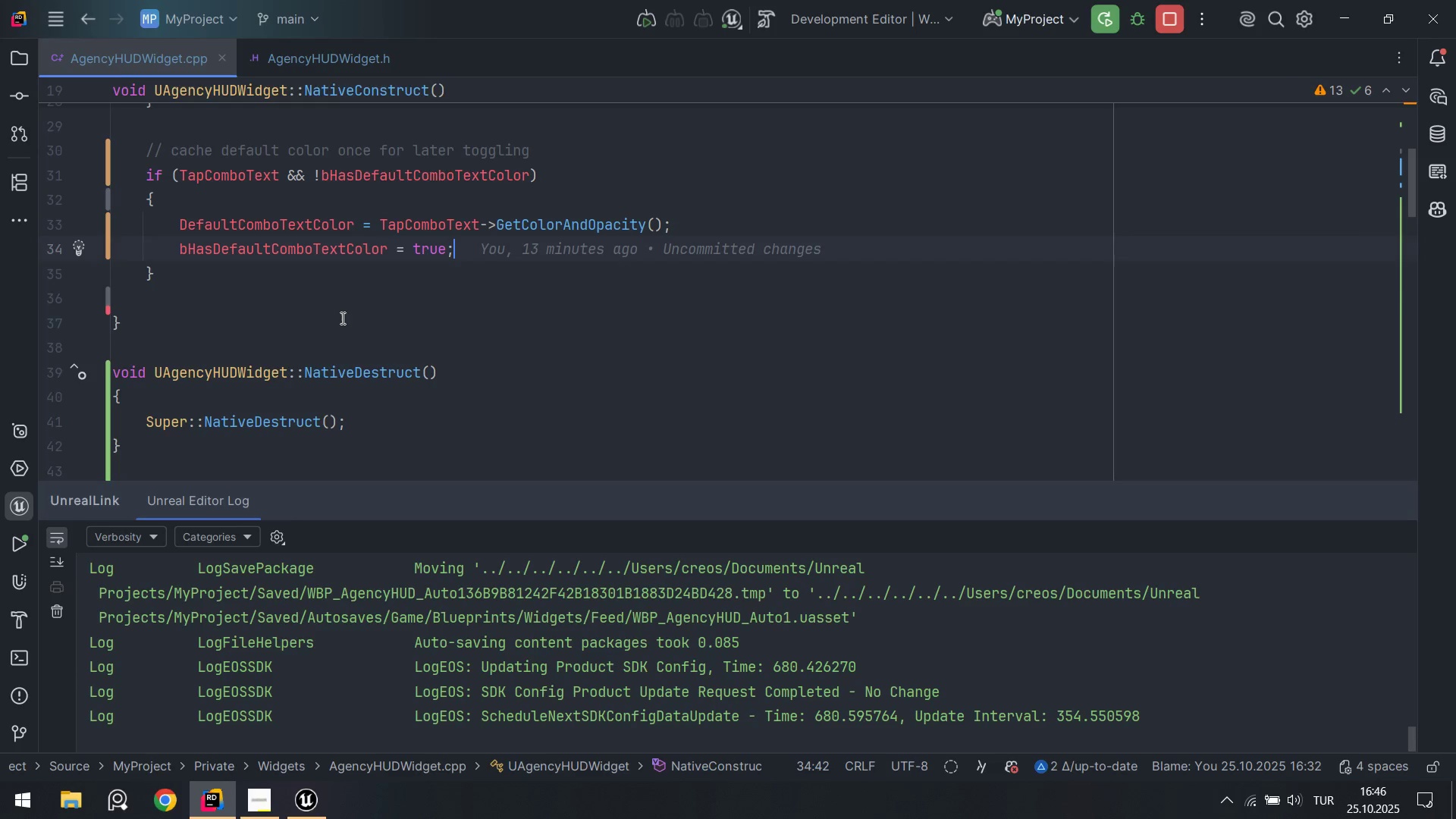 
key(Alt+Shift+ShiftLeft)
 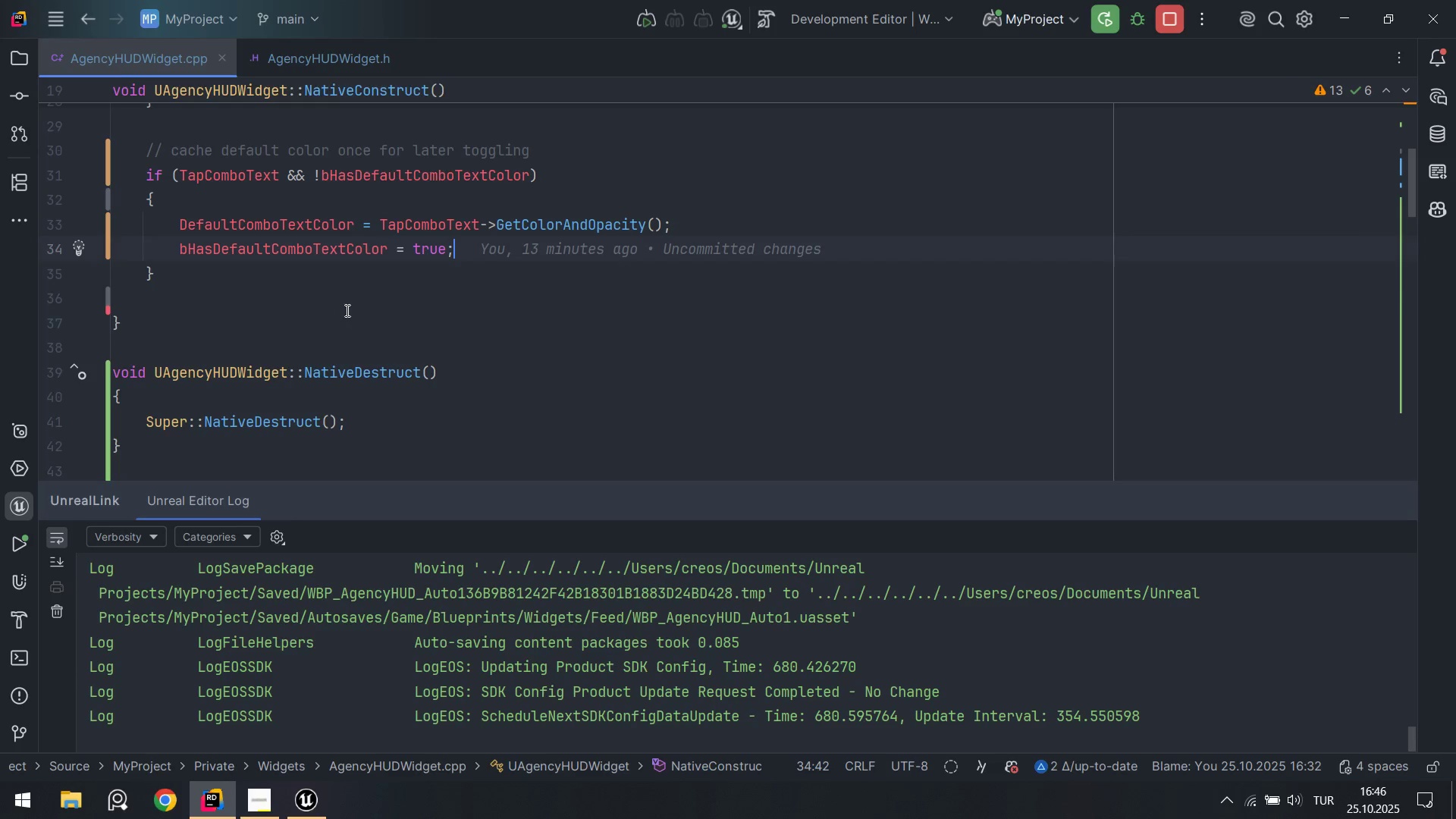 
key(Alt+Shift+F)
 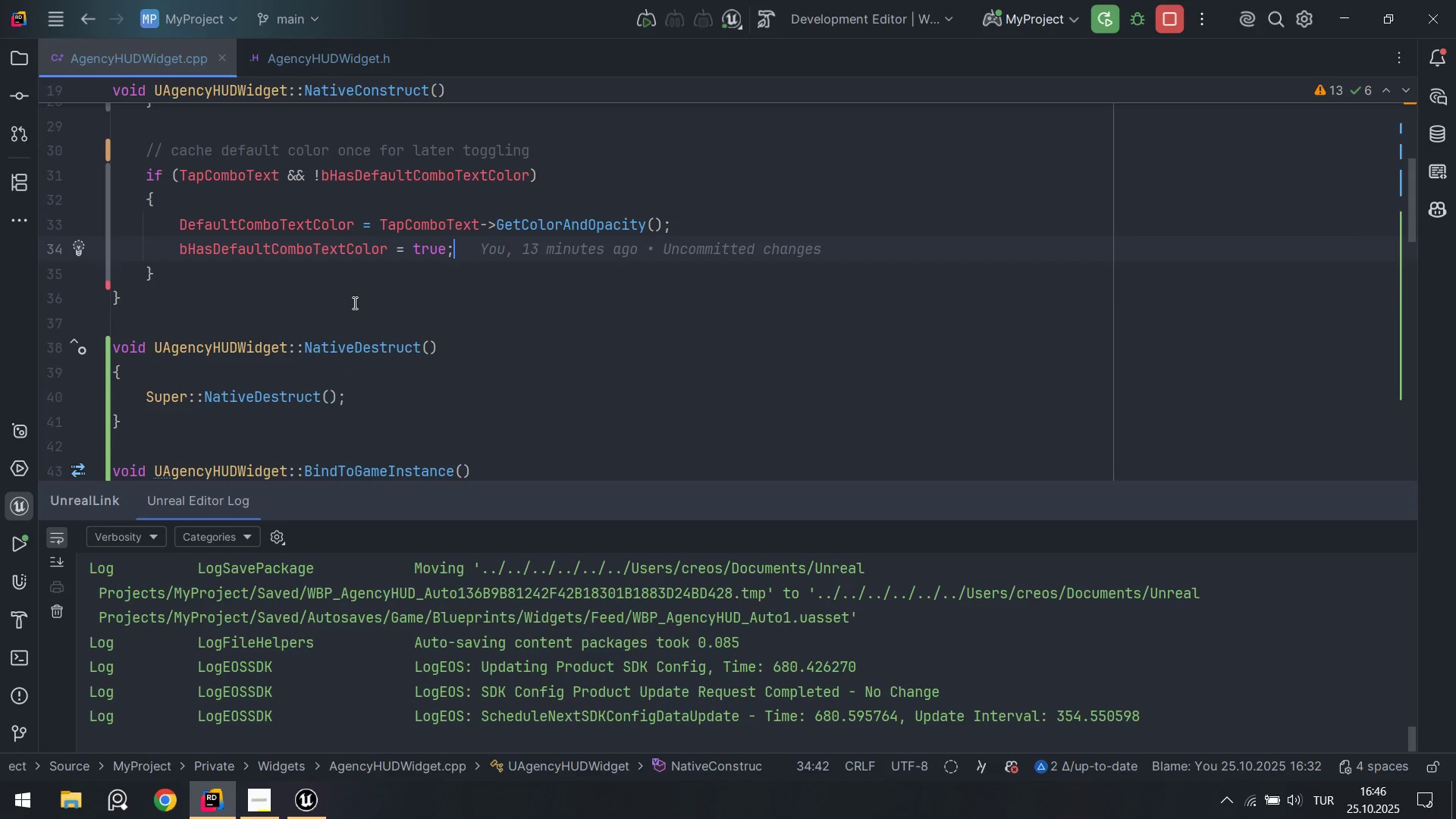 
key(Control+ControlLeft)
 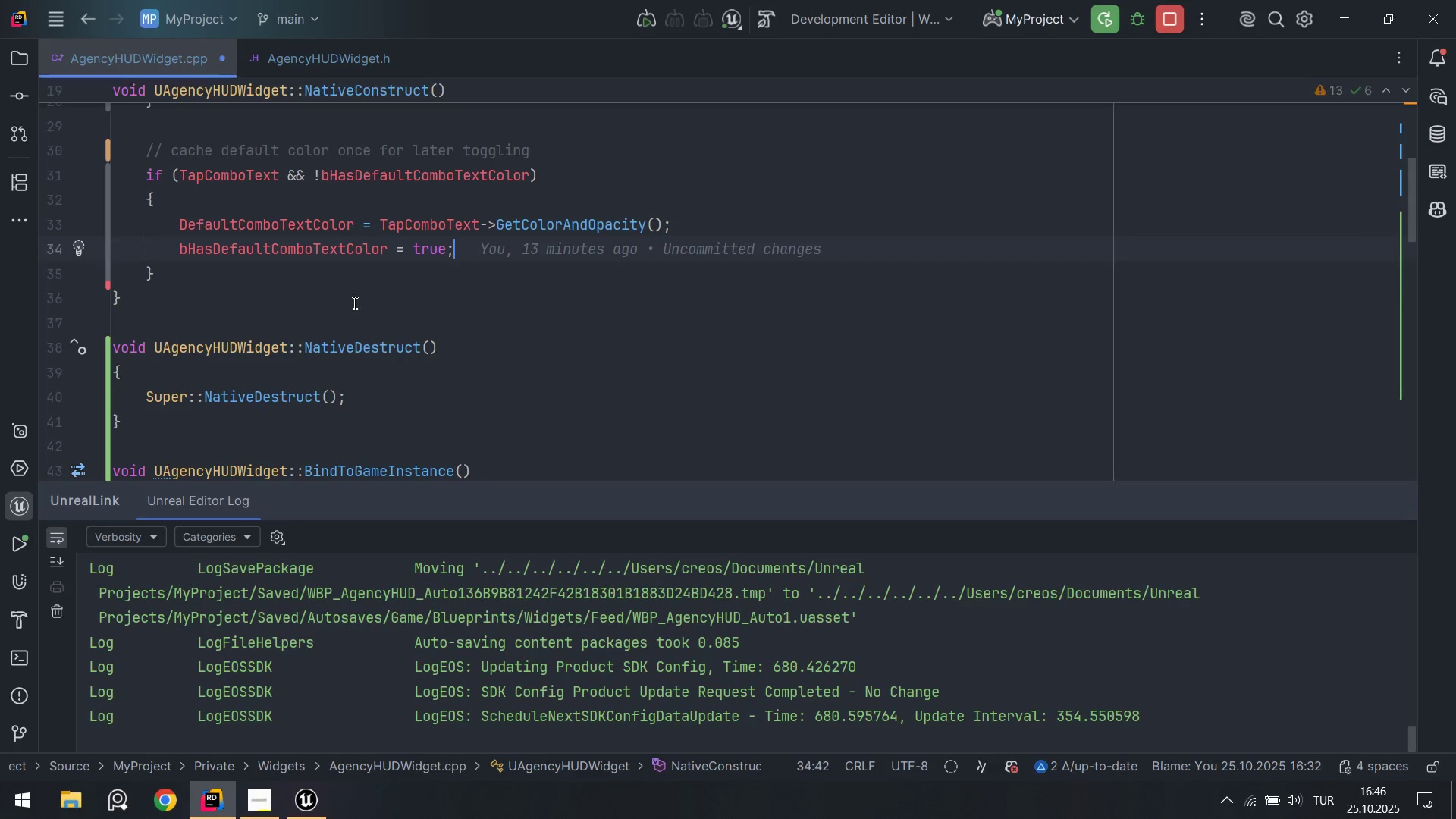 
key(Control+S)
 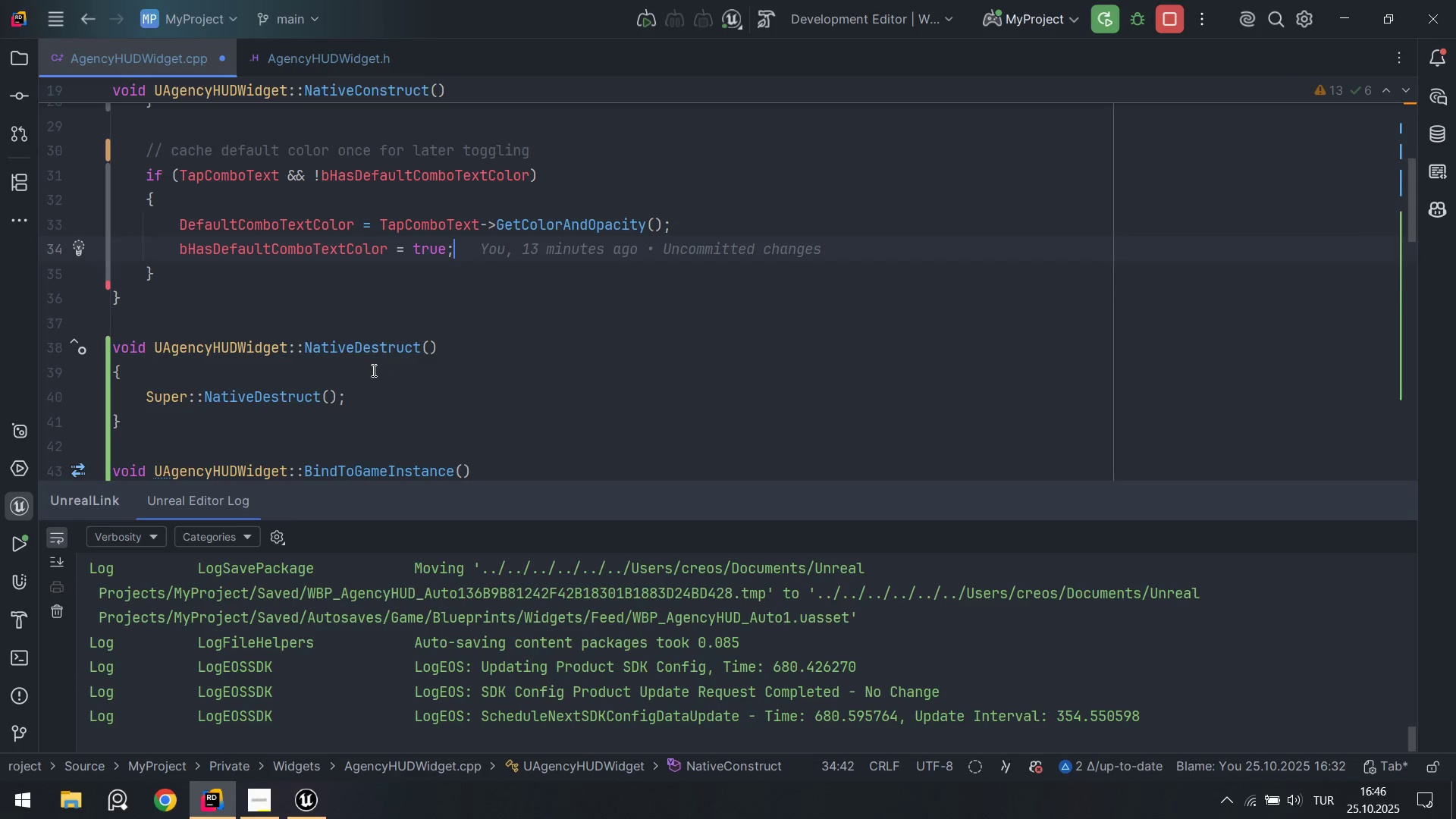 
scroll: coordinate [397, 376], scroll_direction: down, amount: 1.0
 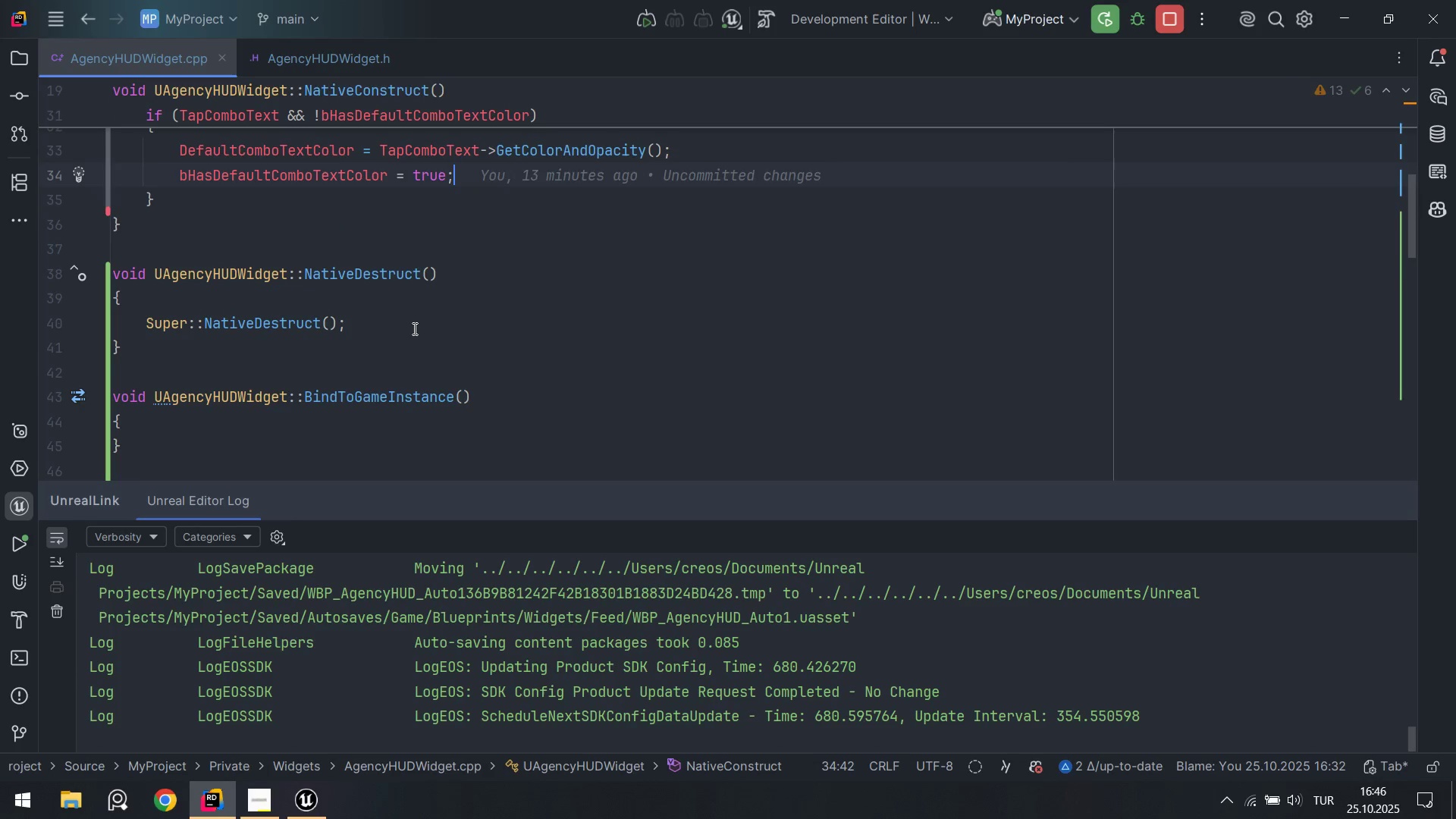 
left_click([426, 315])
 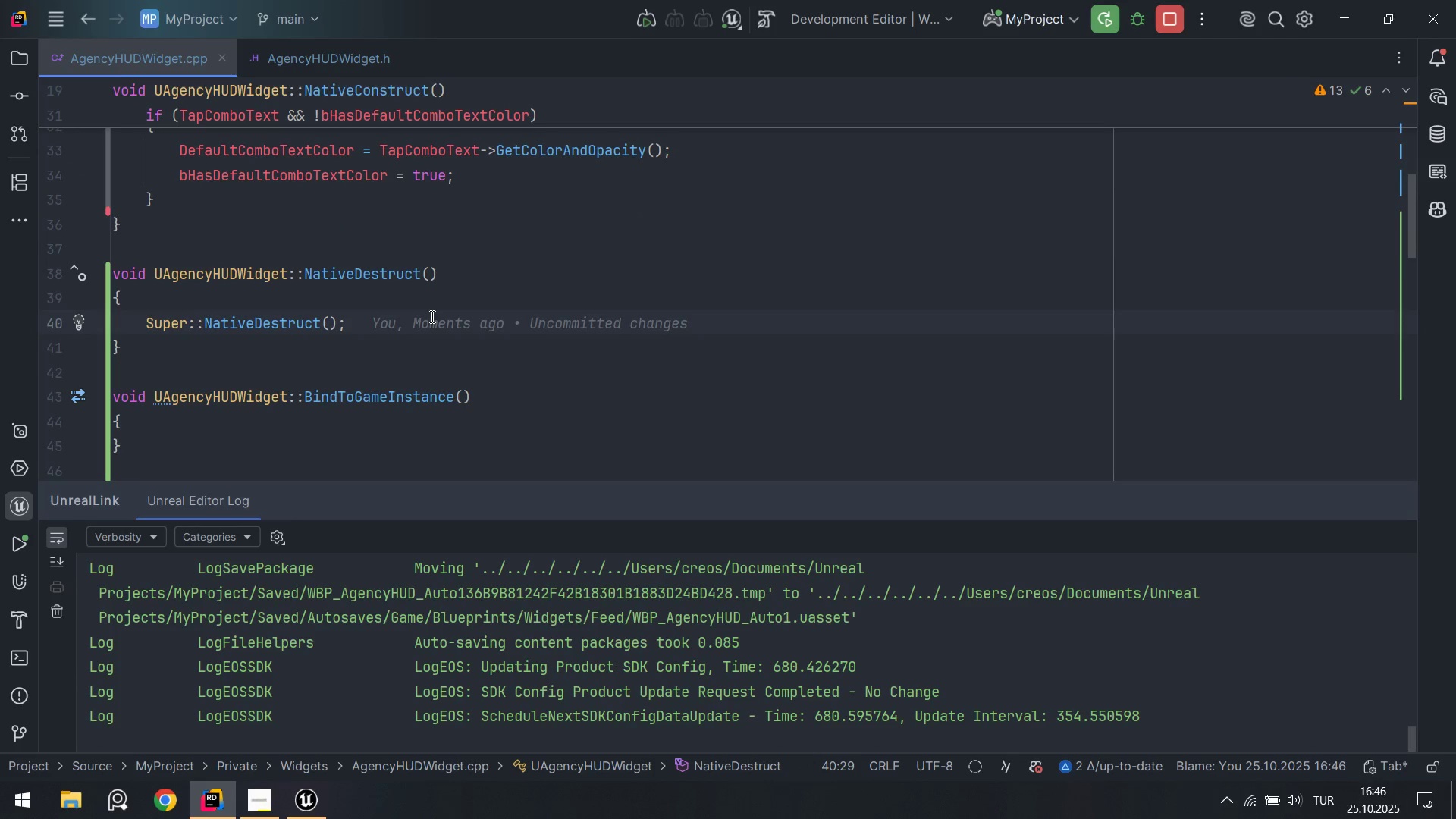 
key(Enter)
 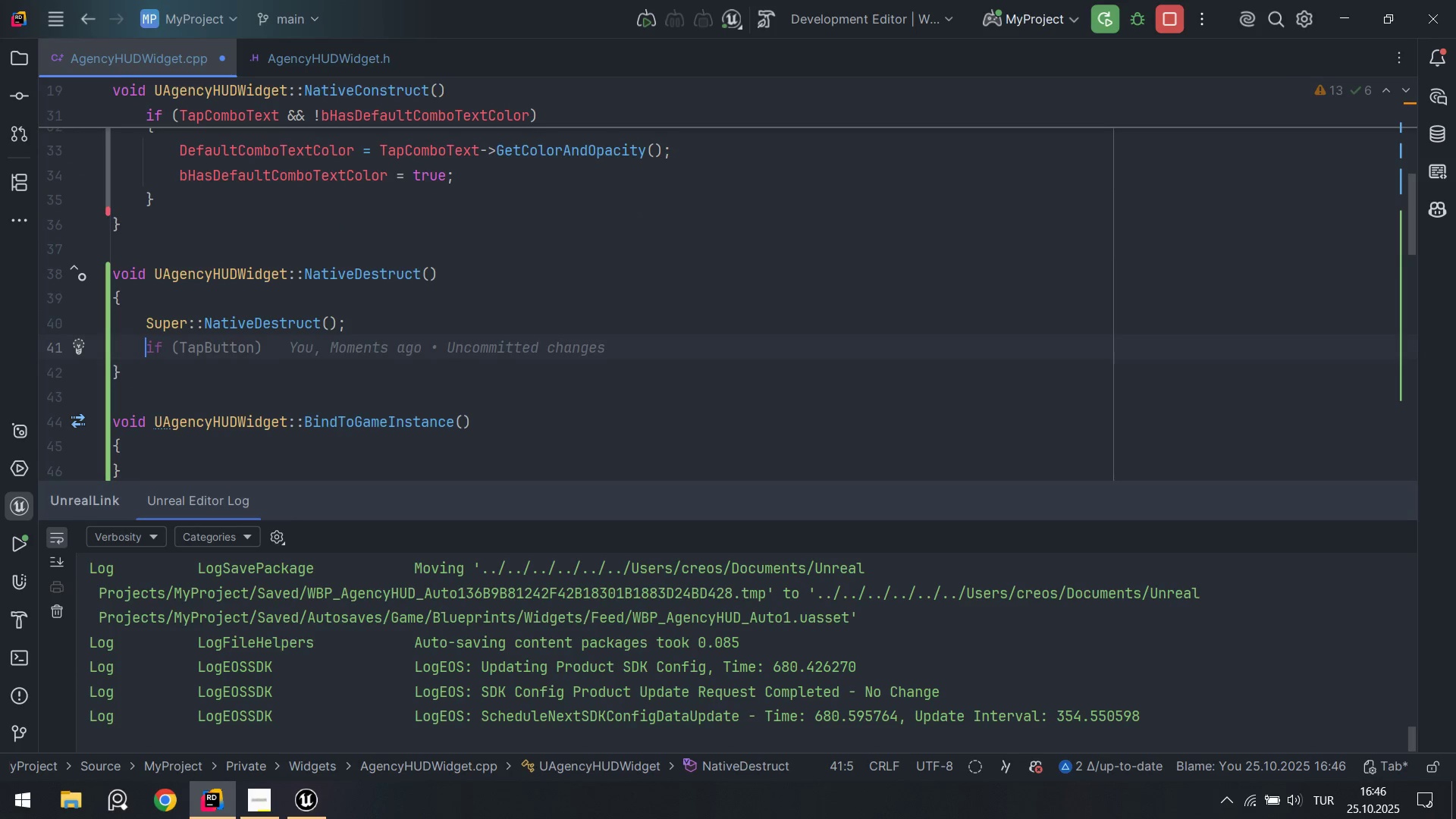 
key(CapsLock)
 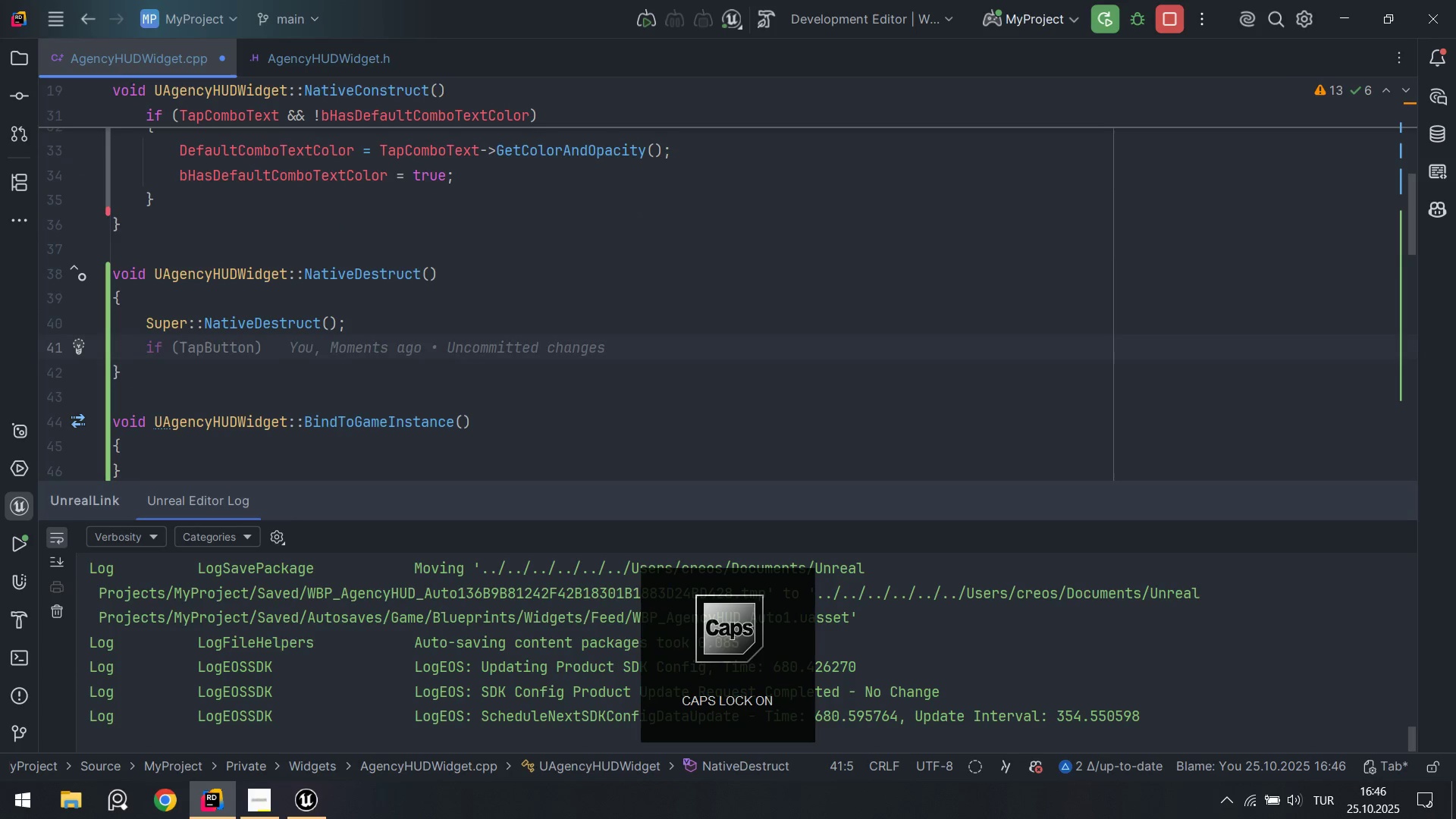 
key(U)
 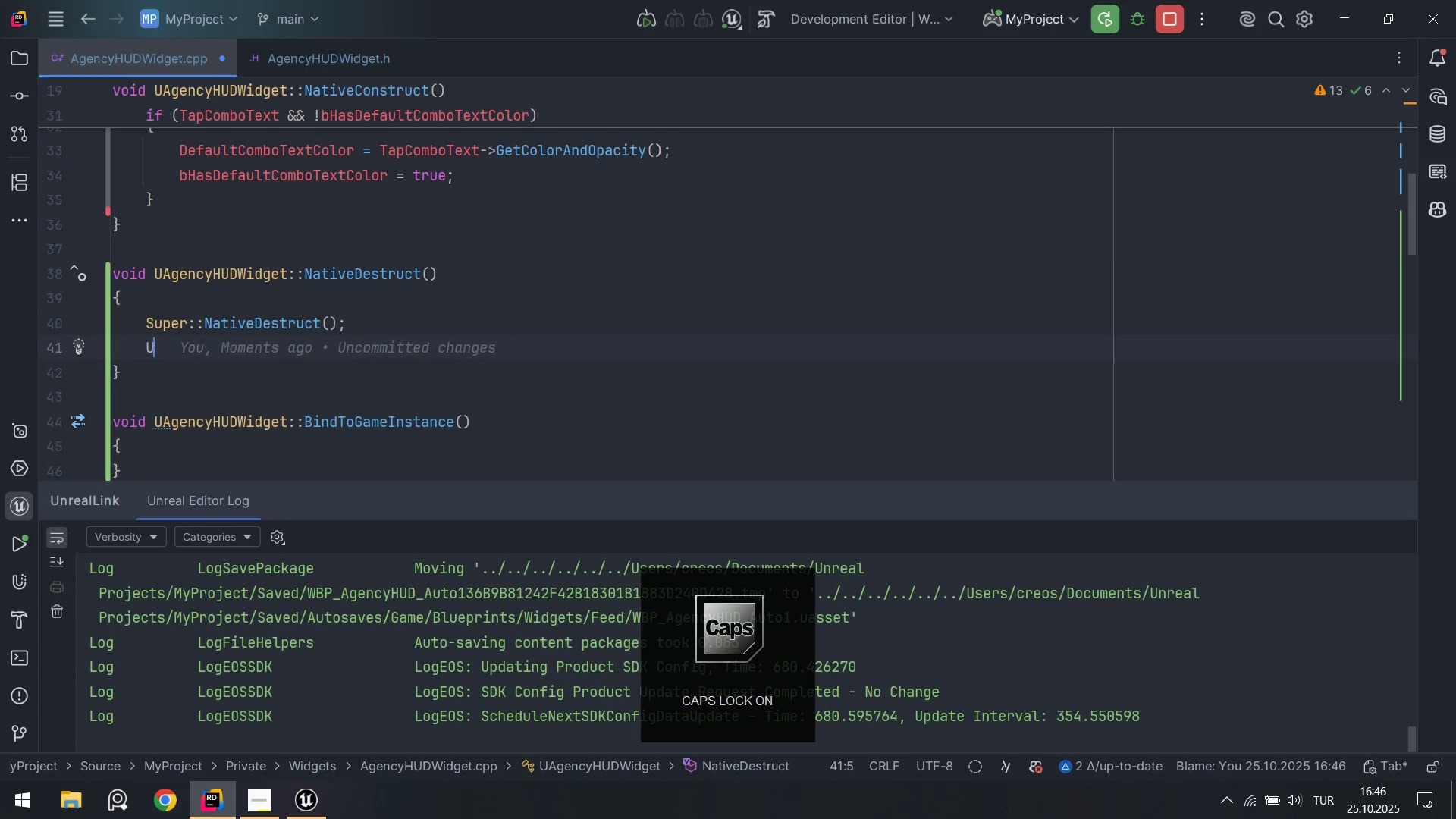 
key(CapsLock)
 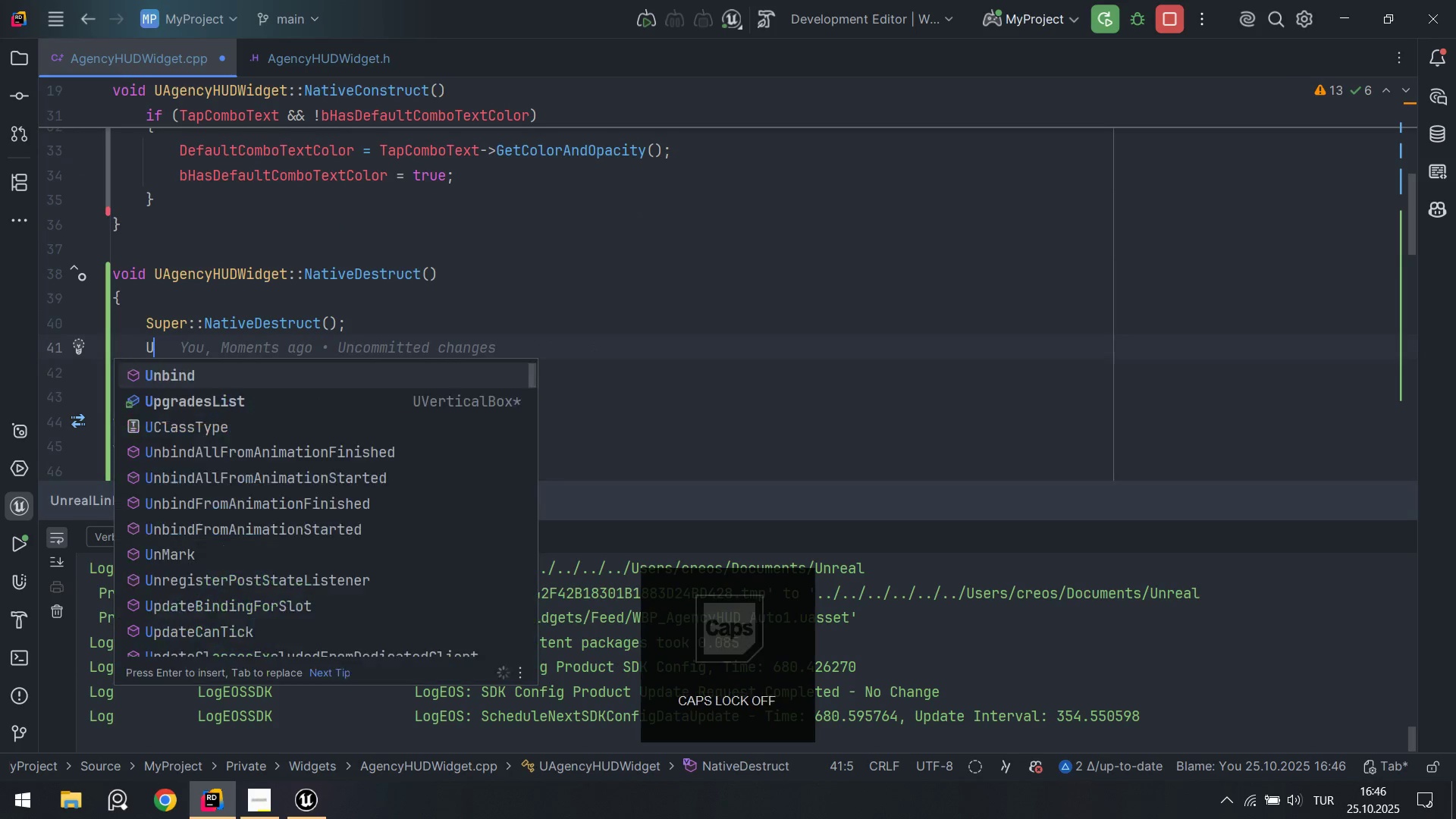 
key(N)
 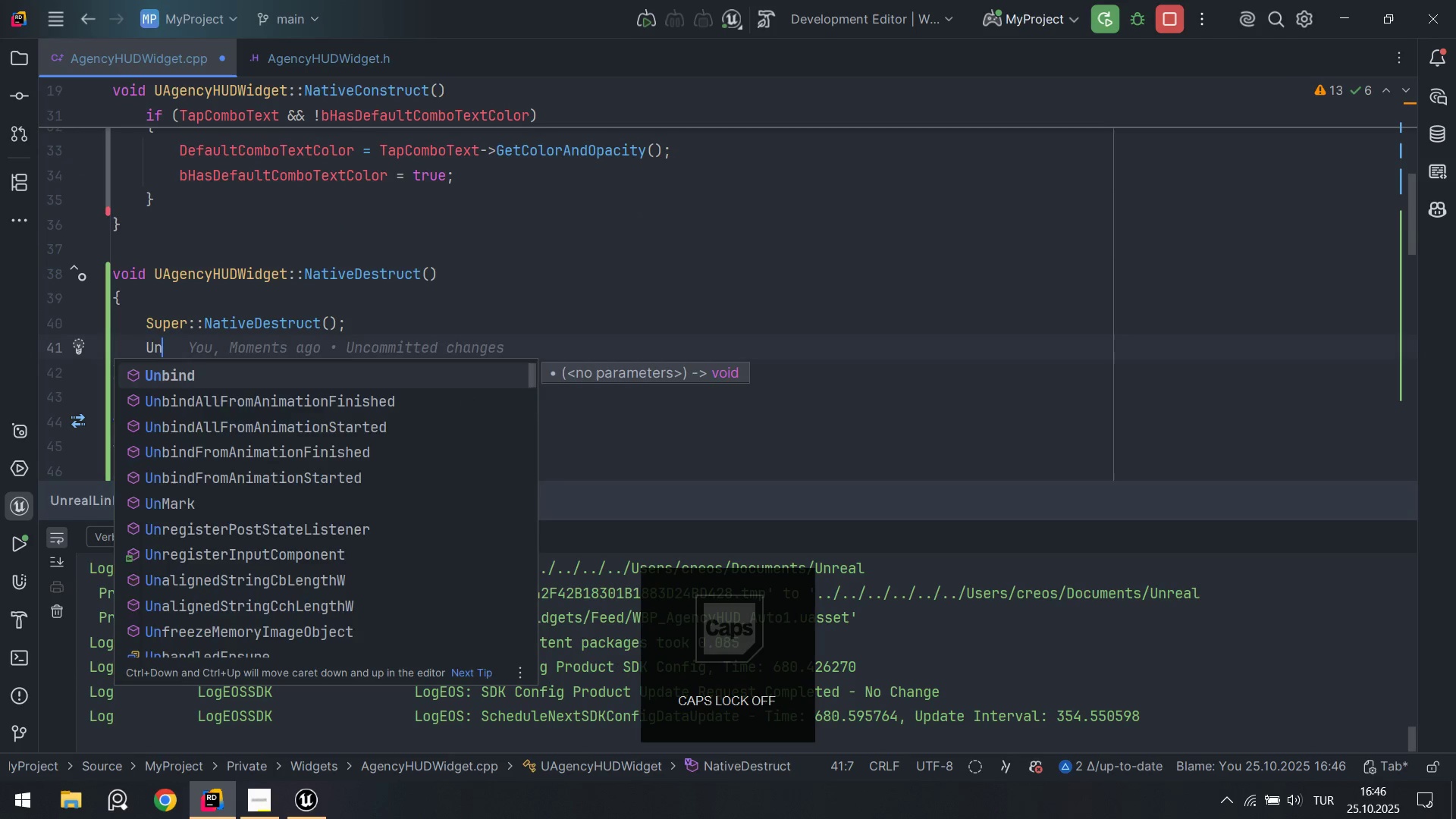 
key(Enter)
 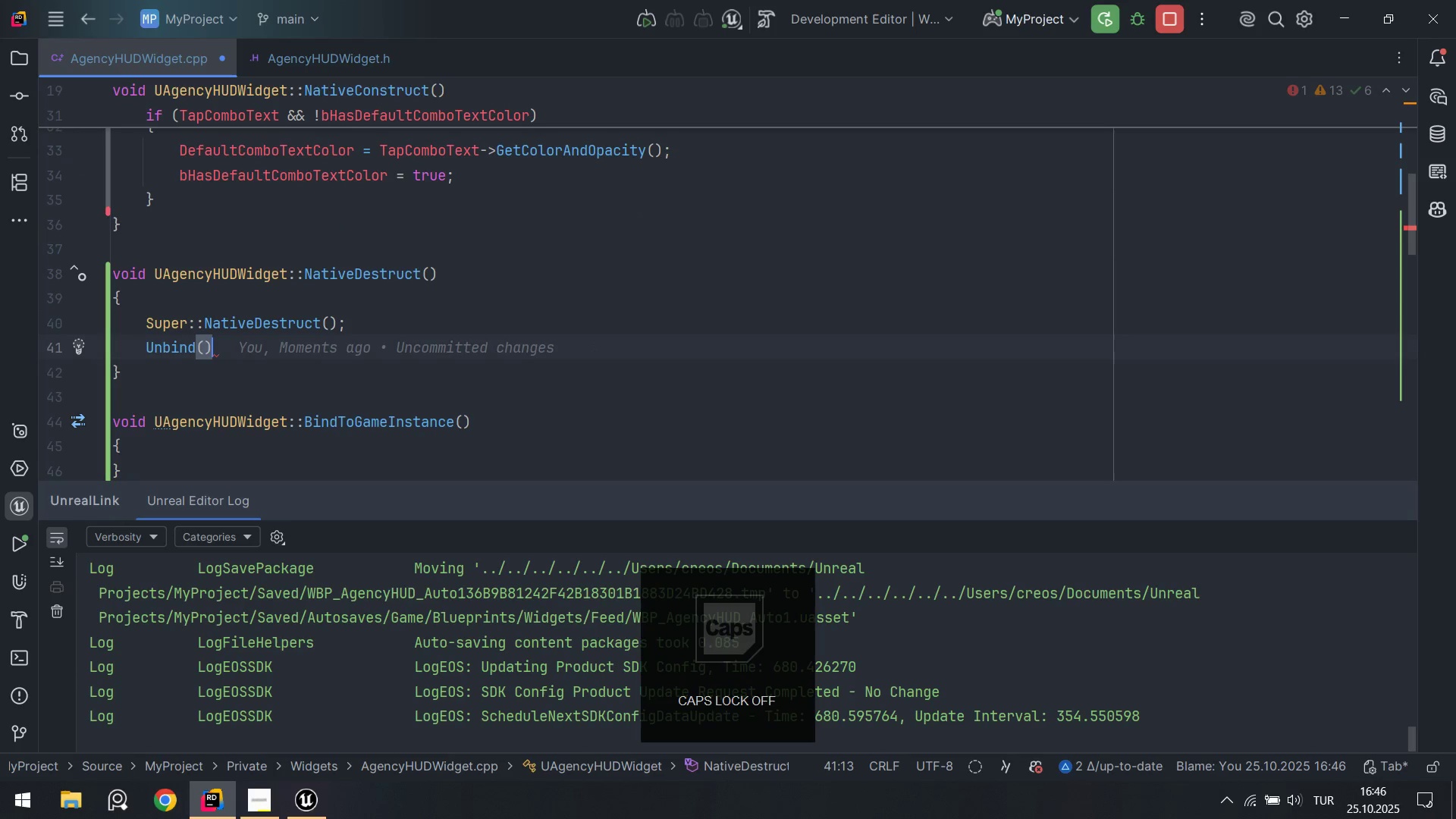 
key(Alt+Numpad4)
 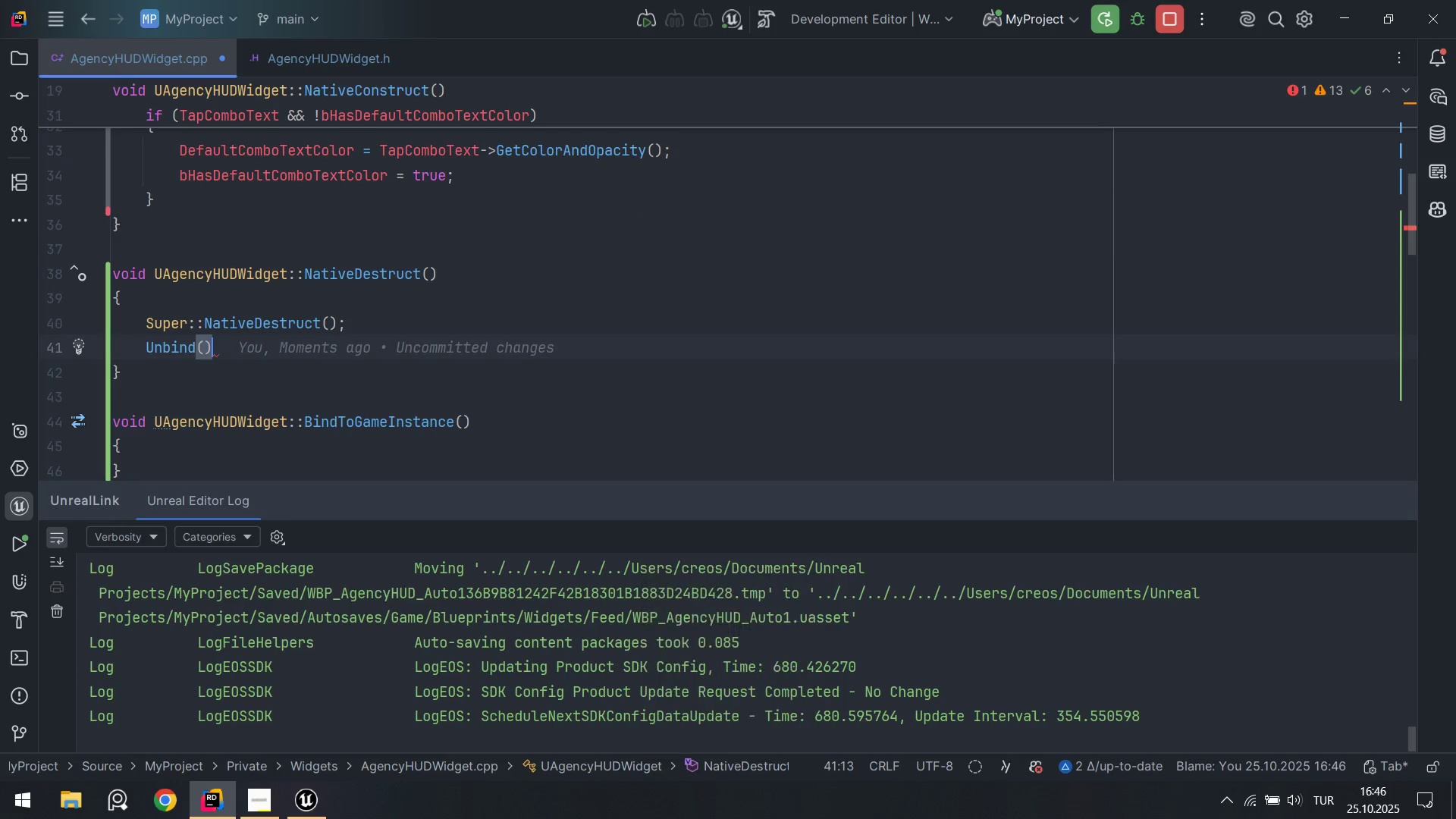 
key(Alt+Numpad5)
 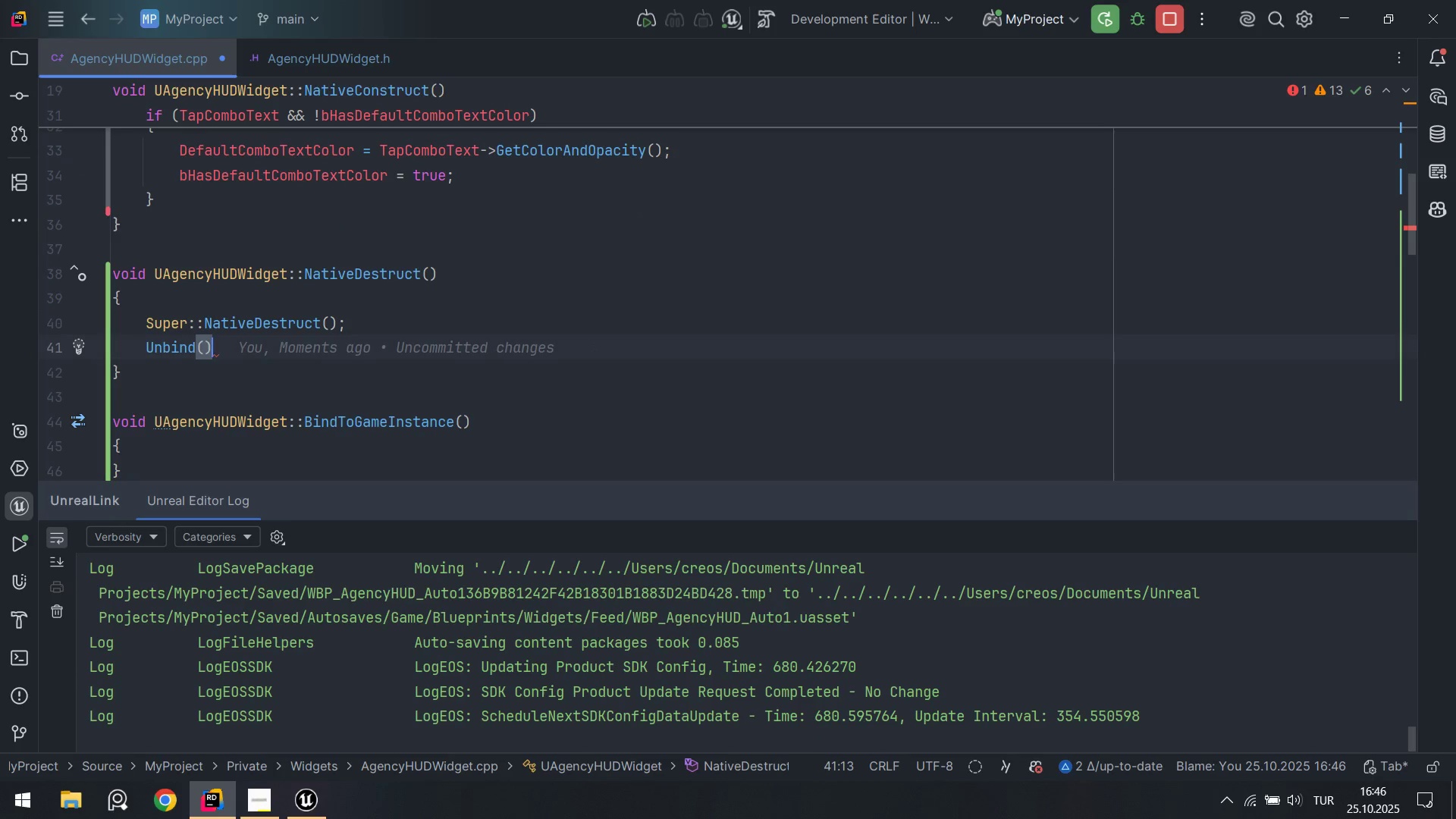 
key(Alt+Numpad9)
 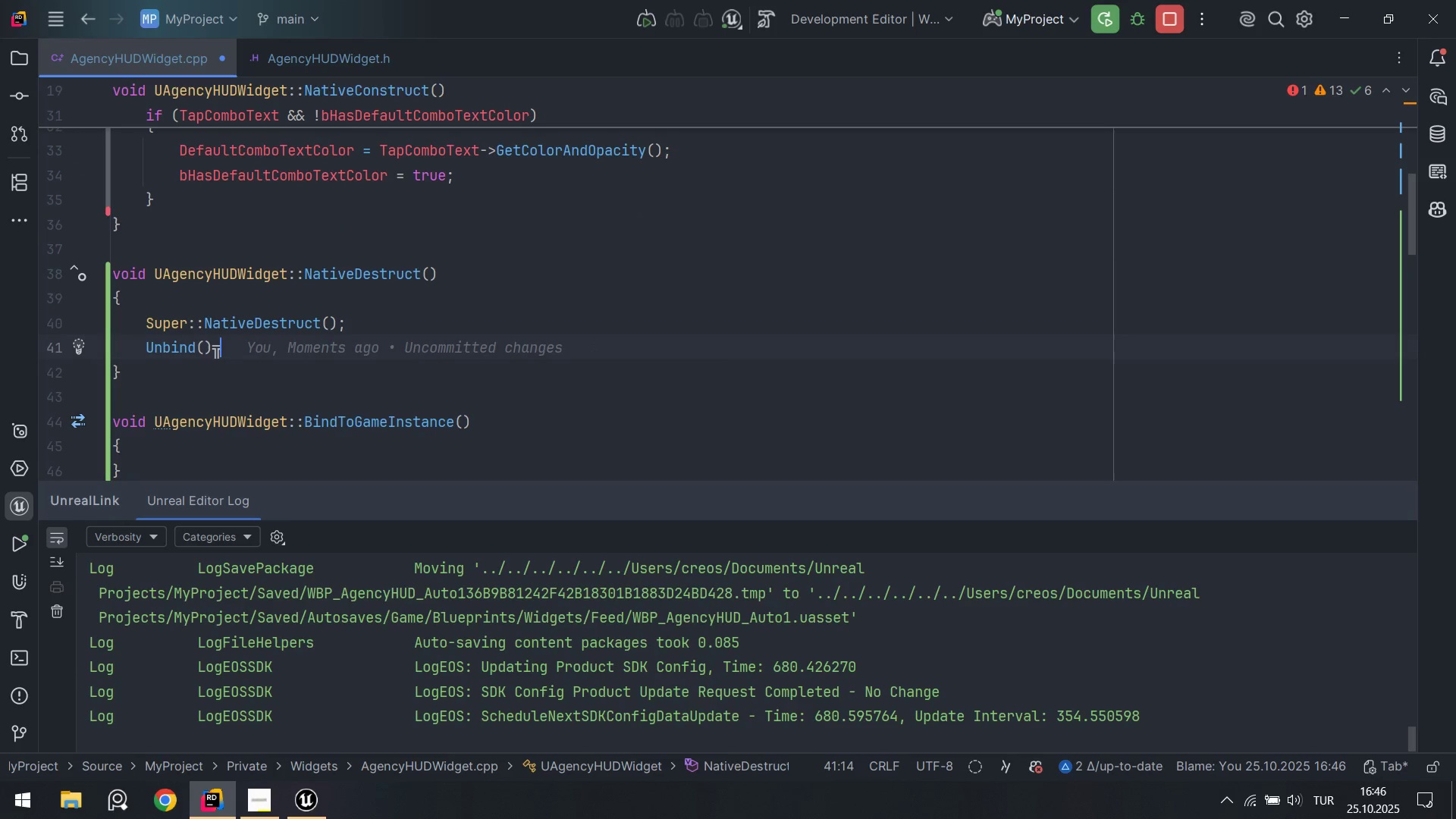 
key(Backspace)
 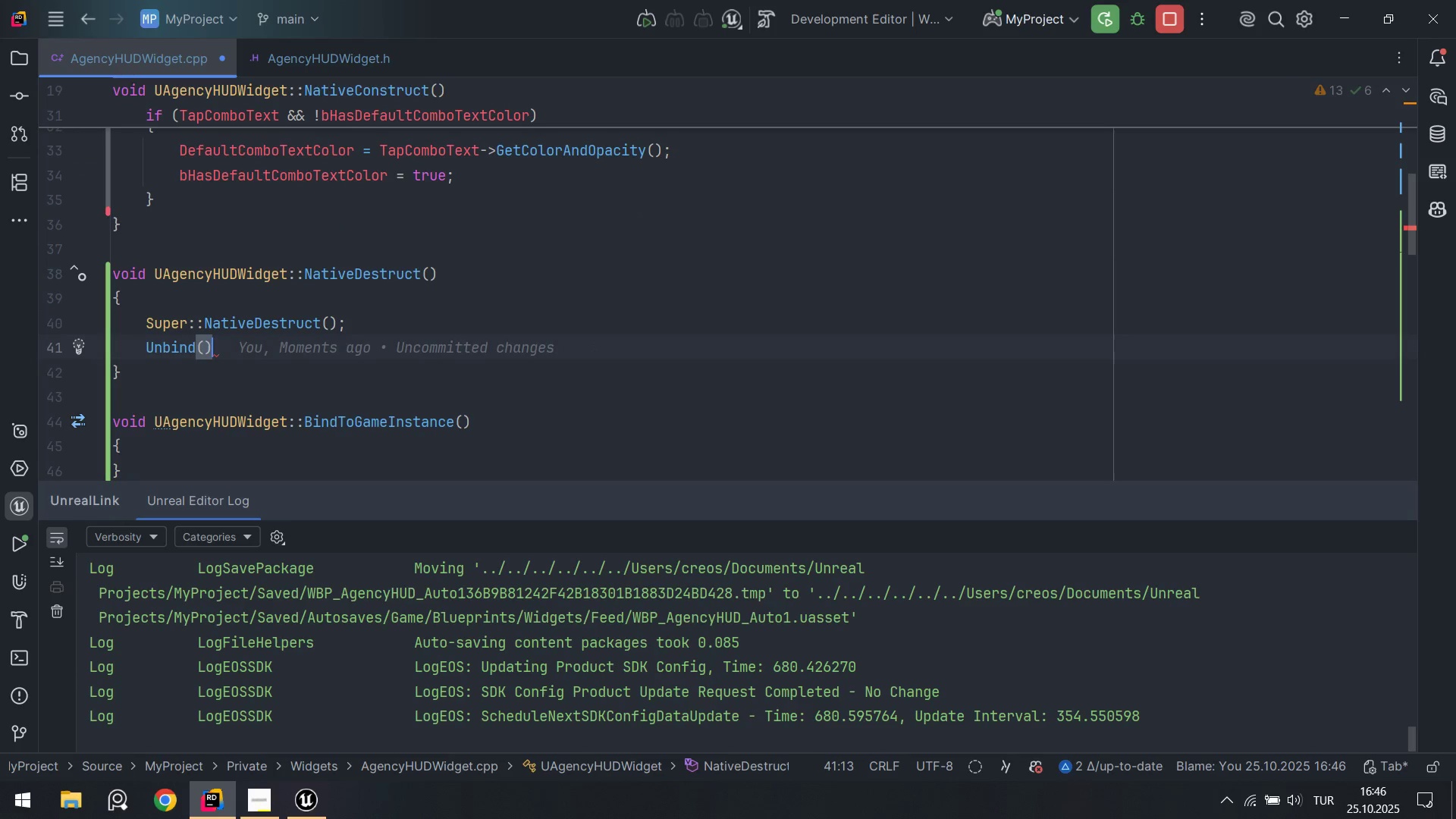 
key(Alt+AltLeft)
 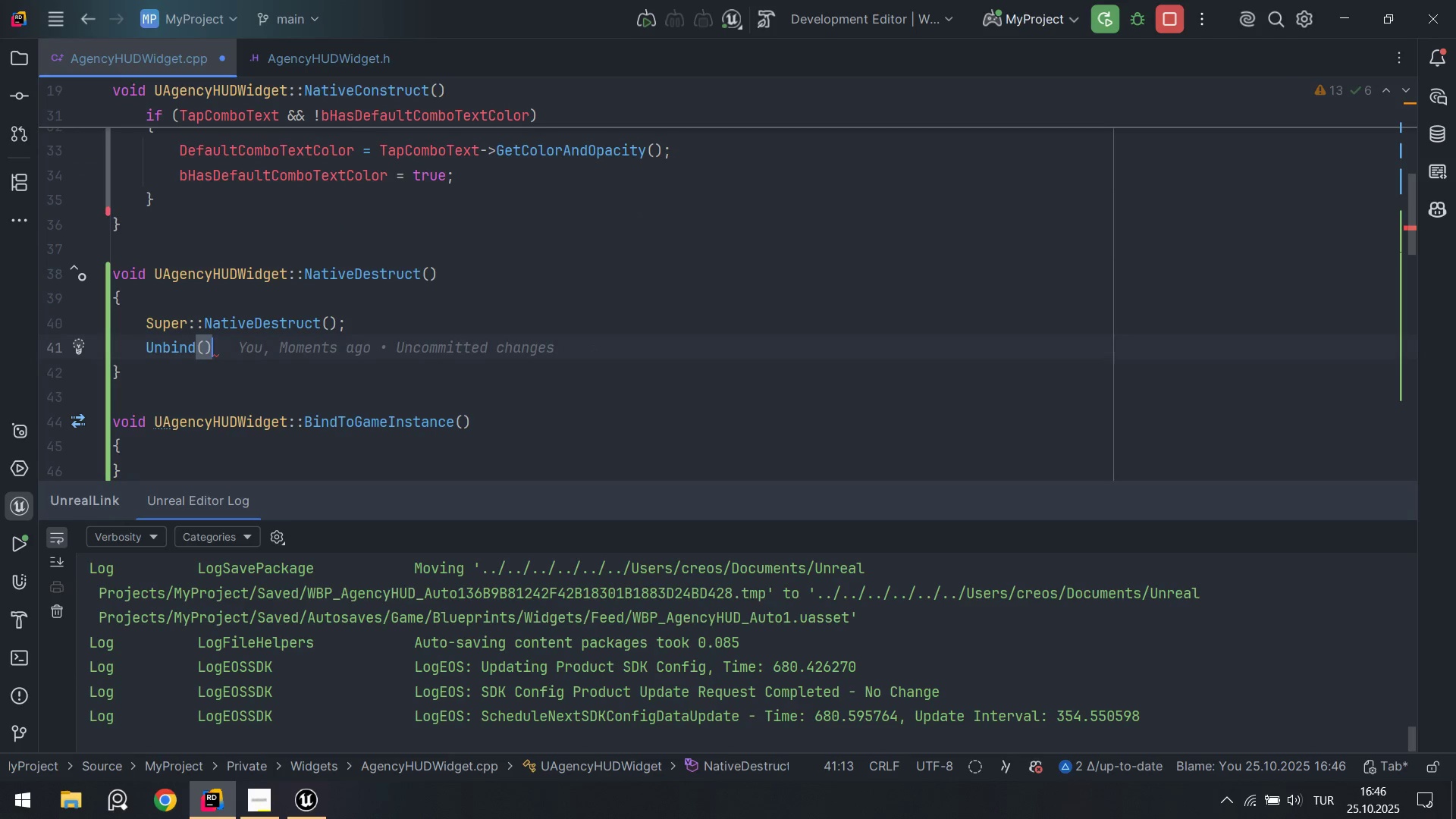 
key(Alt+Numpad5)
 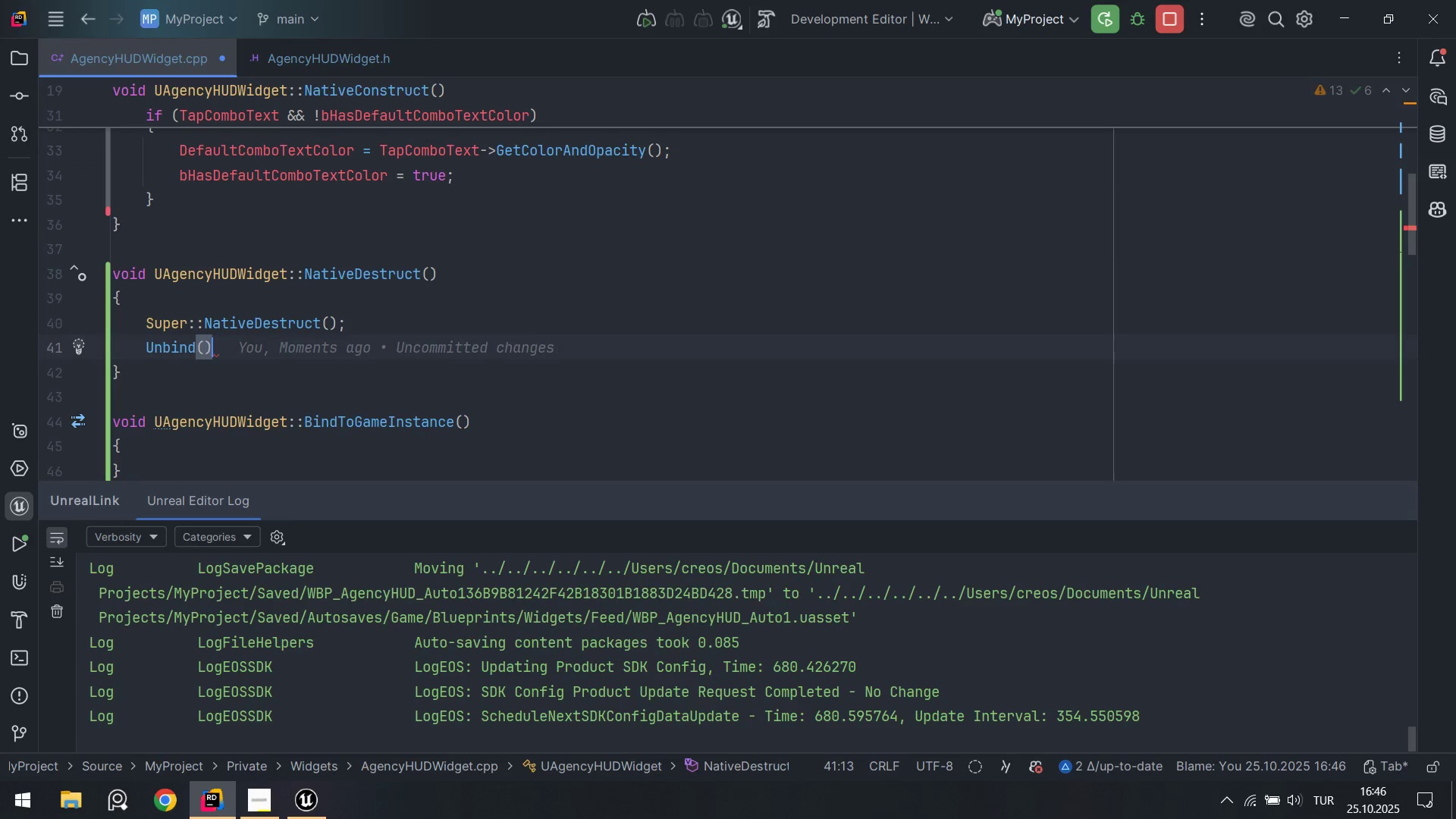 
key(Alt+Numpad9)
 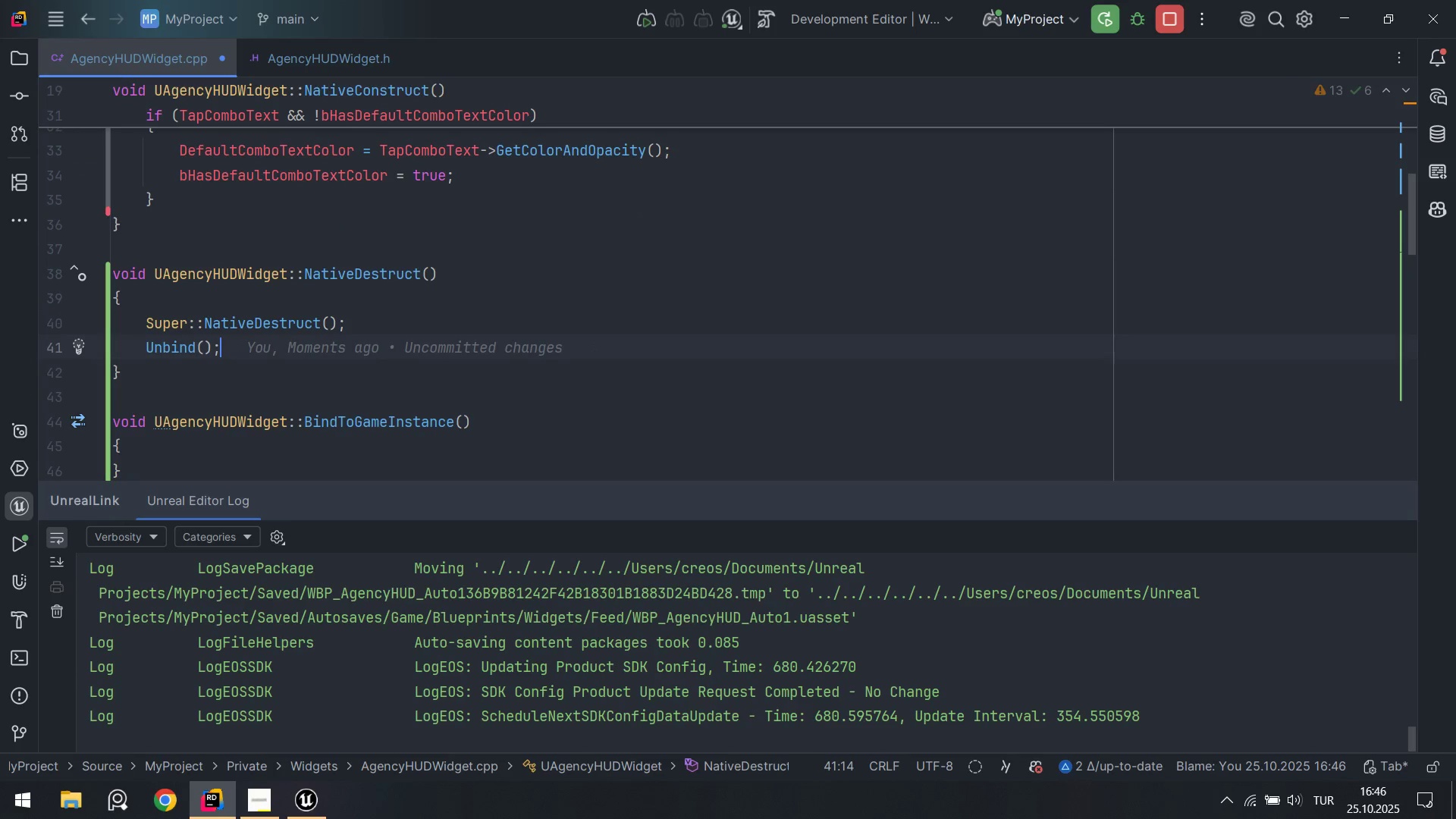 
key(Enter)
 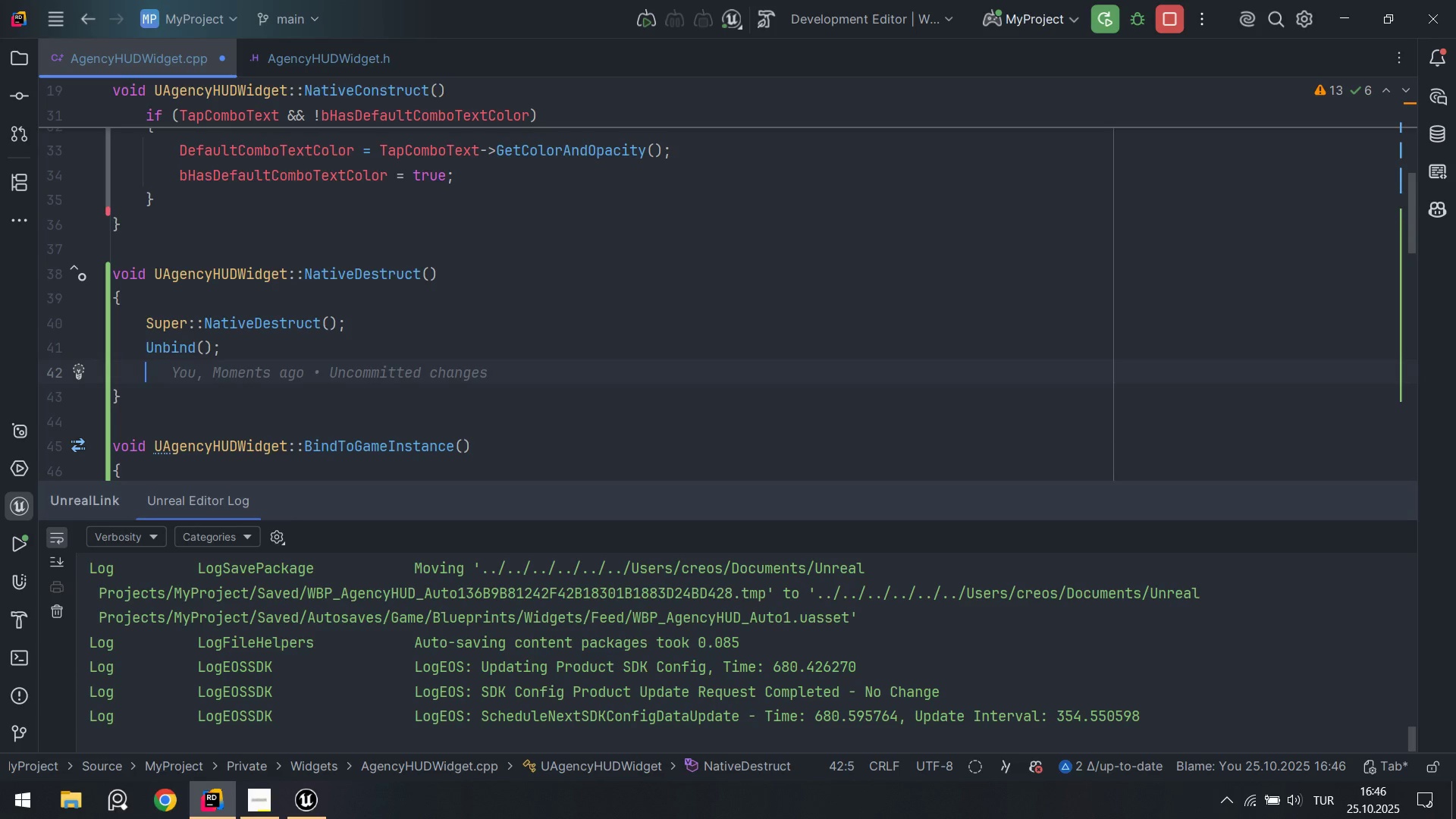 
key(CapsLock)
 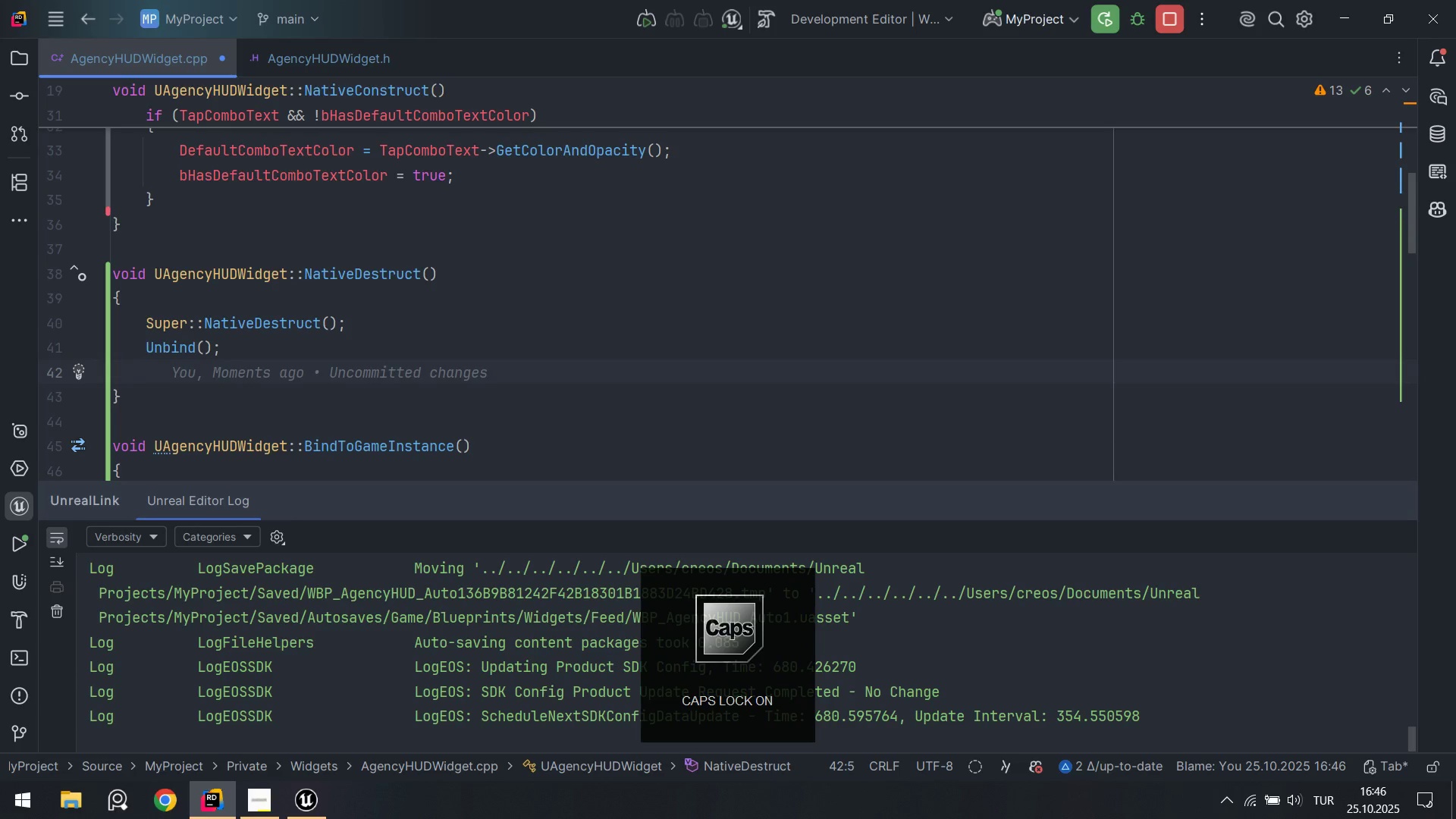 
key(CapsLock)
 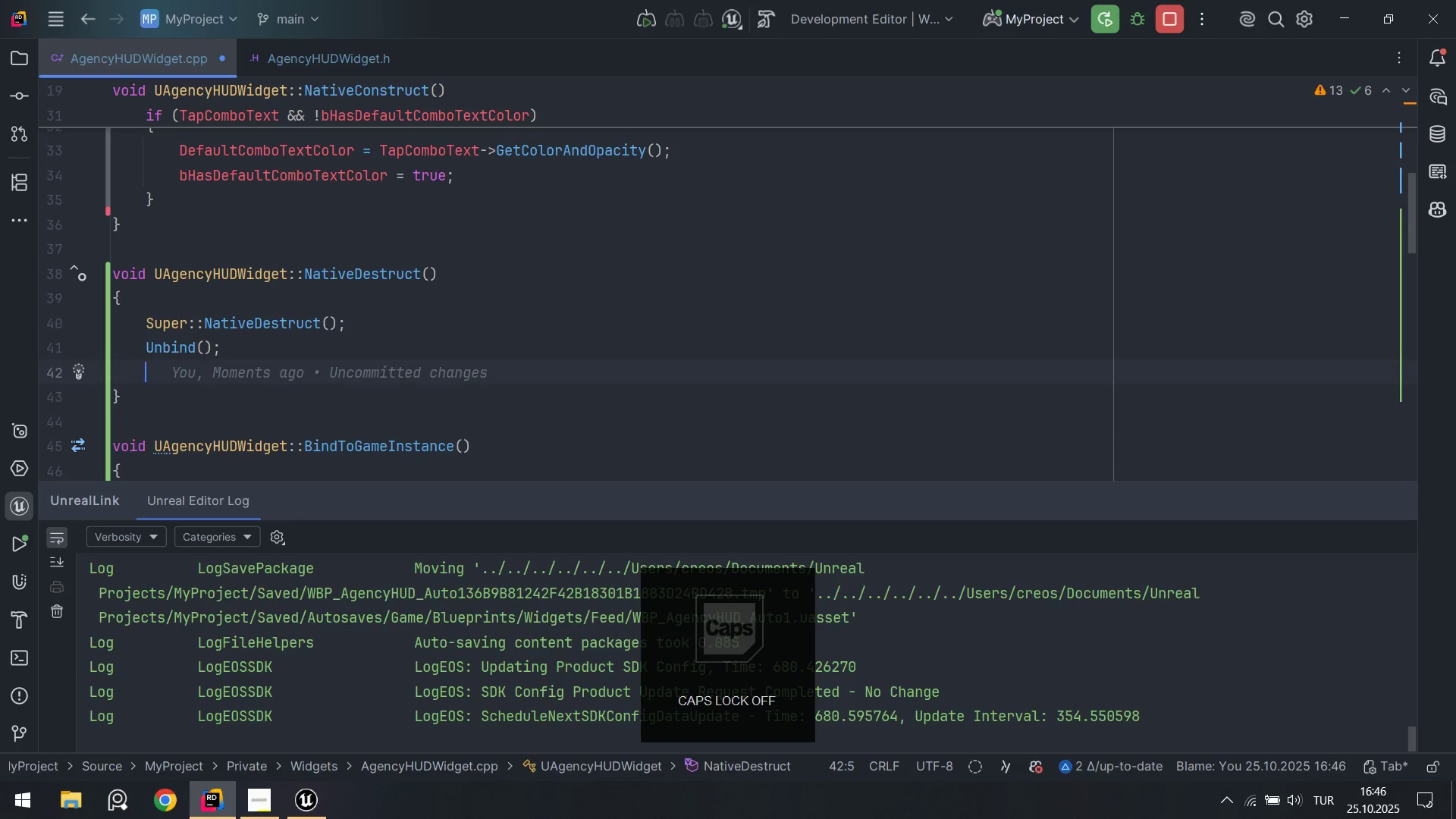 
key(ArrowDown)
 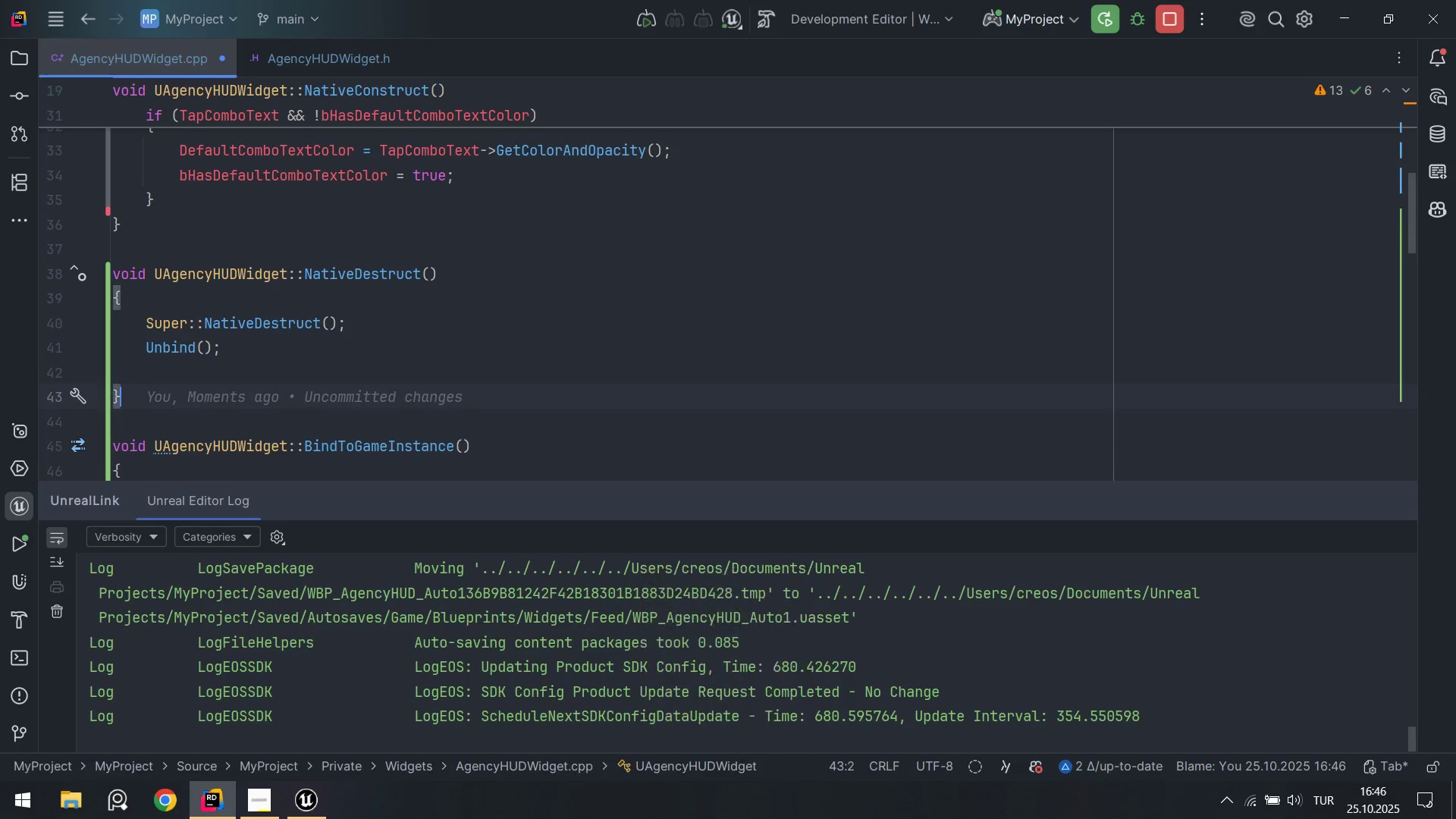 
key(ArrowUp)
 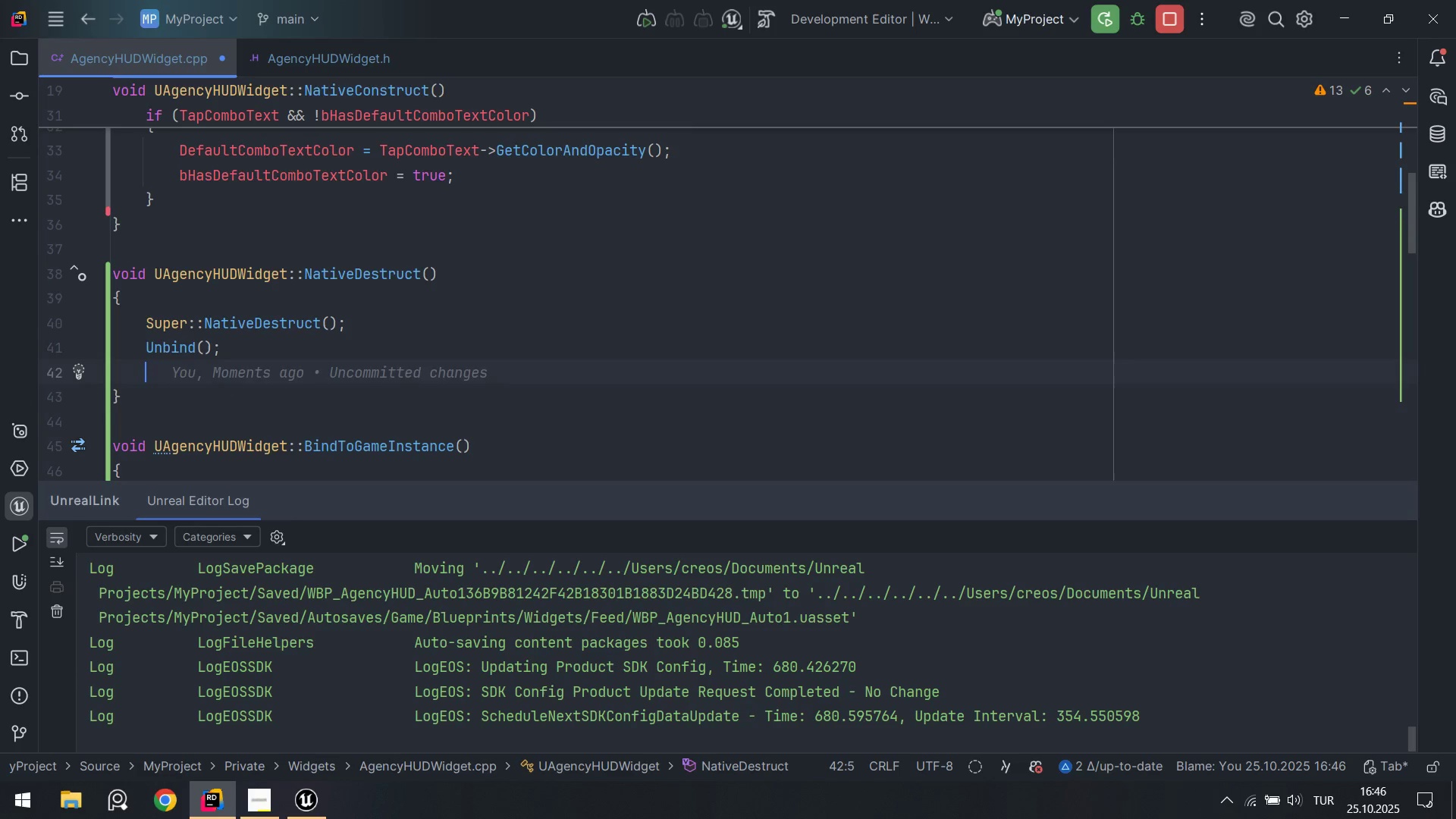 
key(ArrowUp)
 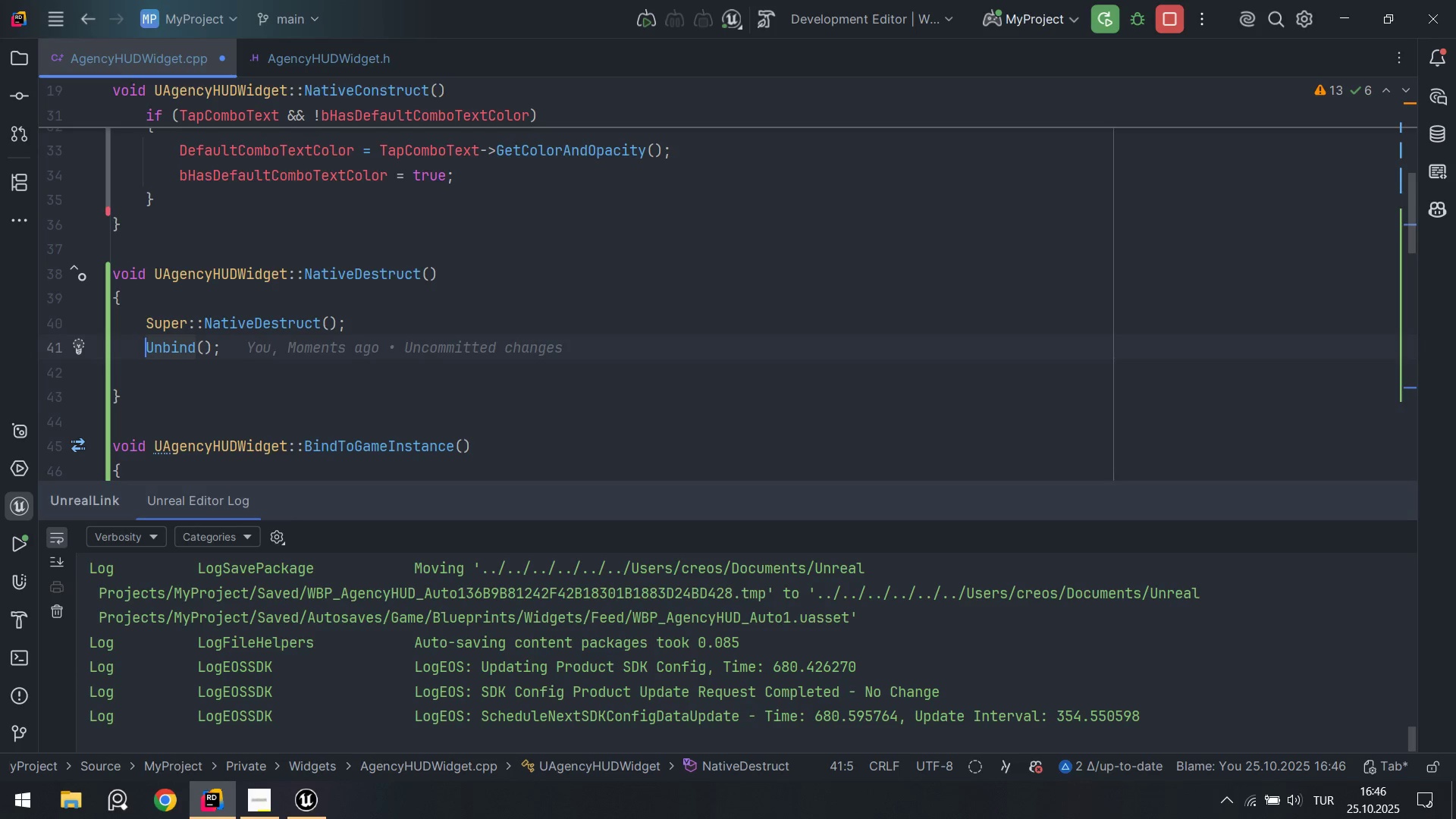 
key(Alt+ArrowUp)
 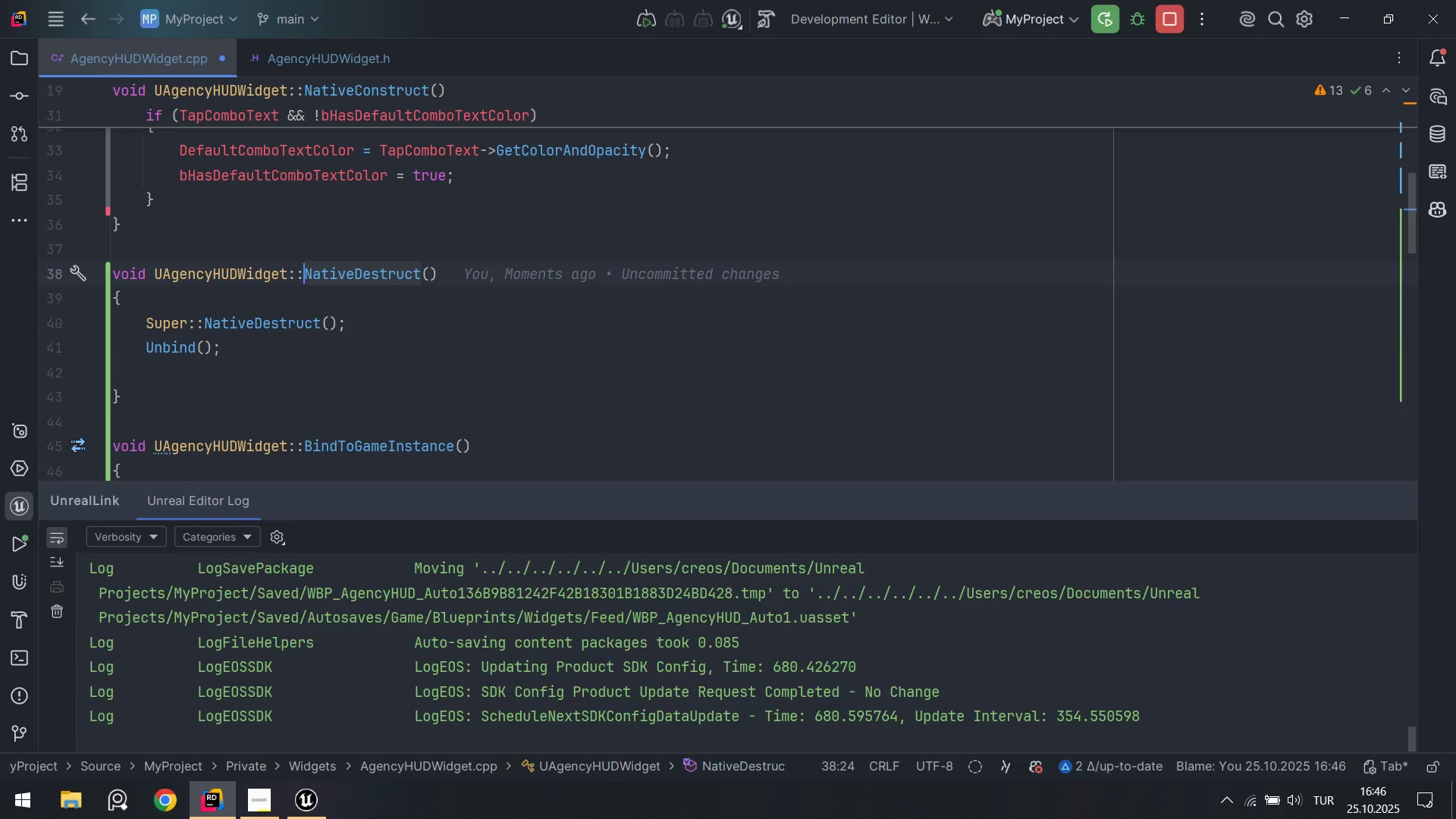 
key(ArrowDown)
 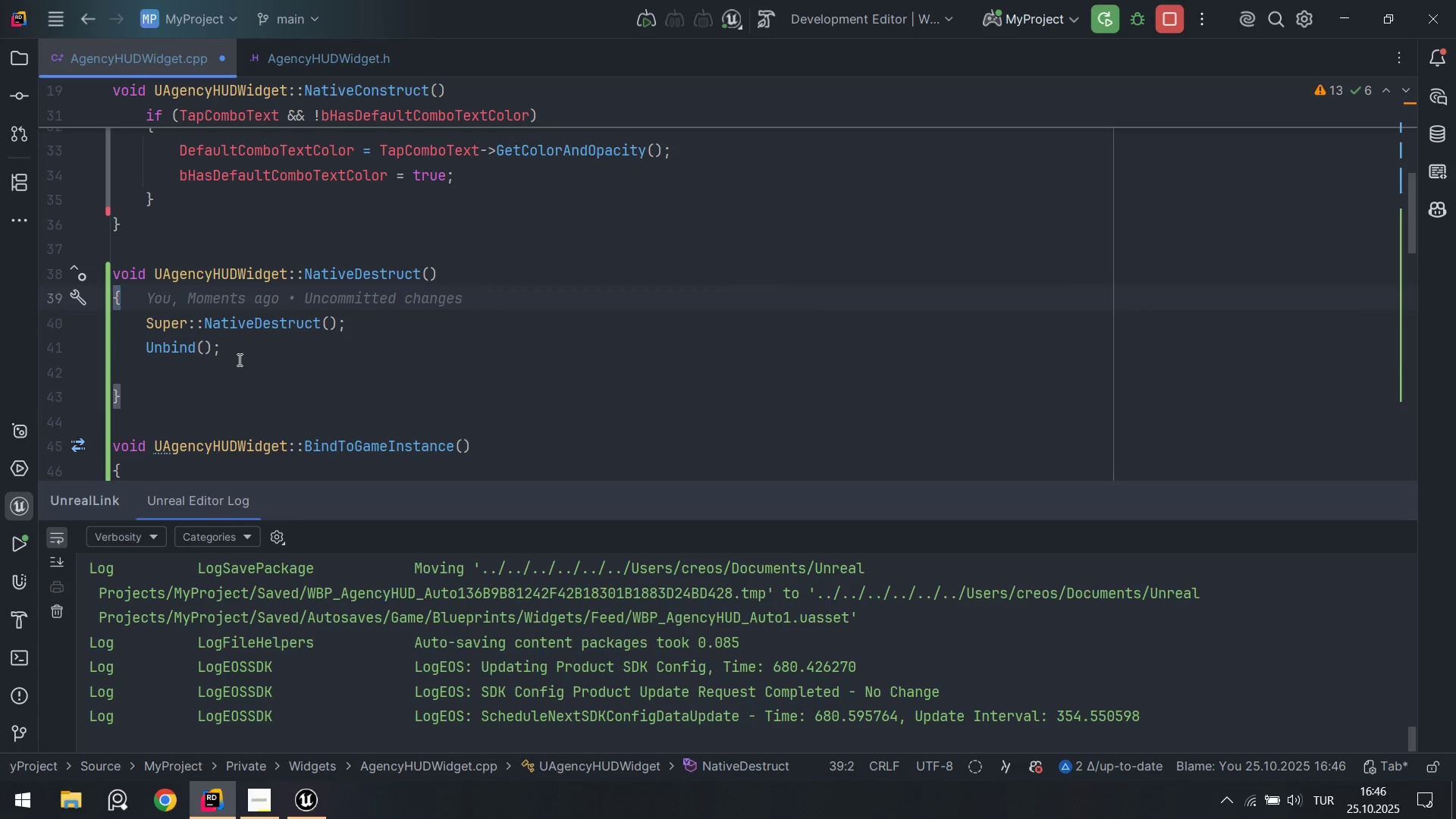 
left_click_drag(start_coordinate=[414, 323], to_coordinate=[143, 318])
 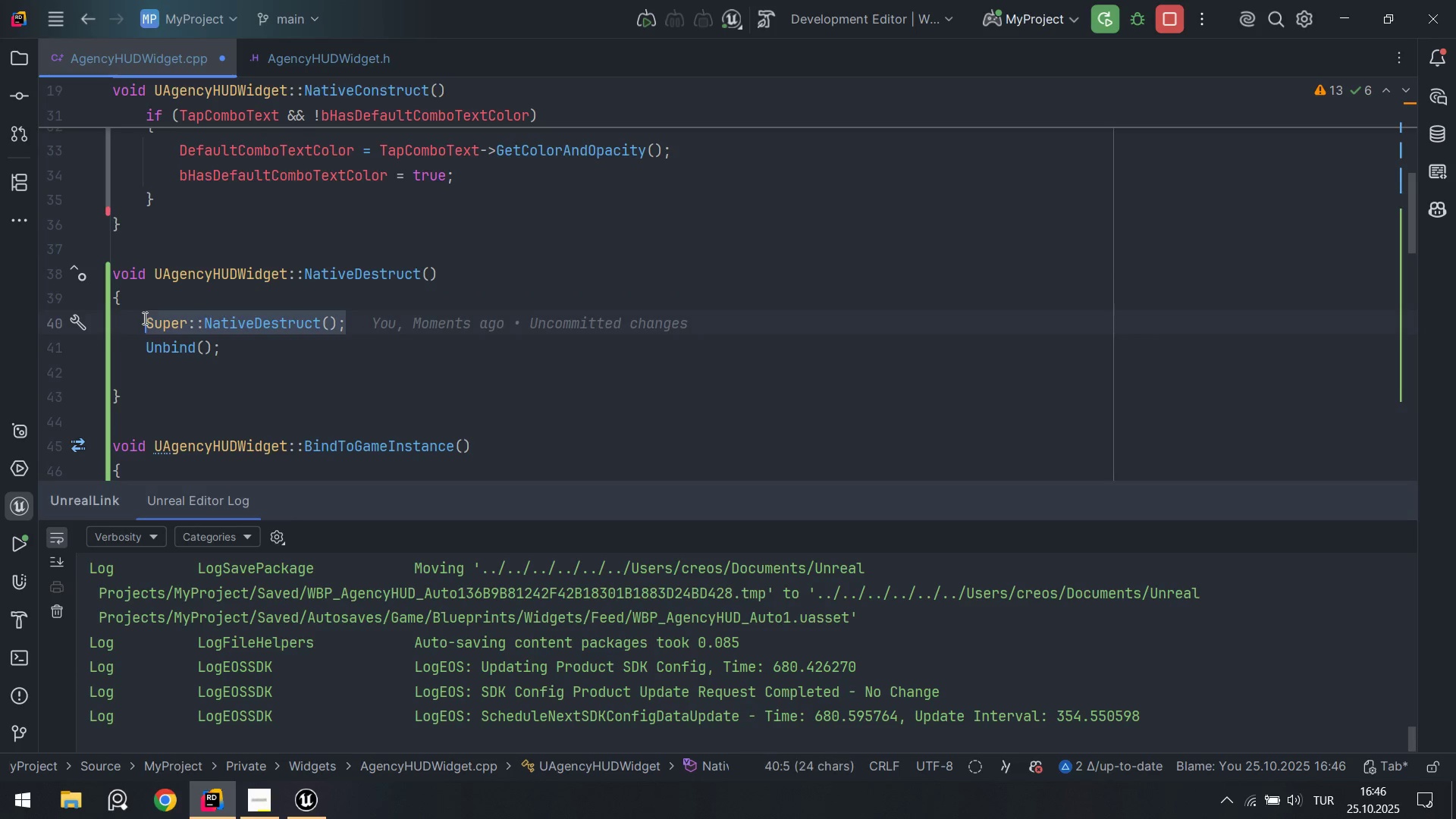 
key(Control+ControlLeft)
 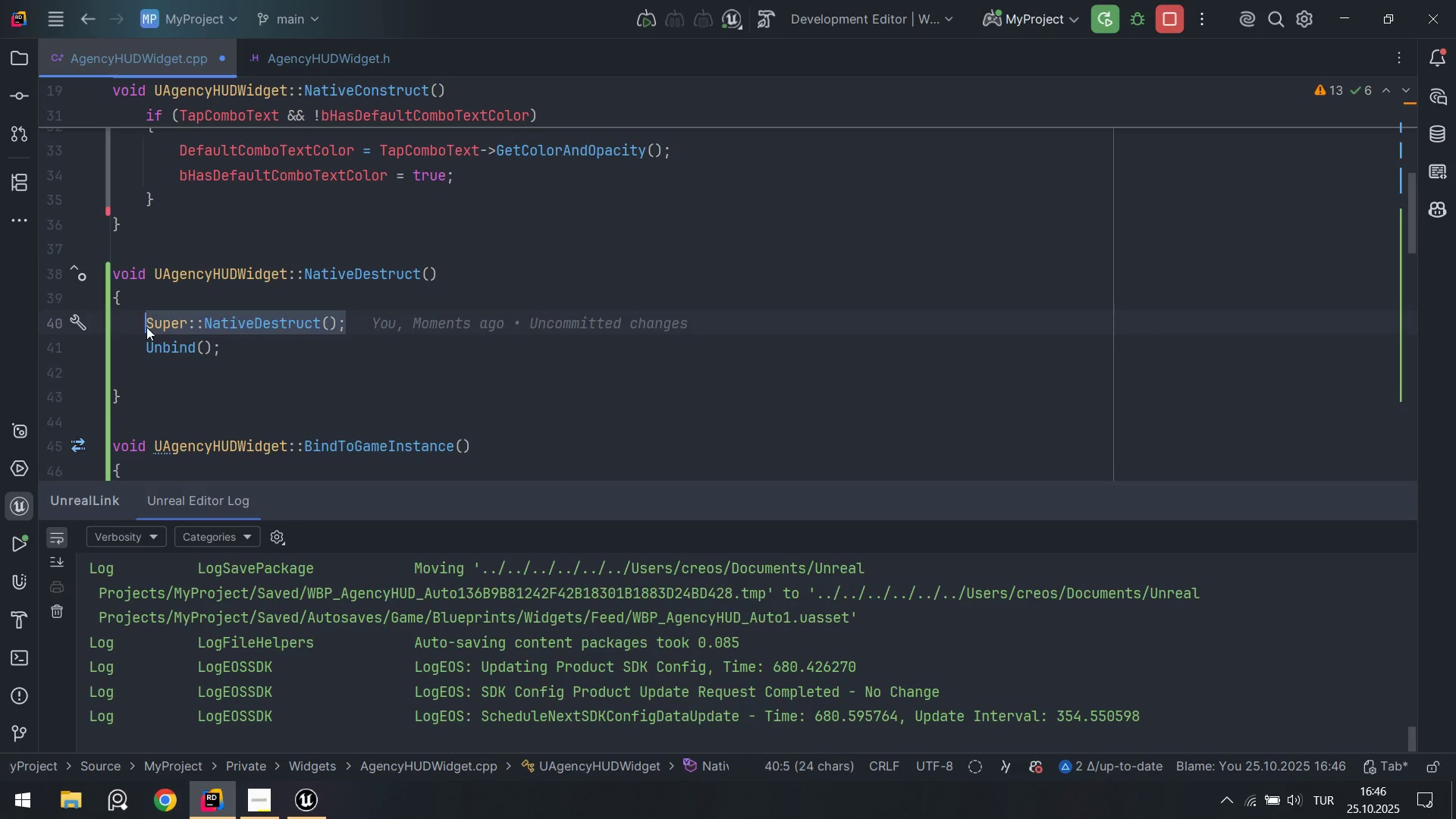 
key(Control+X)
 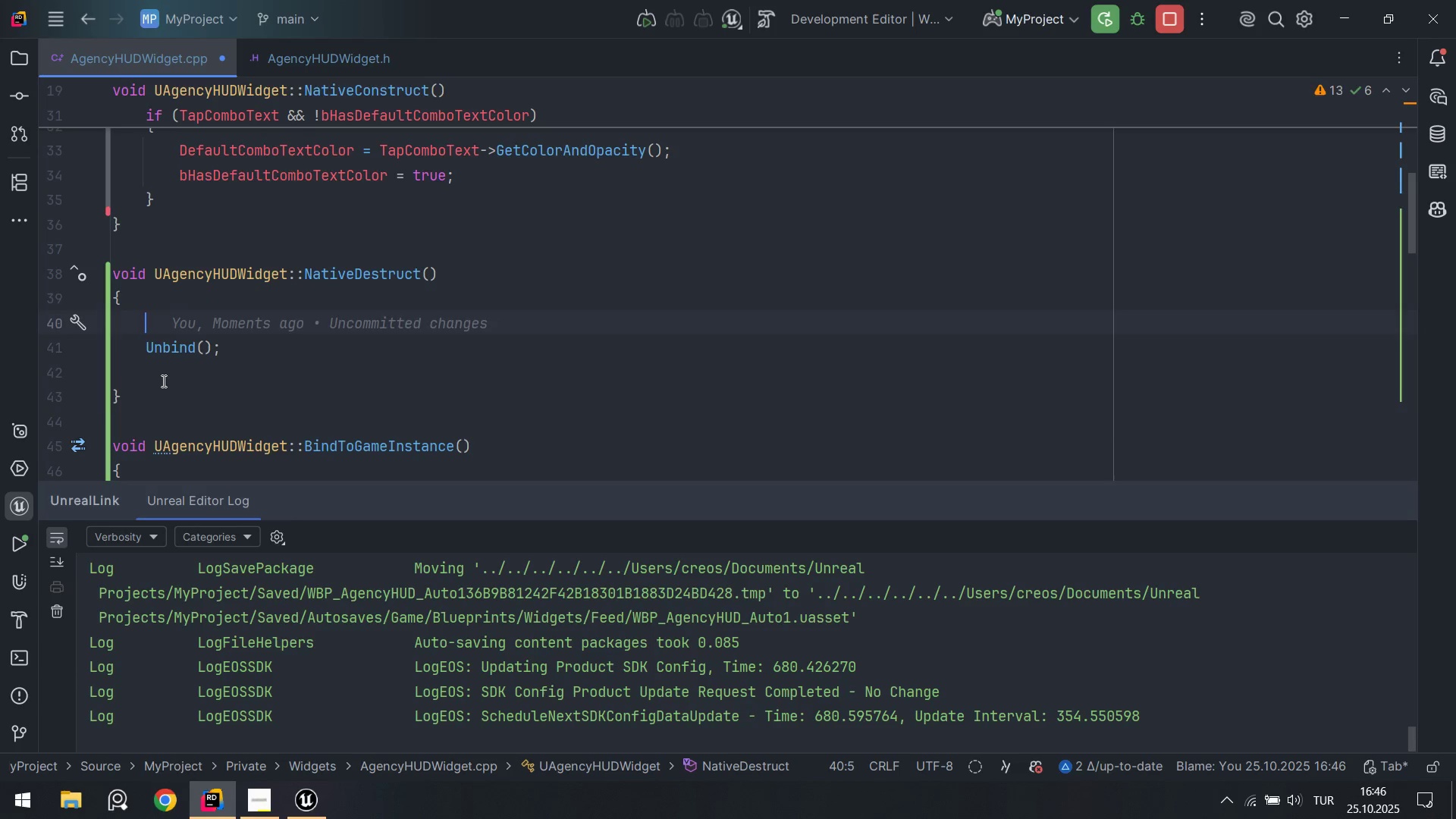 
left_click([164, 379])
 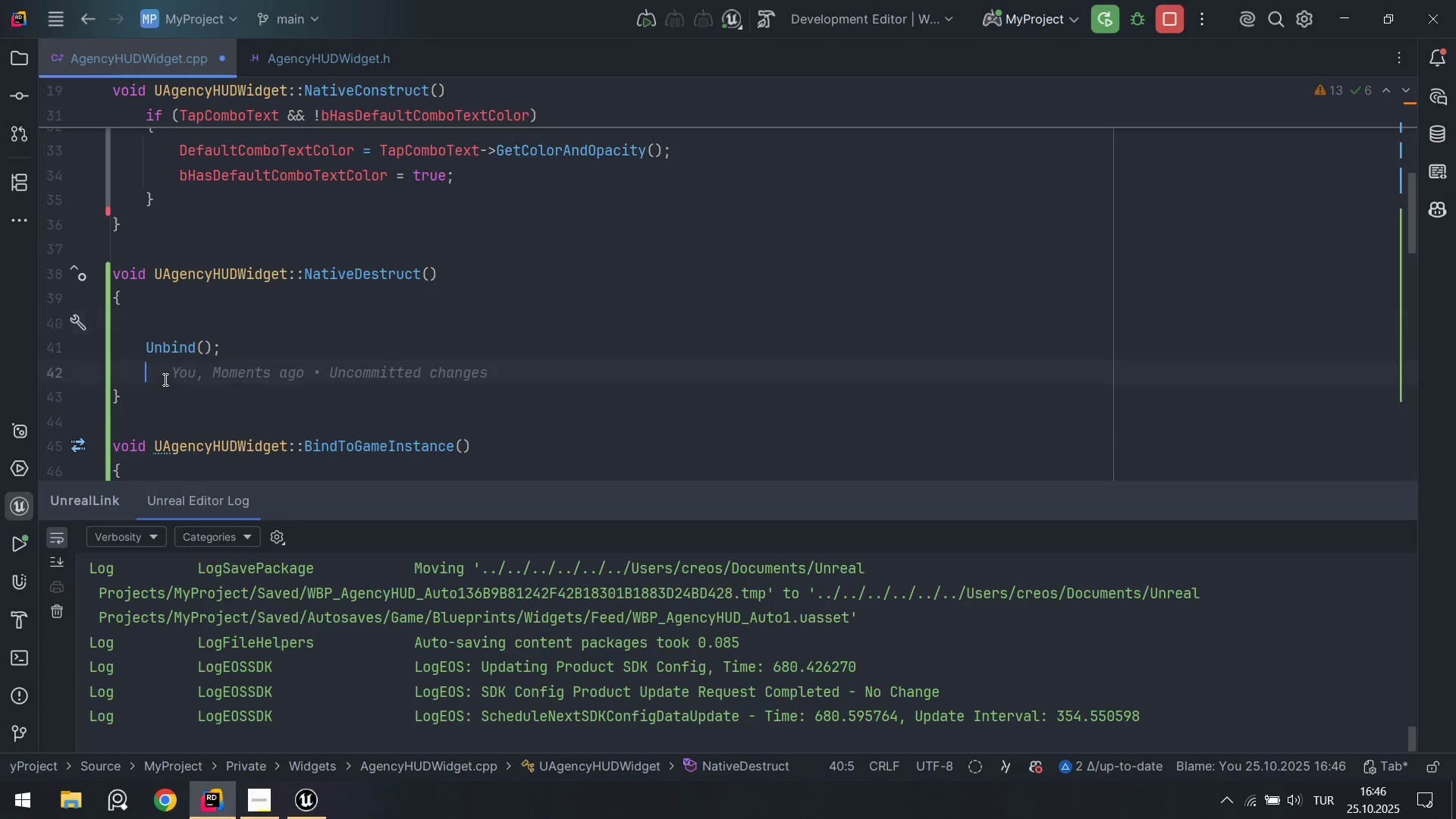 
key(Control+V)
 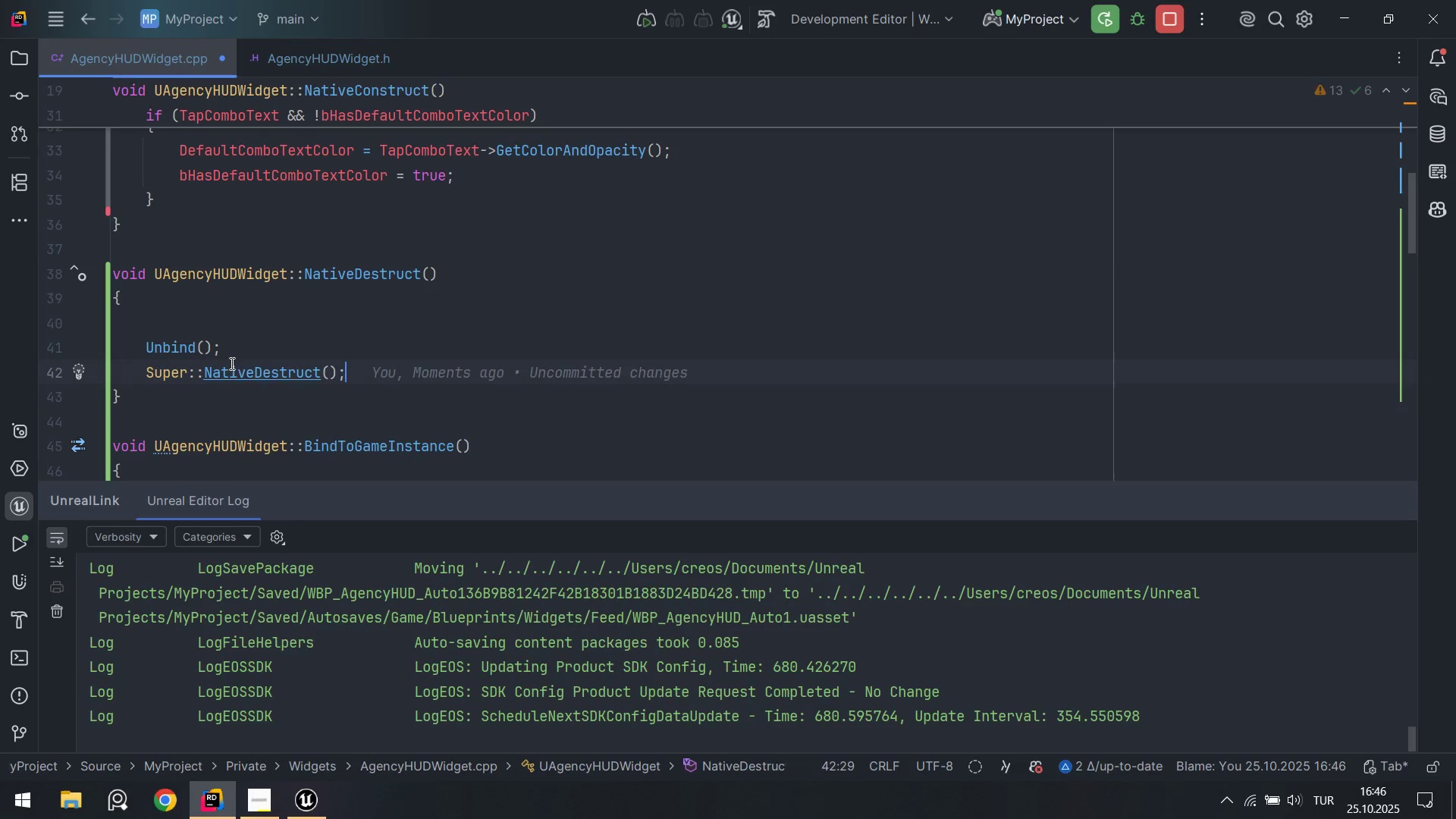 
key(Alt+AltLeft)
 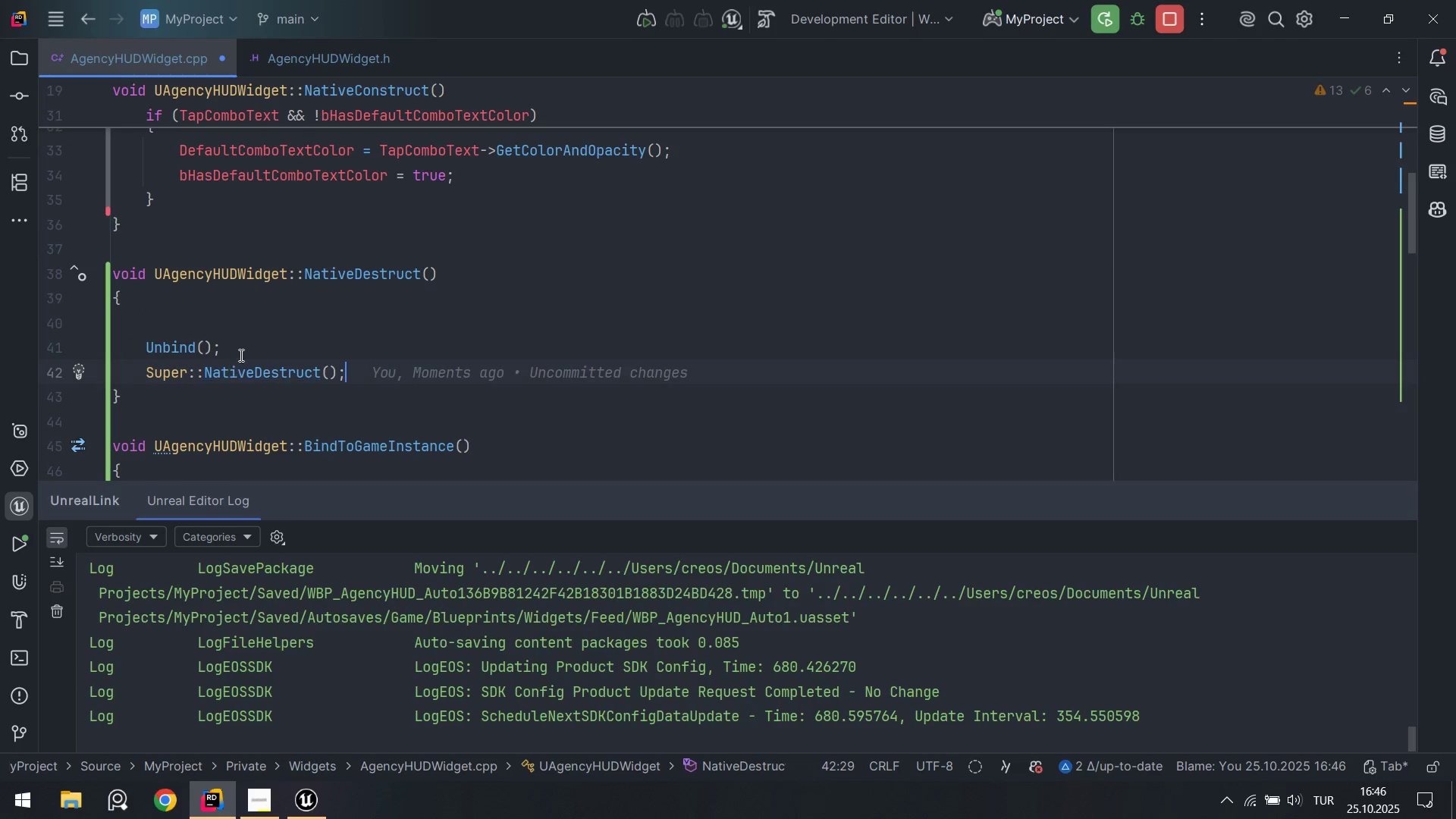 
key(Alt+Shift+ShiftLeft)
 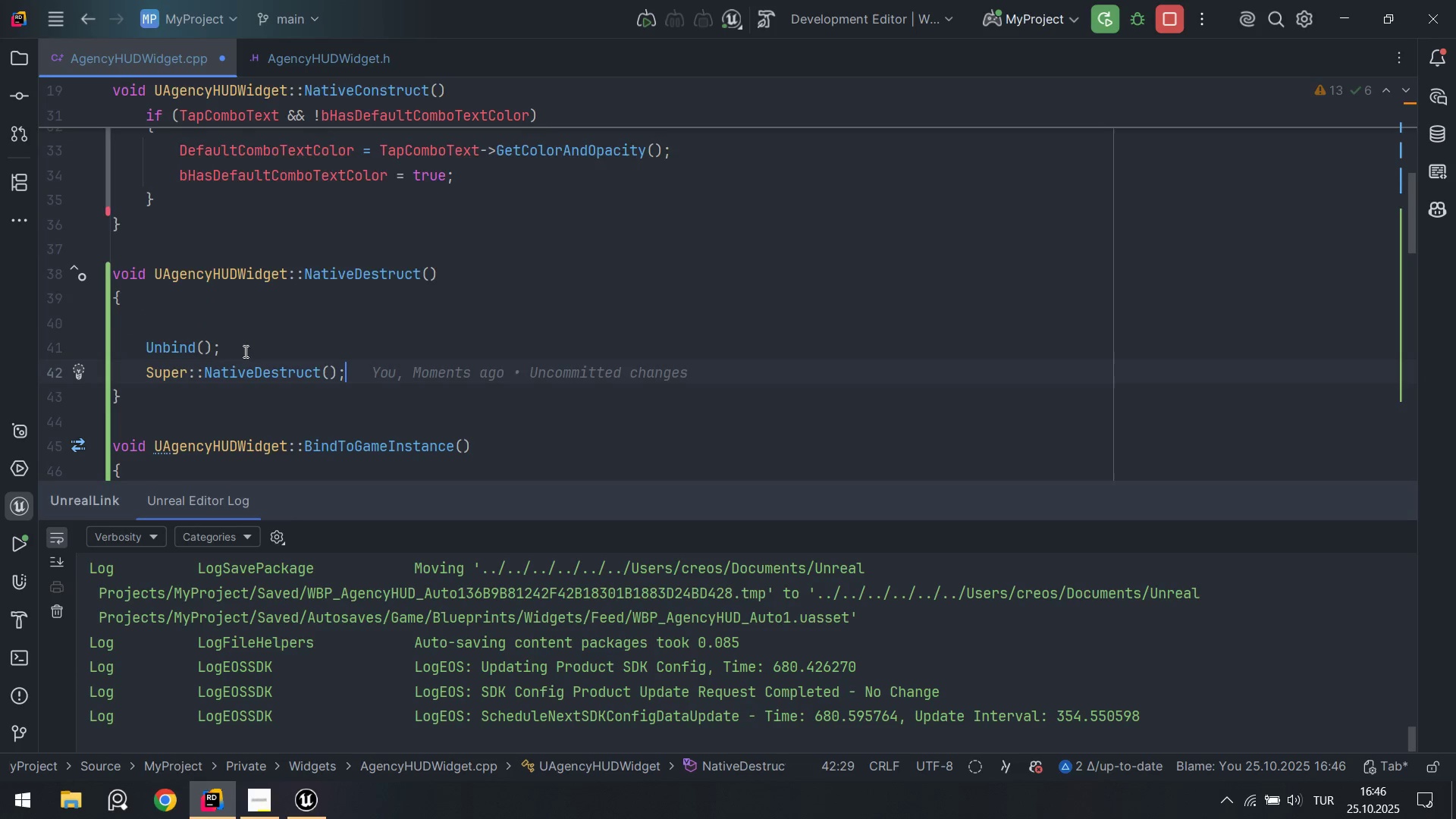 
key(Alt+Shift+F)
 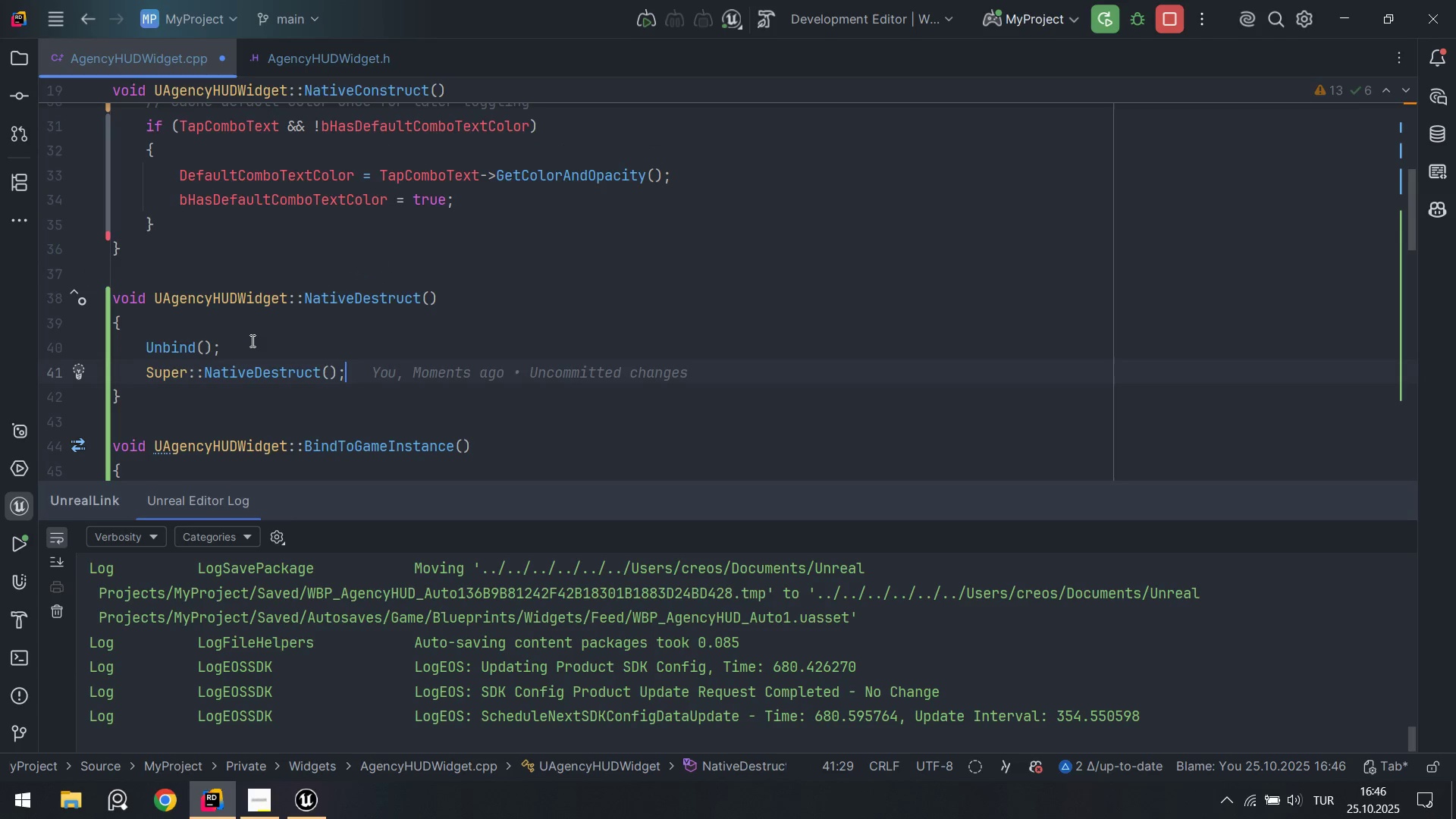 
key(Control+ControlLeft)
 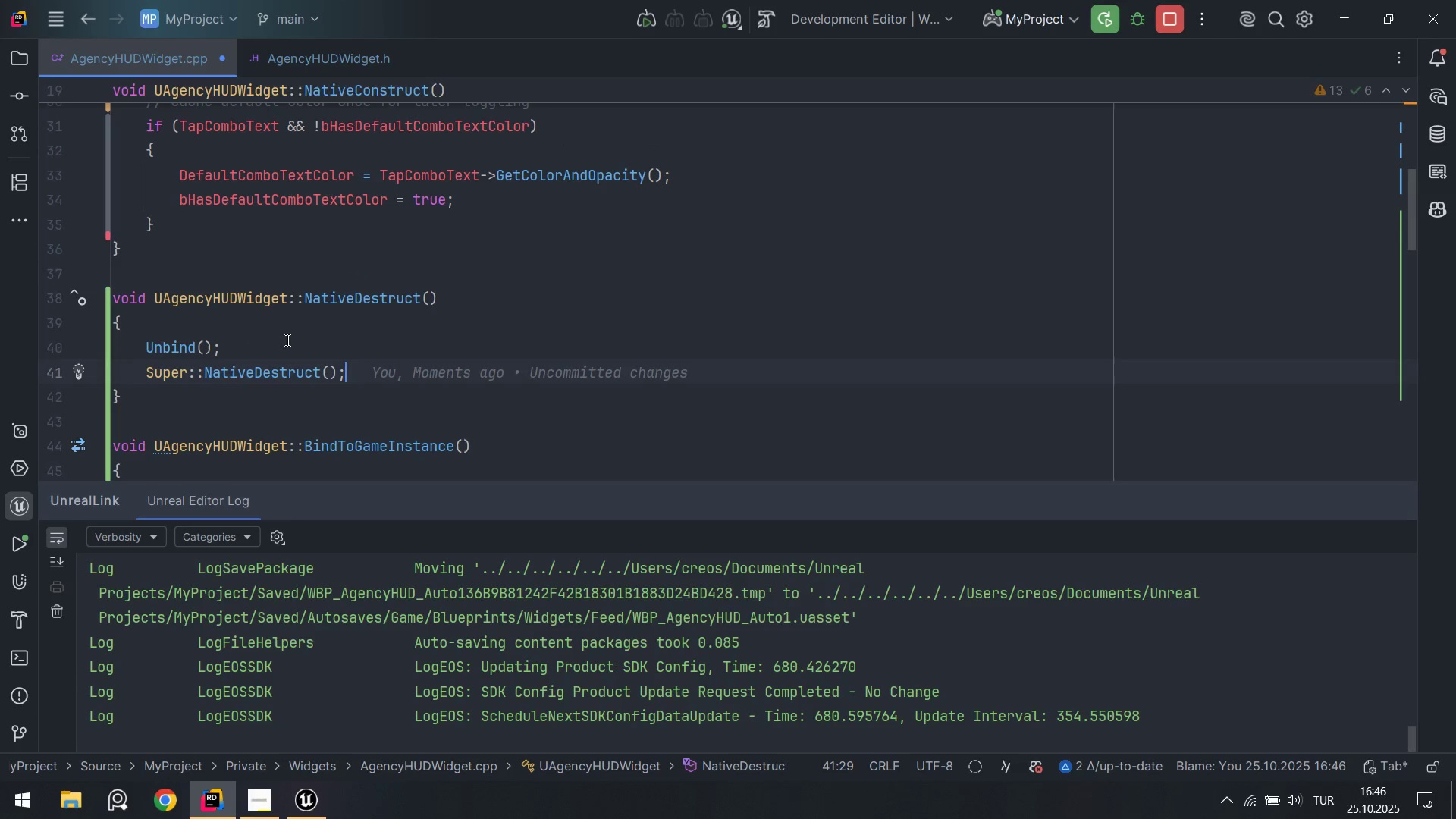 
key(Control+S)
 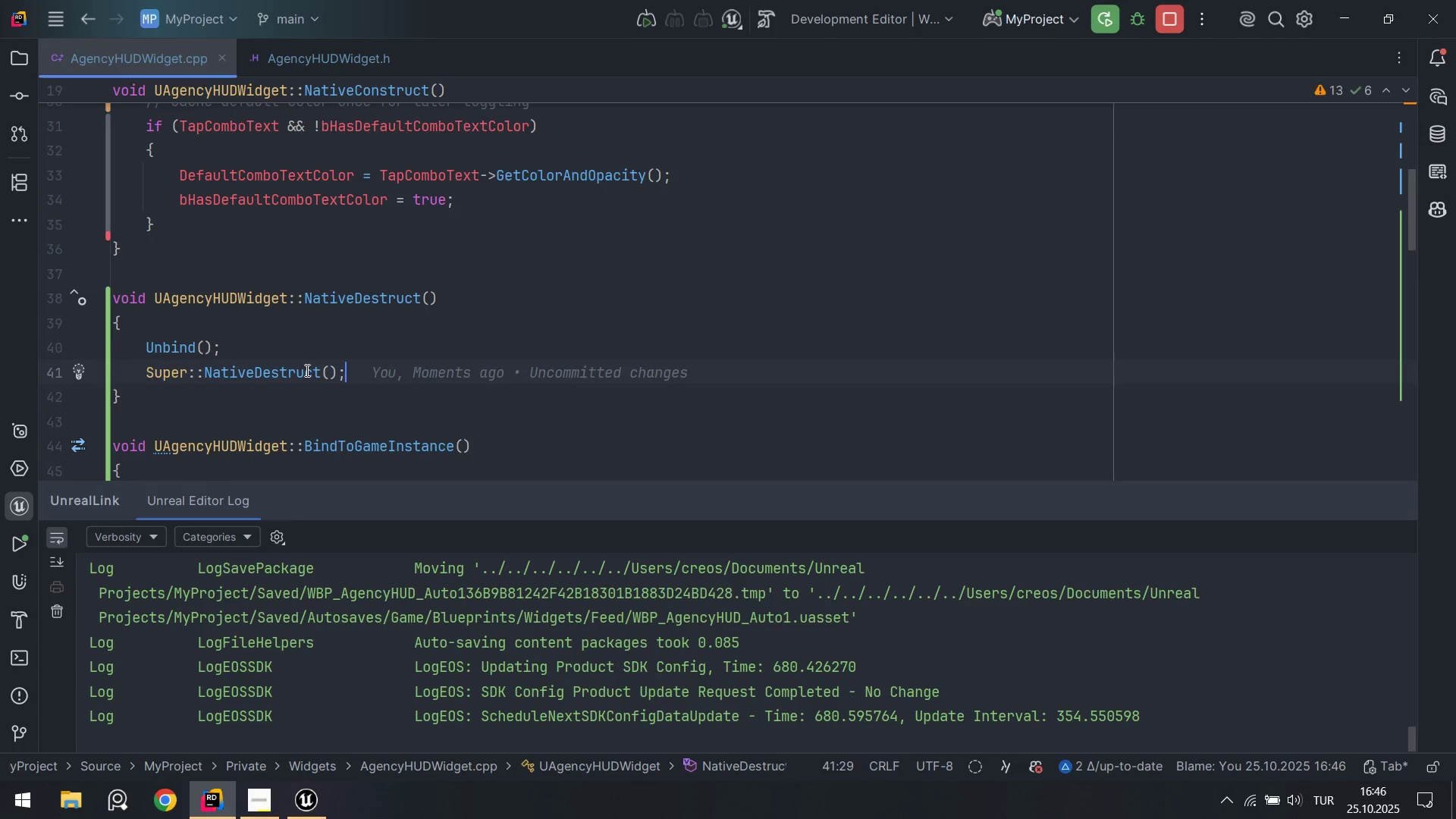 
scroll: coordinate [343, 371], scroll_direction: down, amount: 3.0
 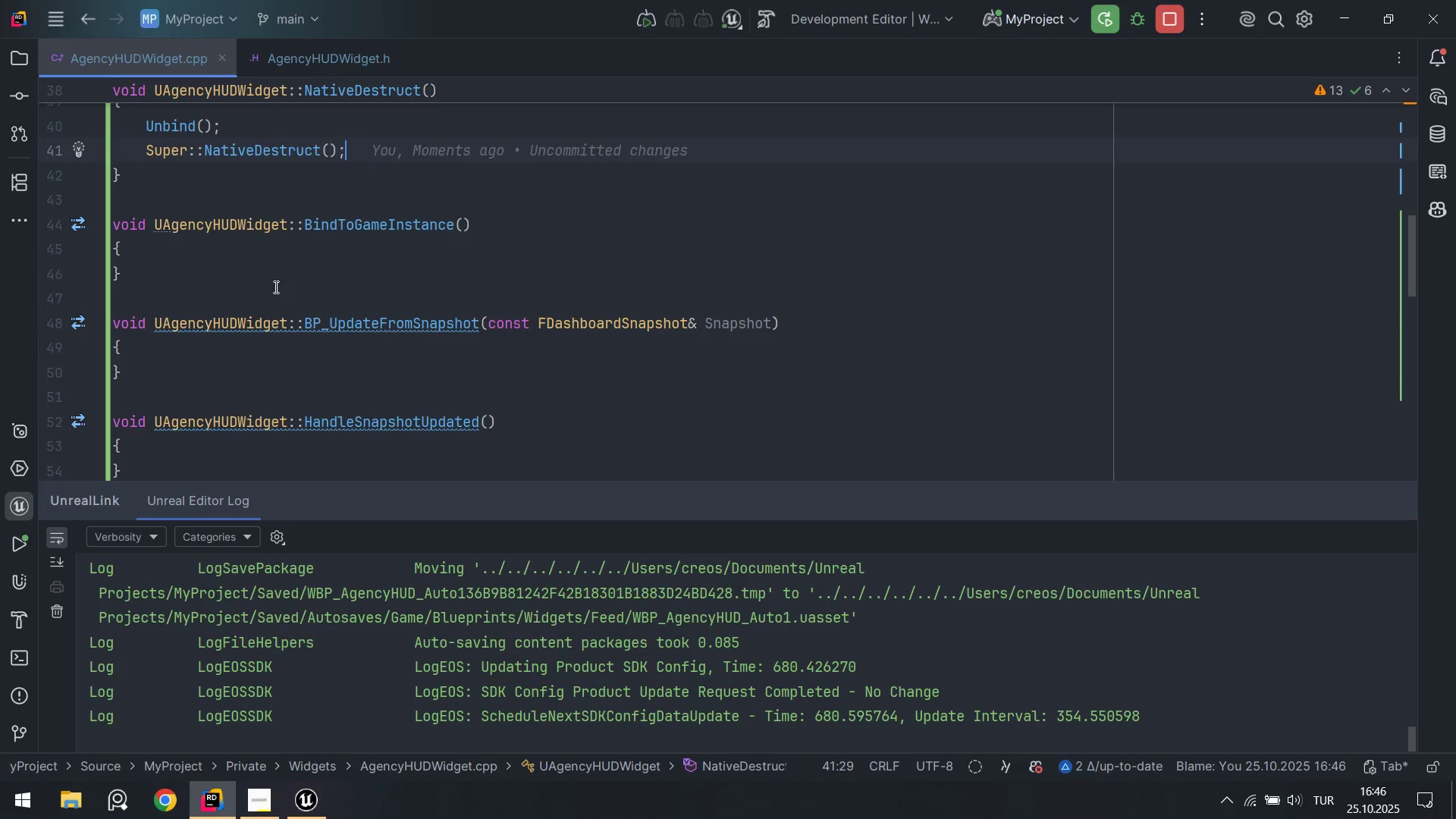 
left_click([307, 256])
 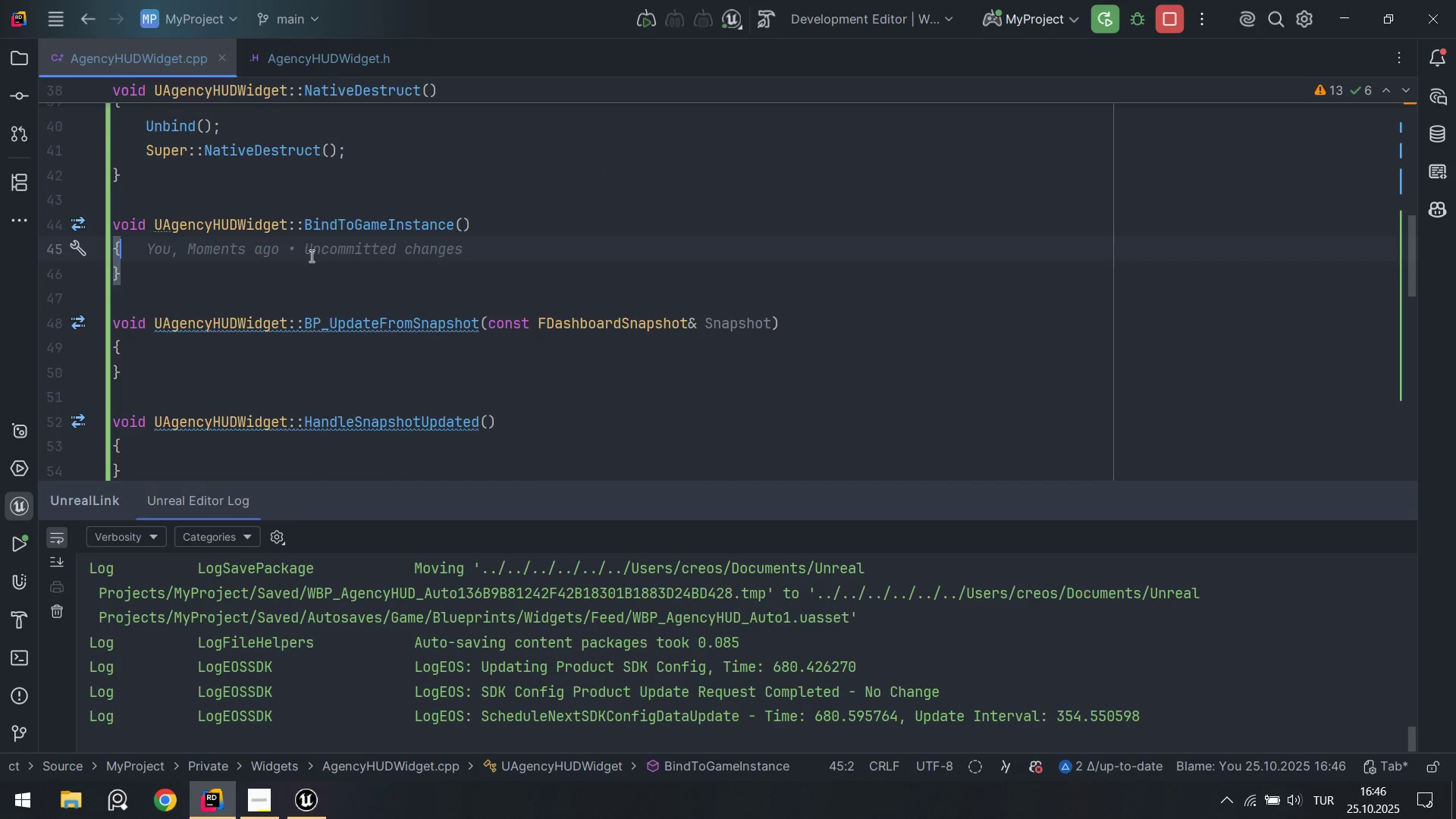 
key(NumpadEnter)
 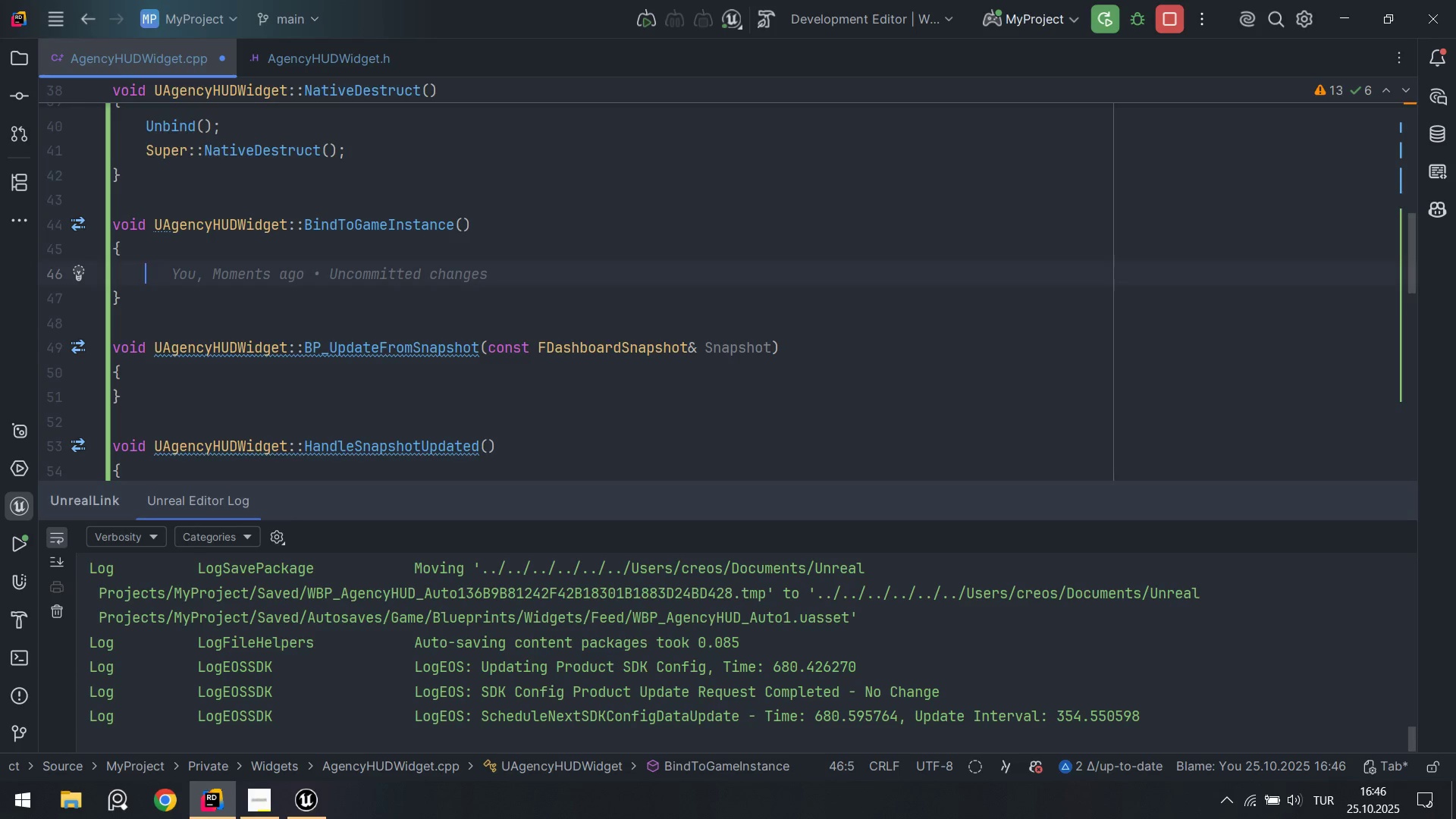 
type(AG)
 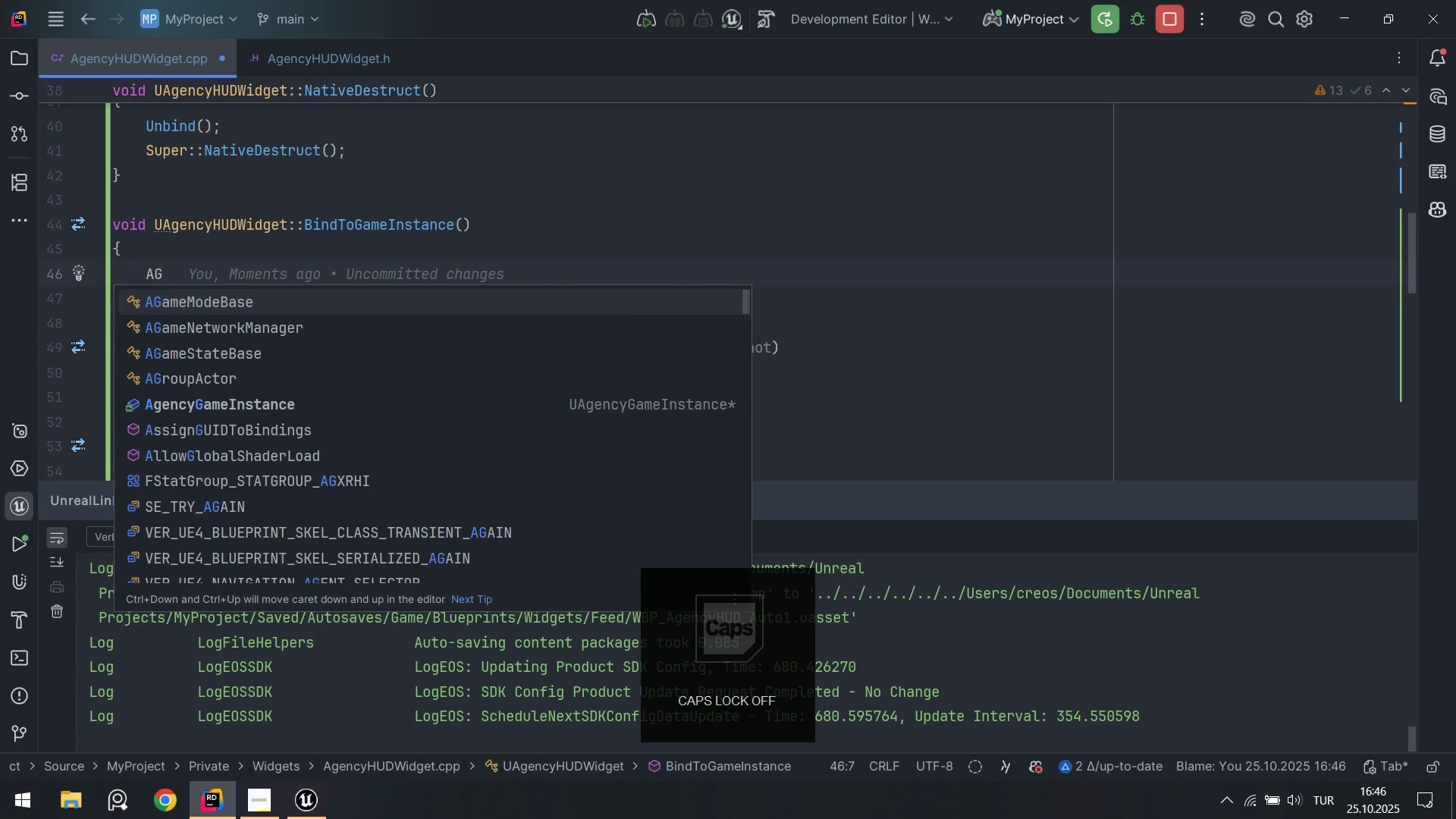 
key(ArrowDown)
 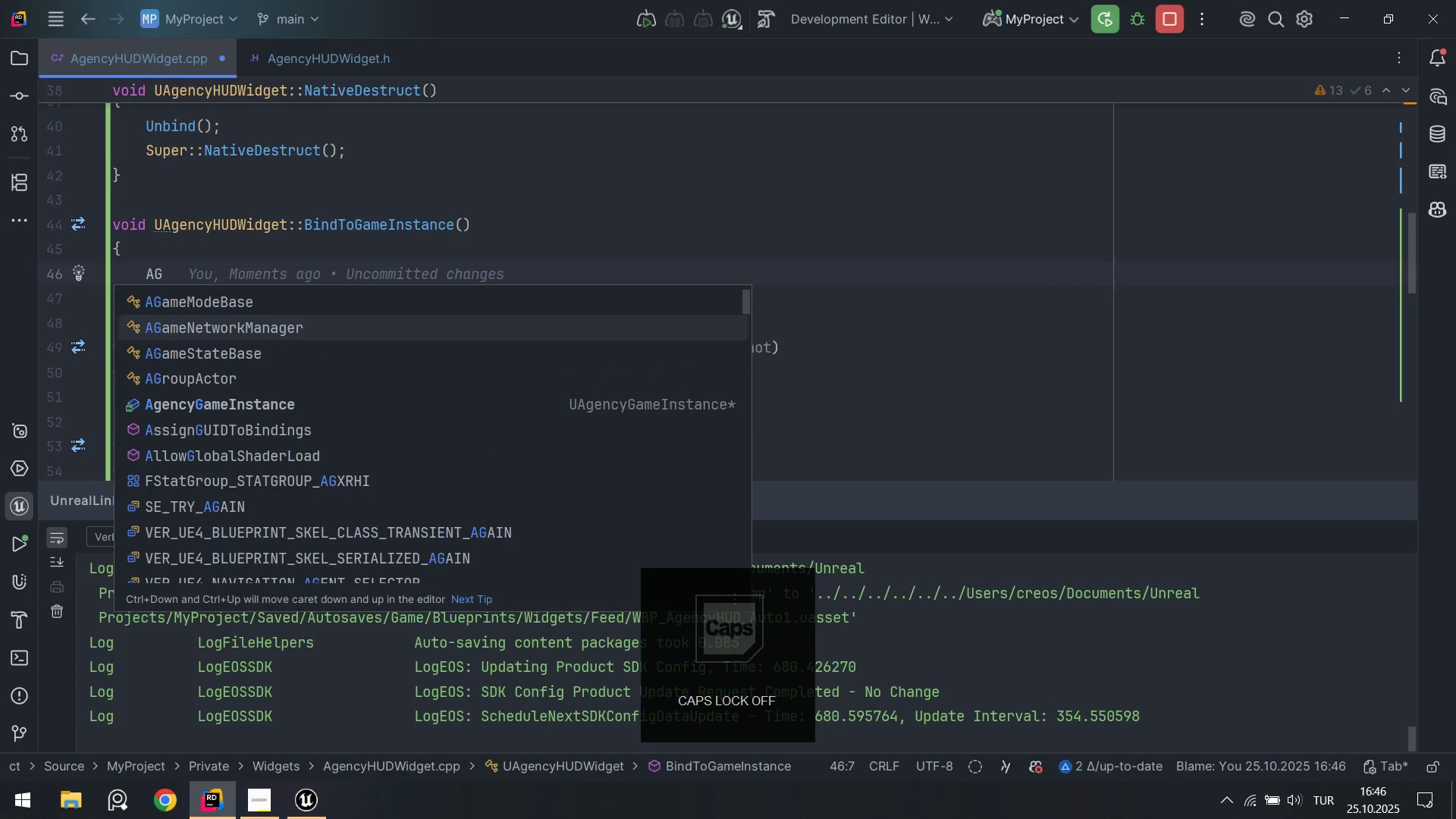 
key(ArrowDown)
 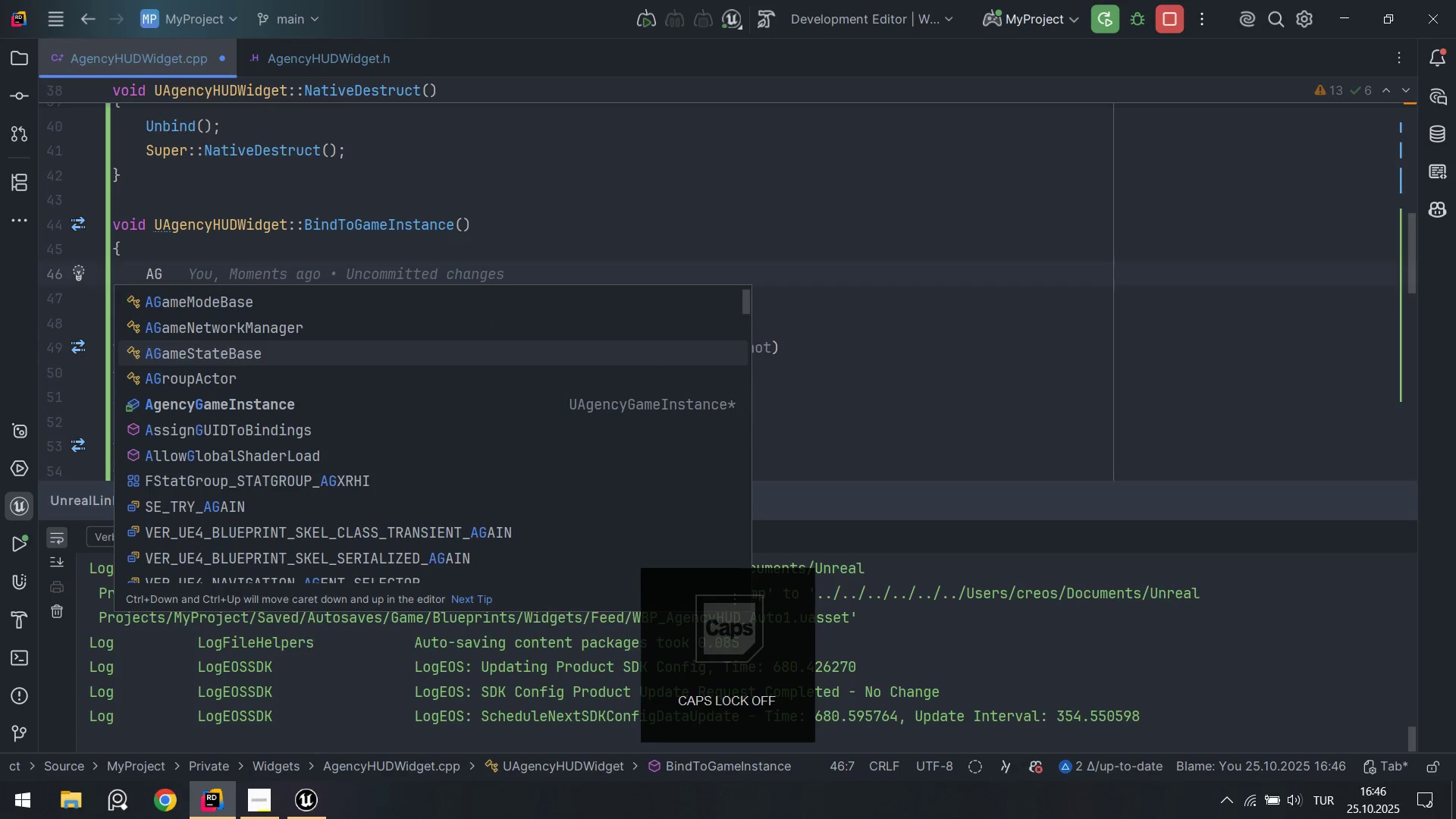 
key(ArrowDown)
 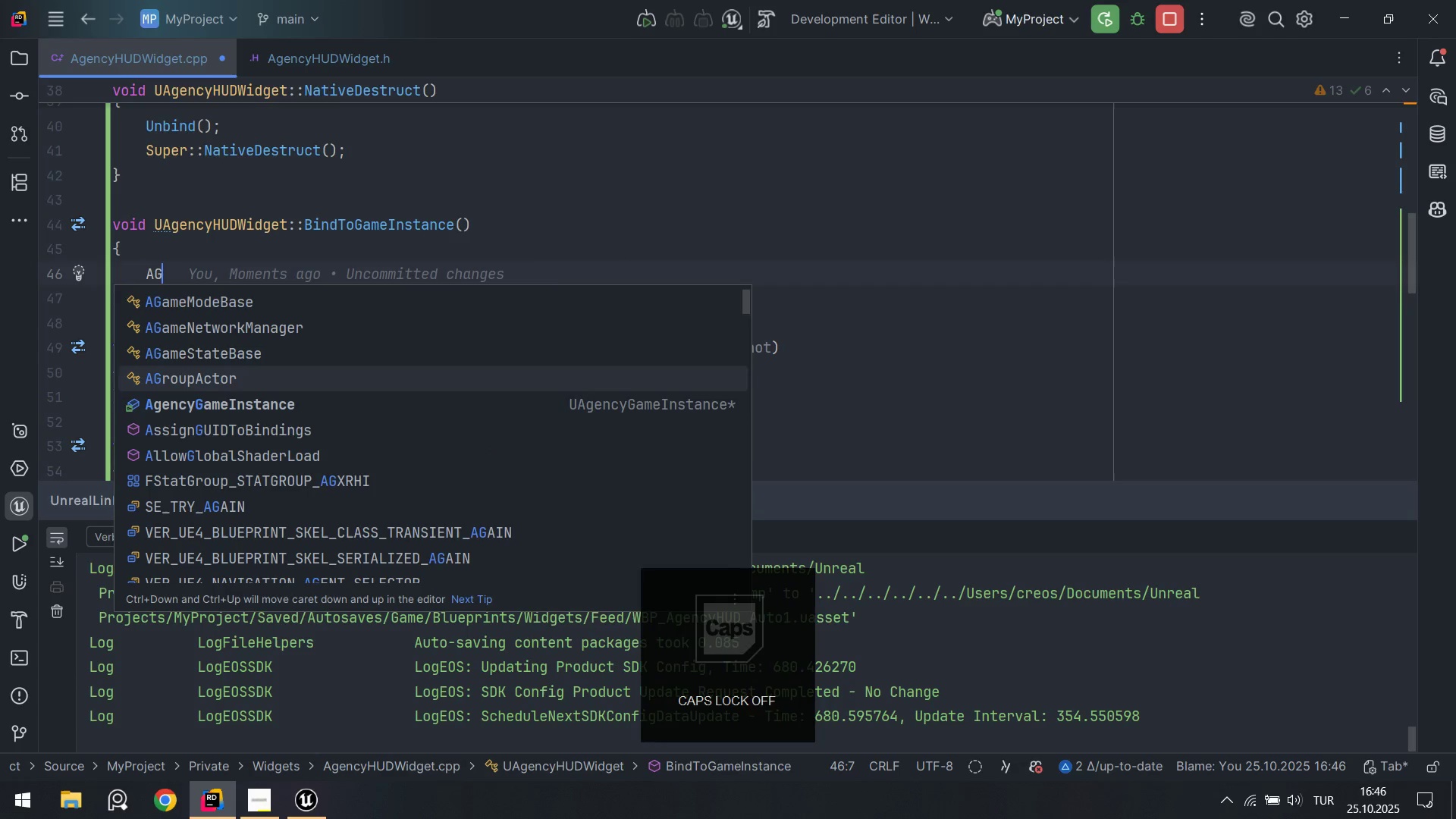 
key(ArrowDown)
 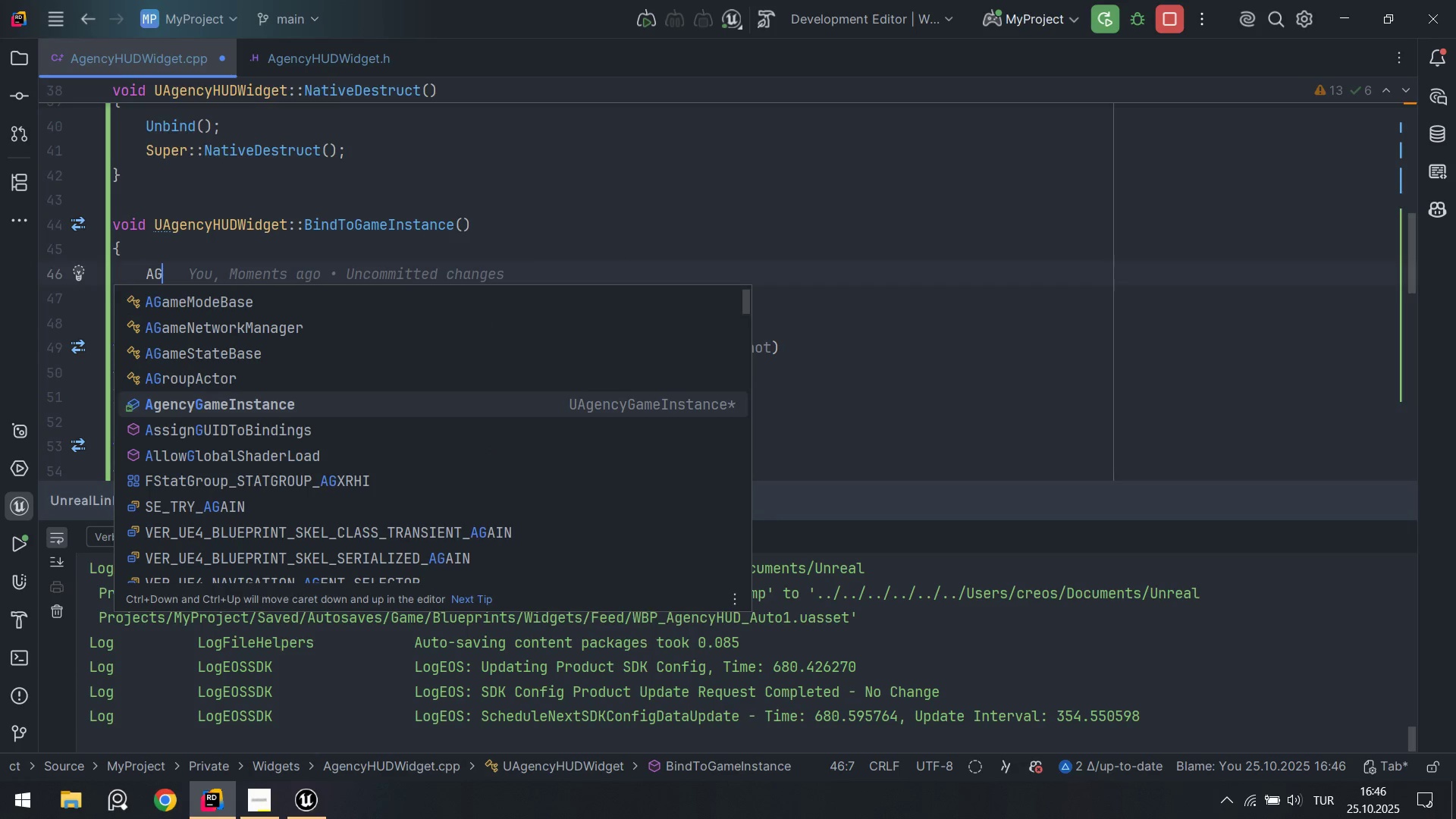 
key(Enter)
 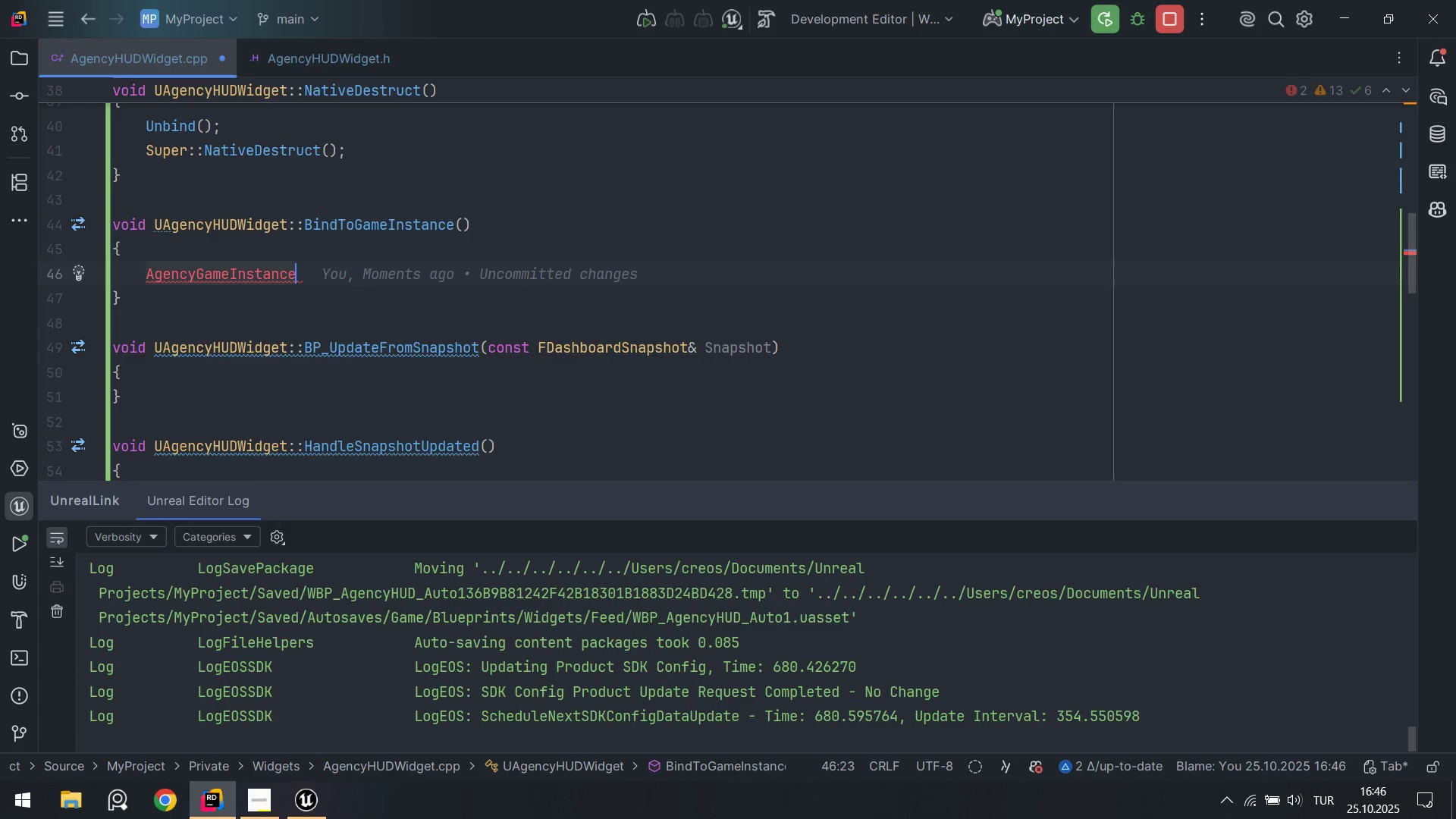 
type( ) cast)
key(Backspace)
key(Backspace)
key(Backspace)
key(Backspace)
type(Cast[Break])
key(Tab)
 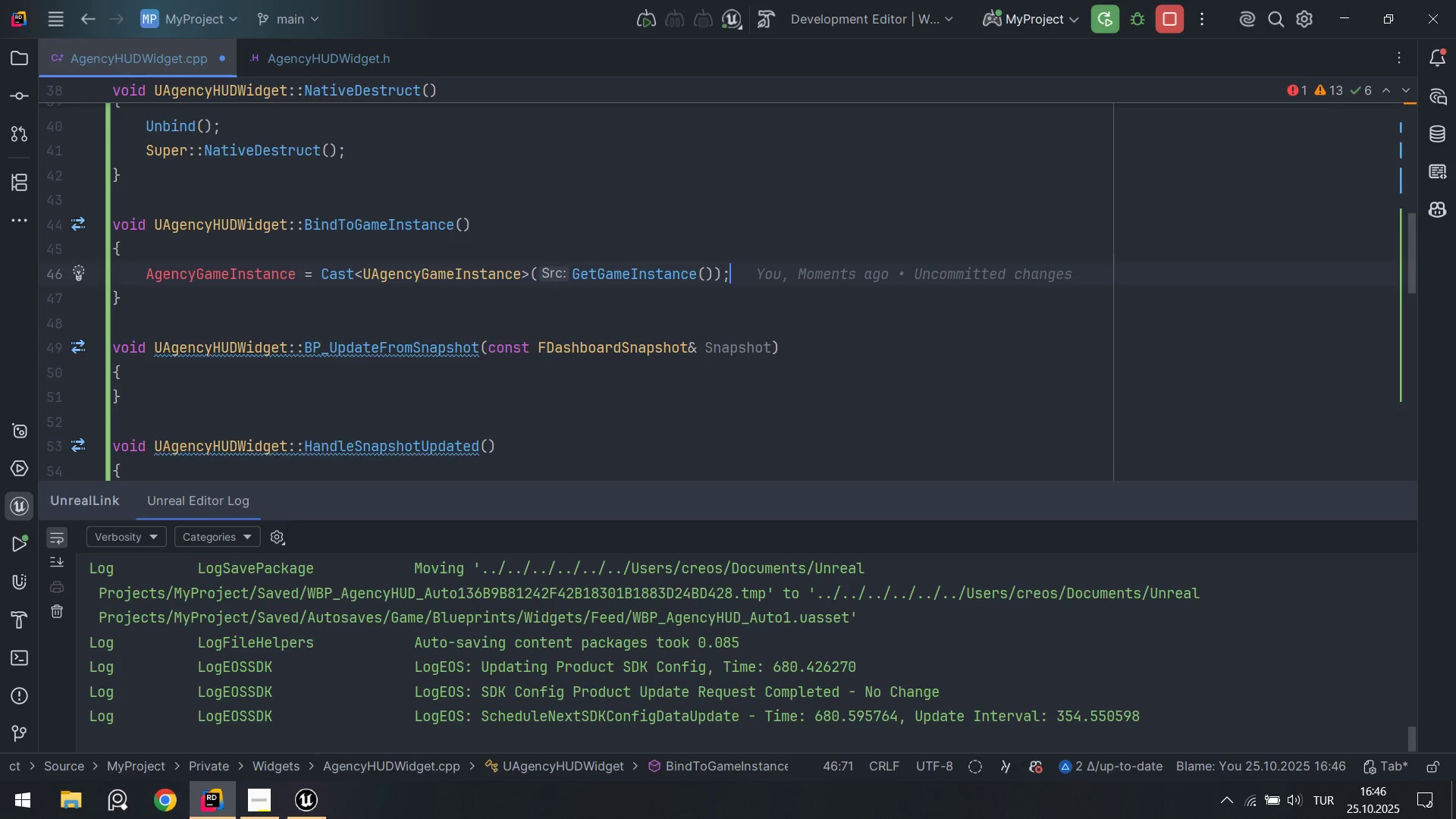 
key(ArrowLeft)
 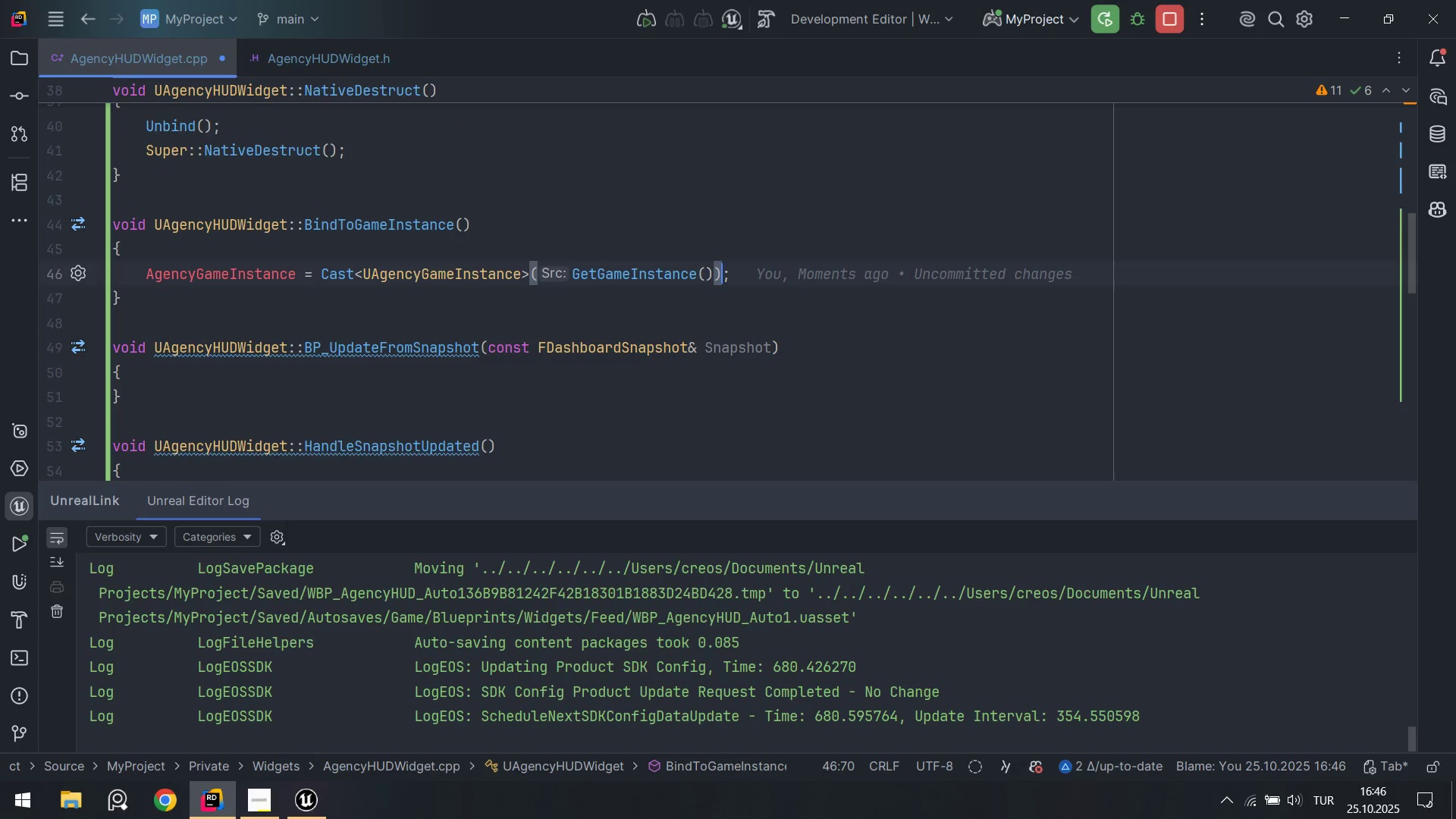 
key(ArrowLeft)
 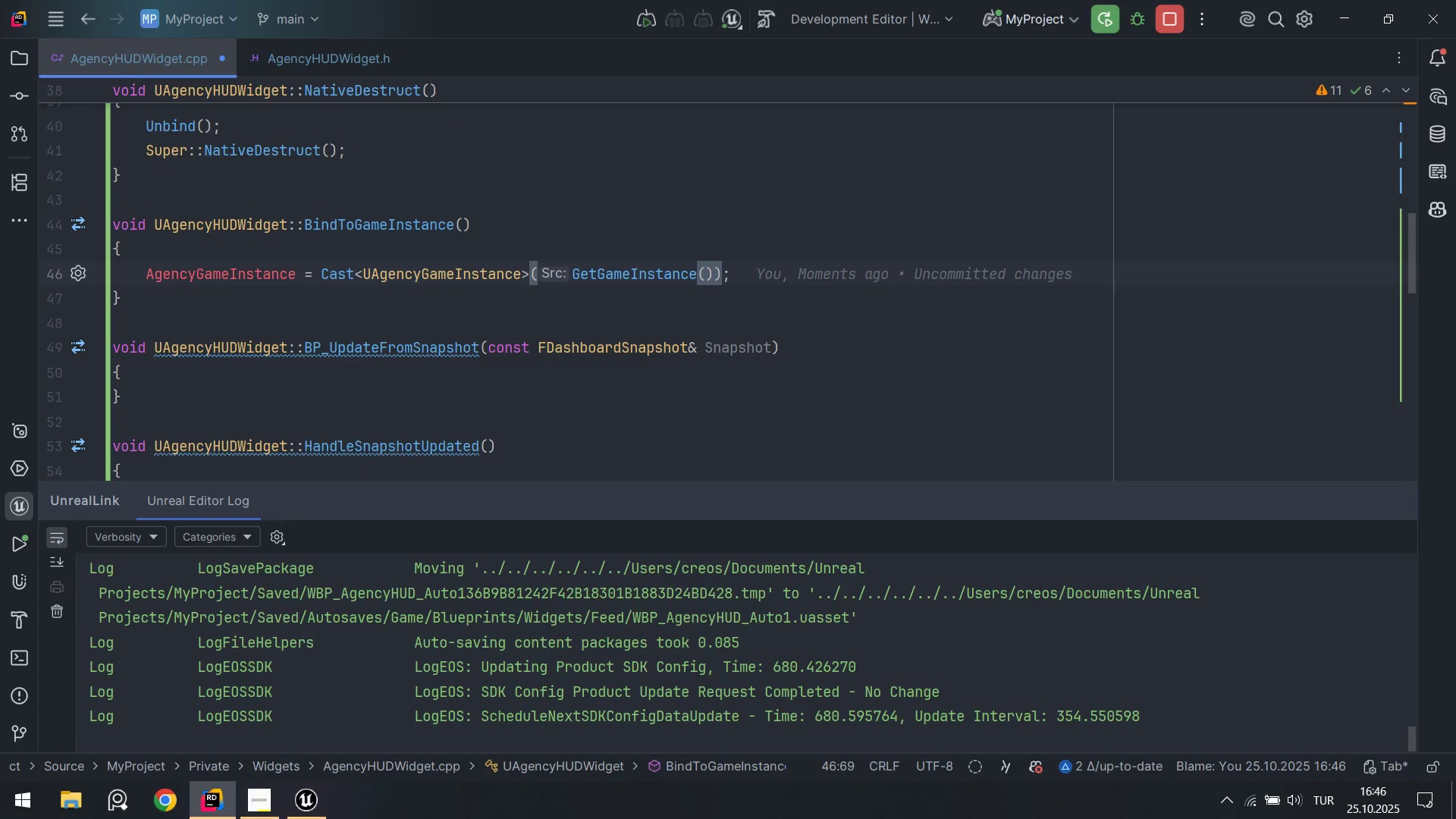 
hold_key(key=Backspace, duration=0.72)
 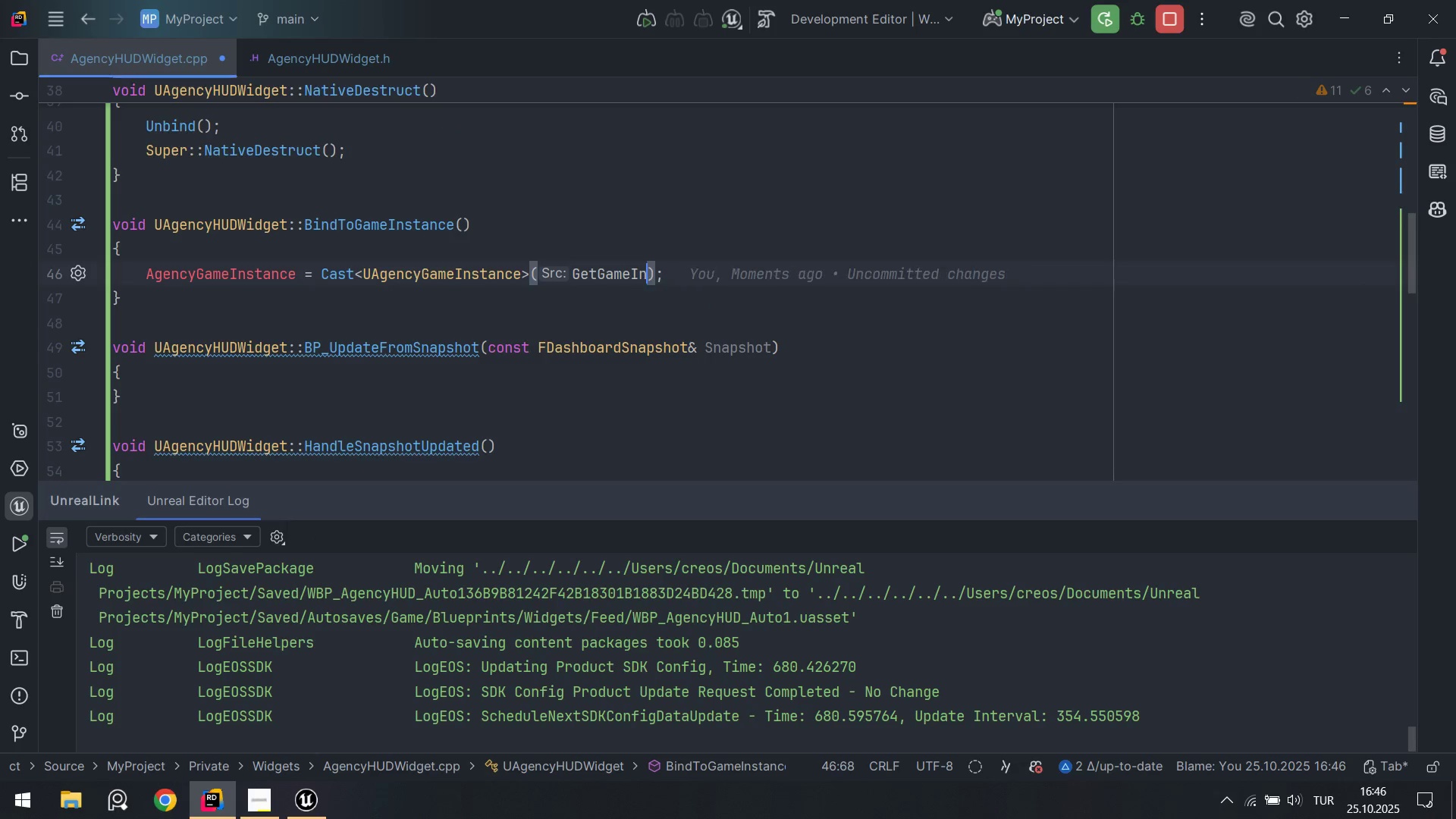 
hold_key(key=Backspace, duration=0.64)
 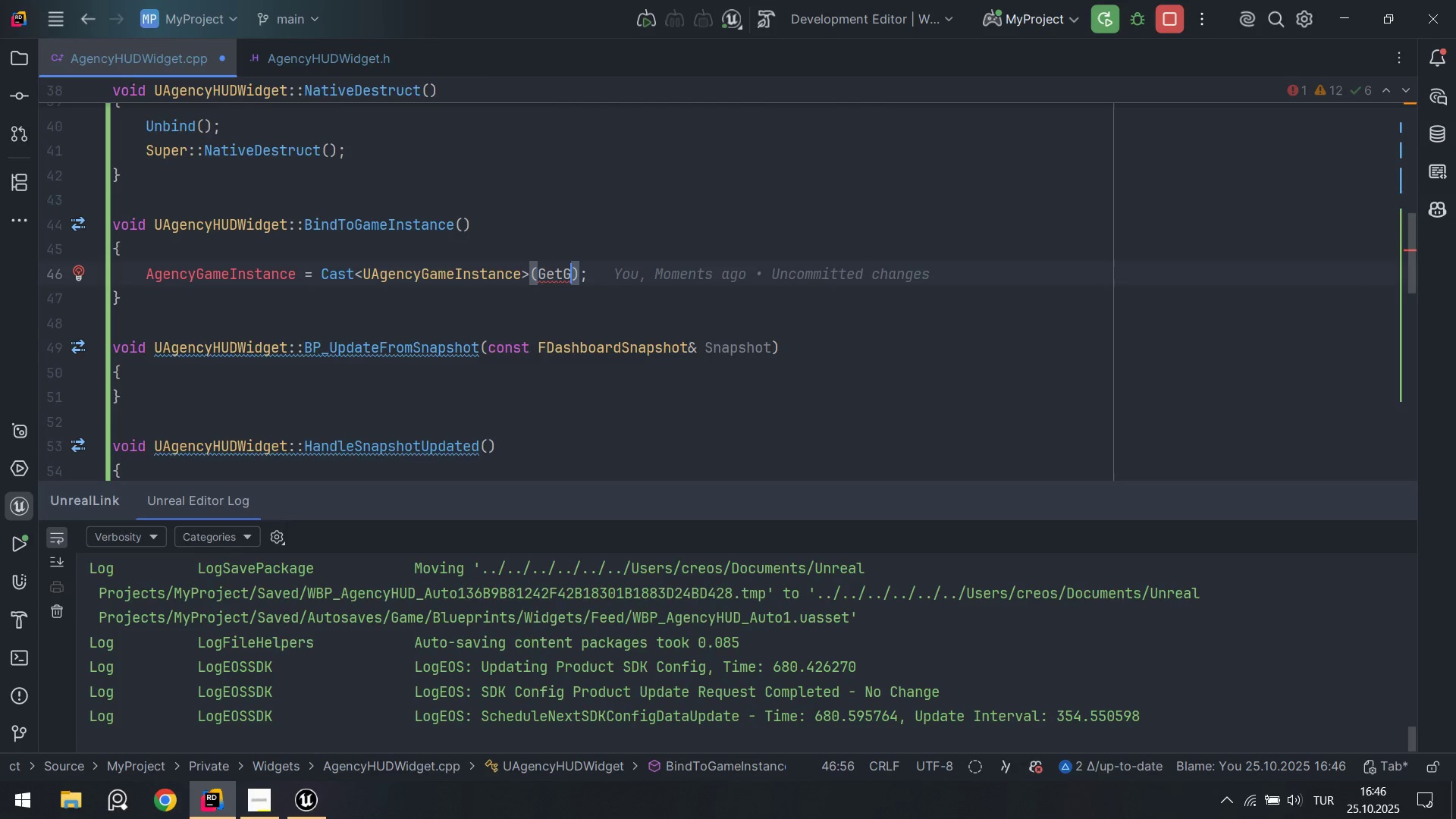 
key(Backspace)
key(Backspace)
key(Backspace)
key(Backspace)
type(UGameplay)
key(Tab)
type(>>getgame)
key(Tab)
type(GetWo)
key(Tab)
 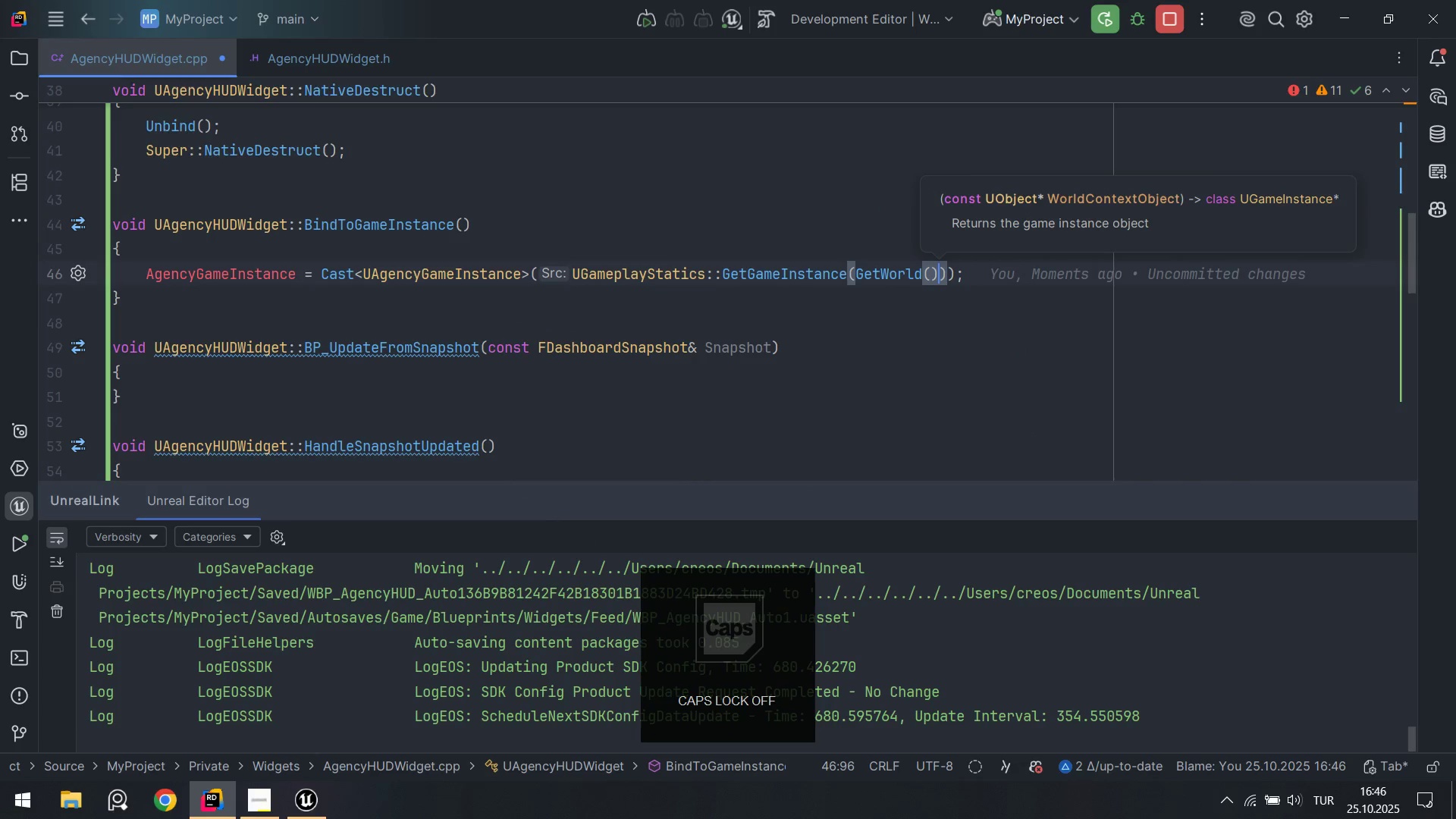 
key(ArrowRight)
 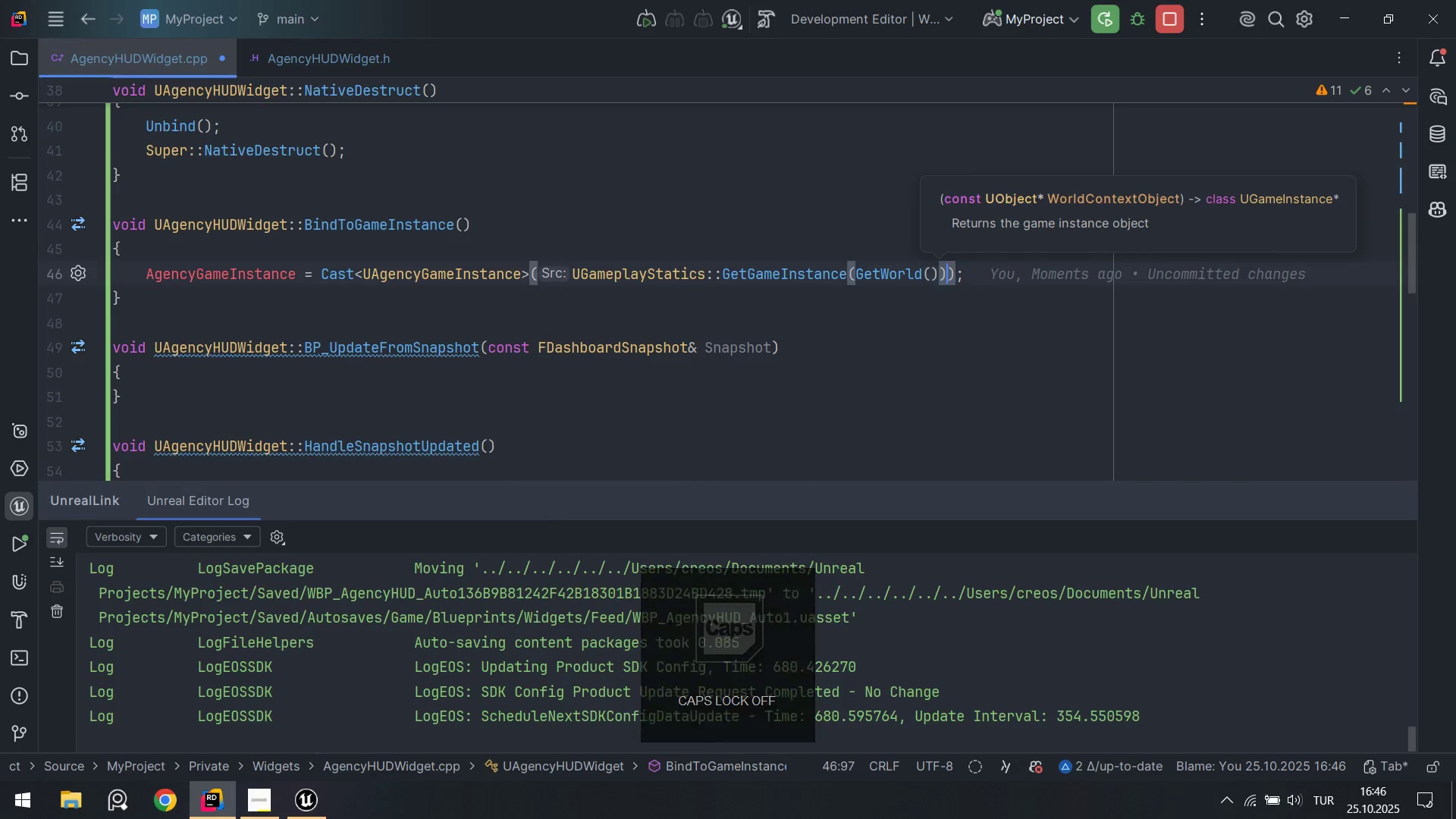 
key(ArrowRight)
 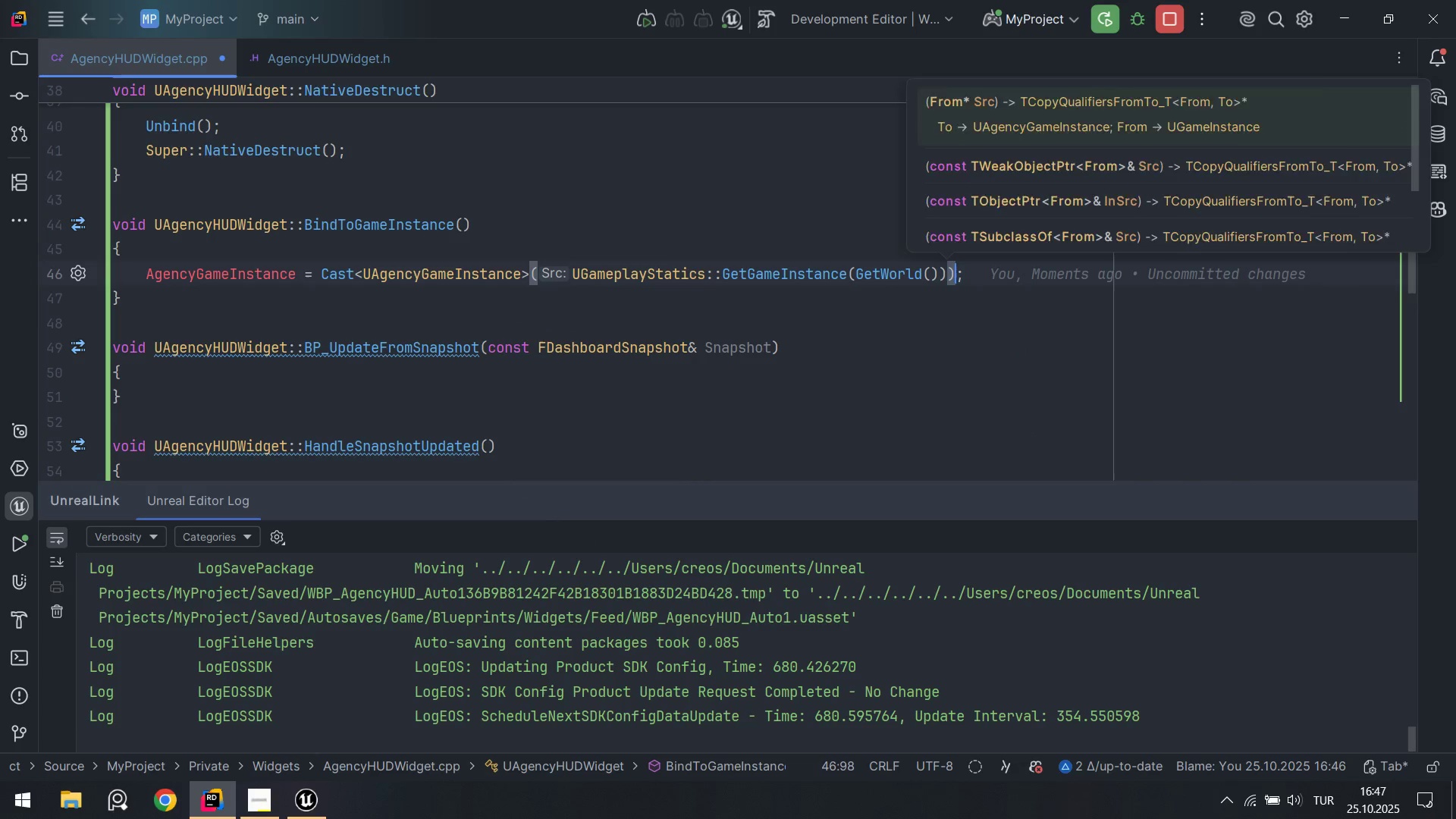 
key(ArrowRight)
 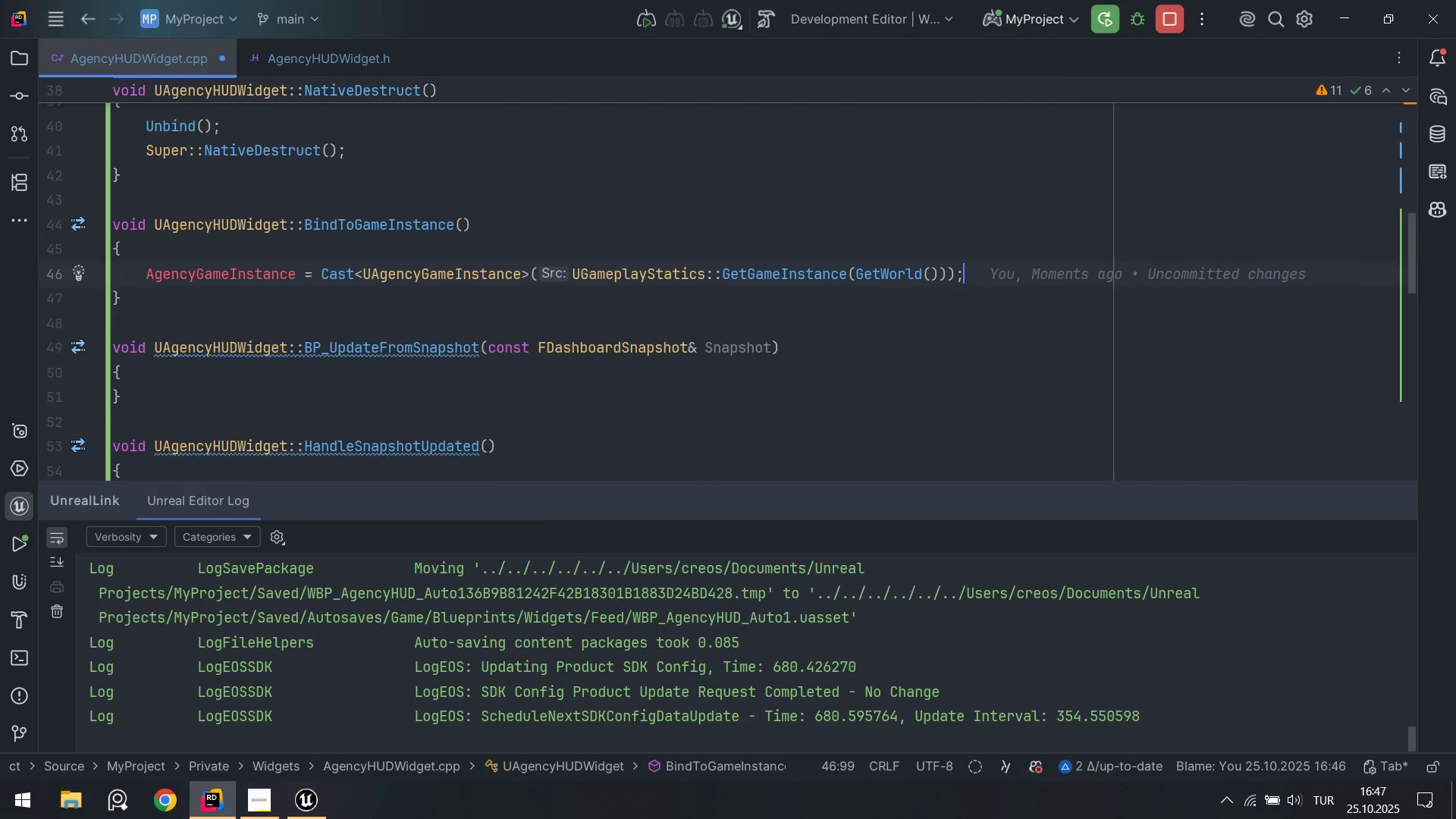 
key(Enter)
 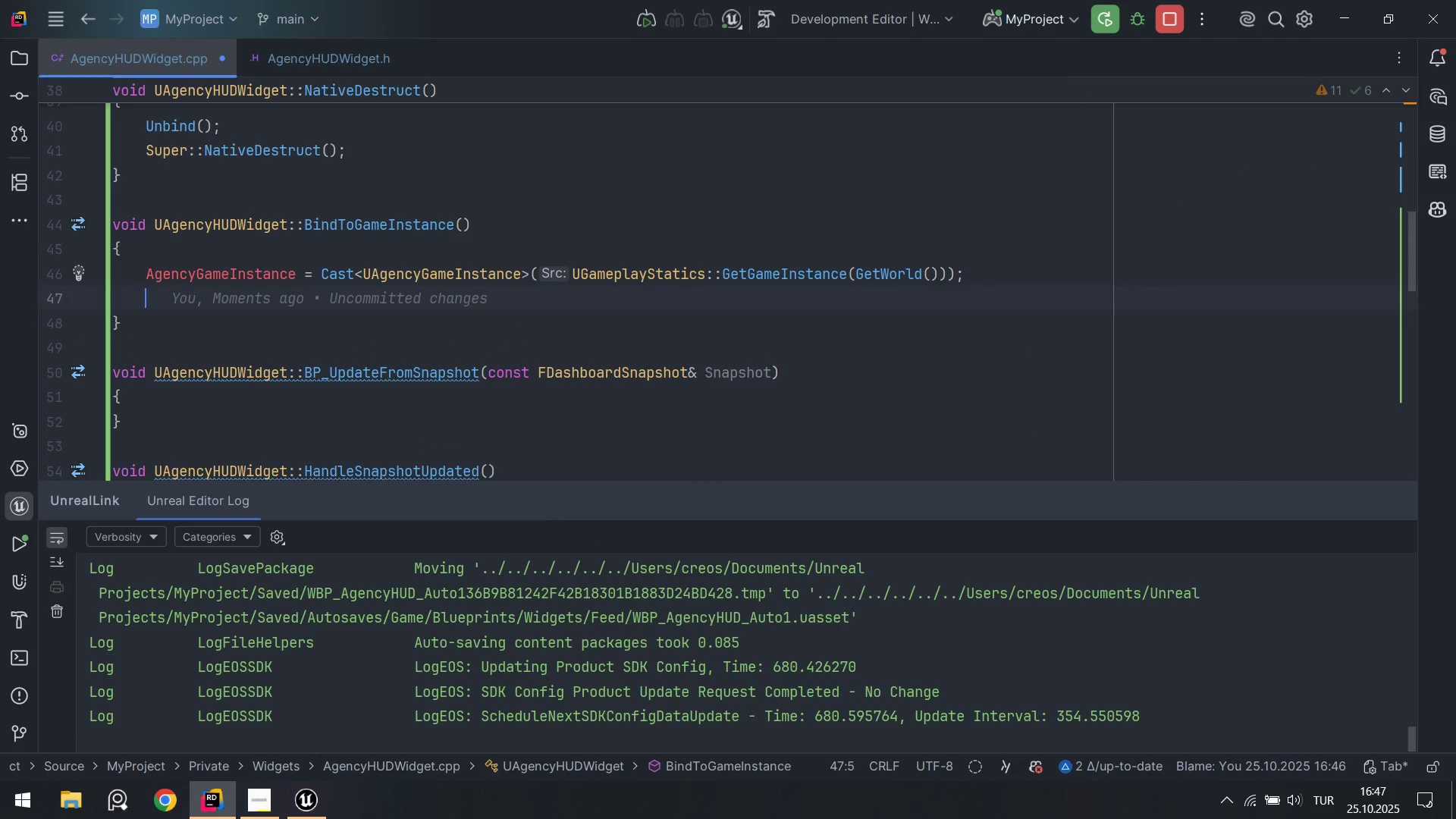 
key(Enter)
 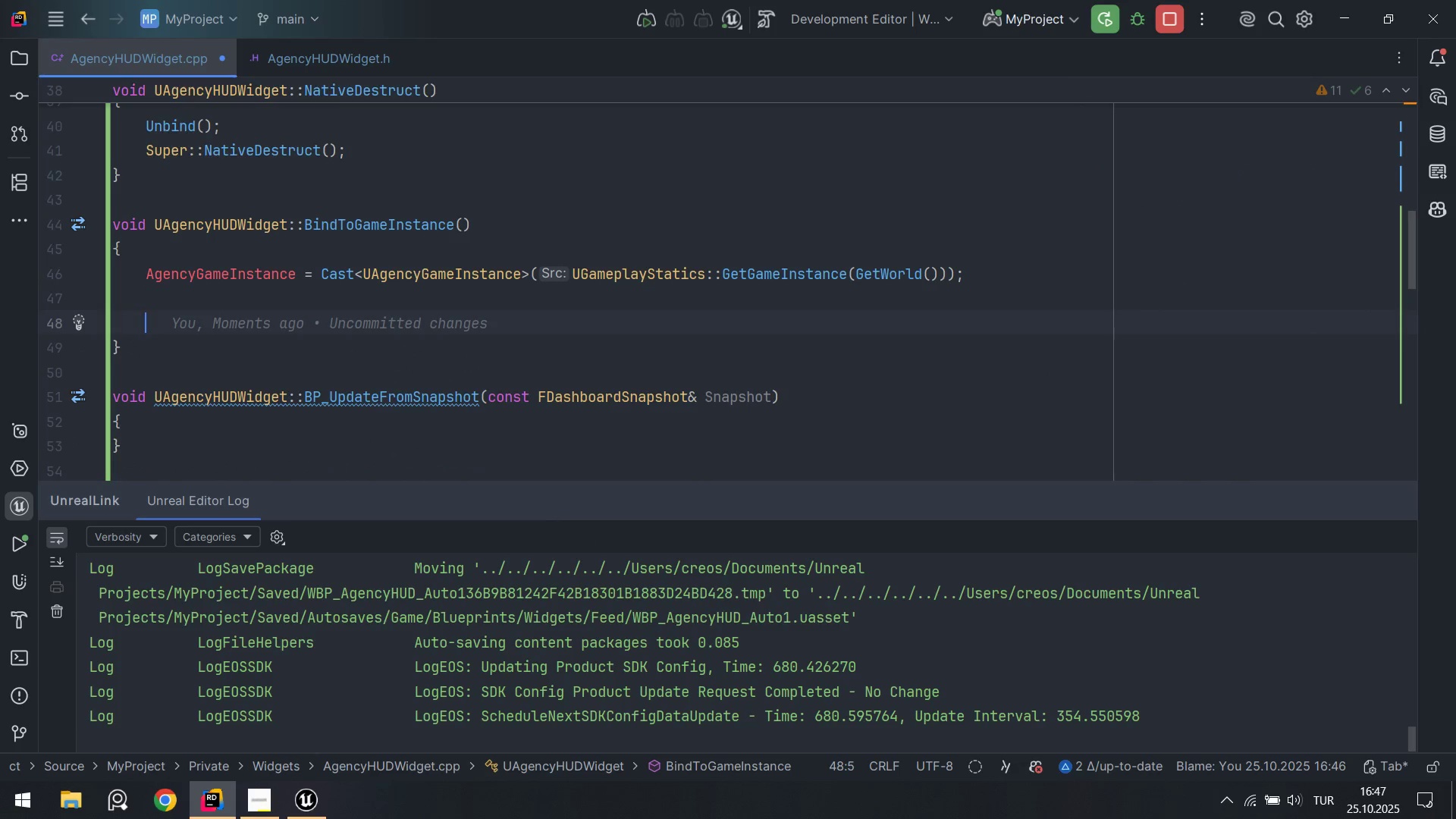 
type('fr)
key(Tab)
 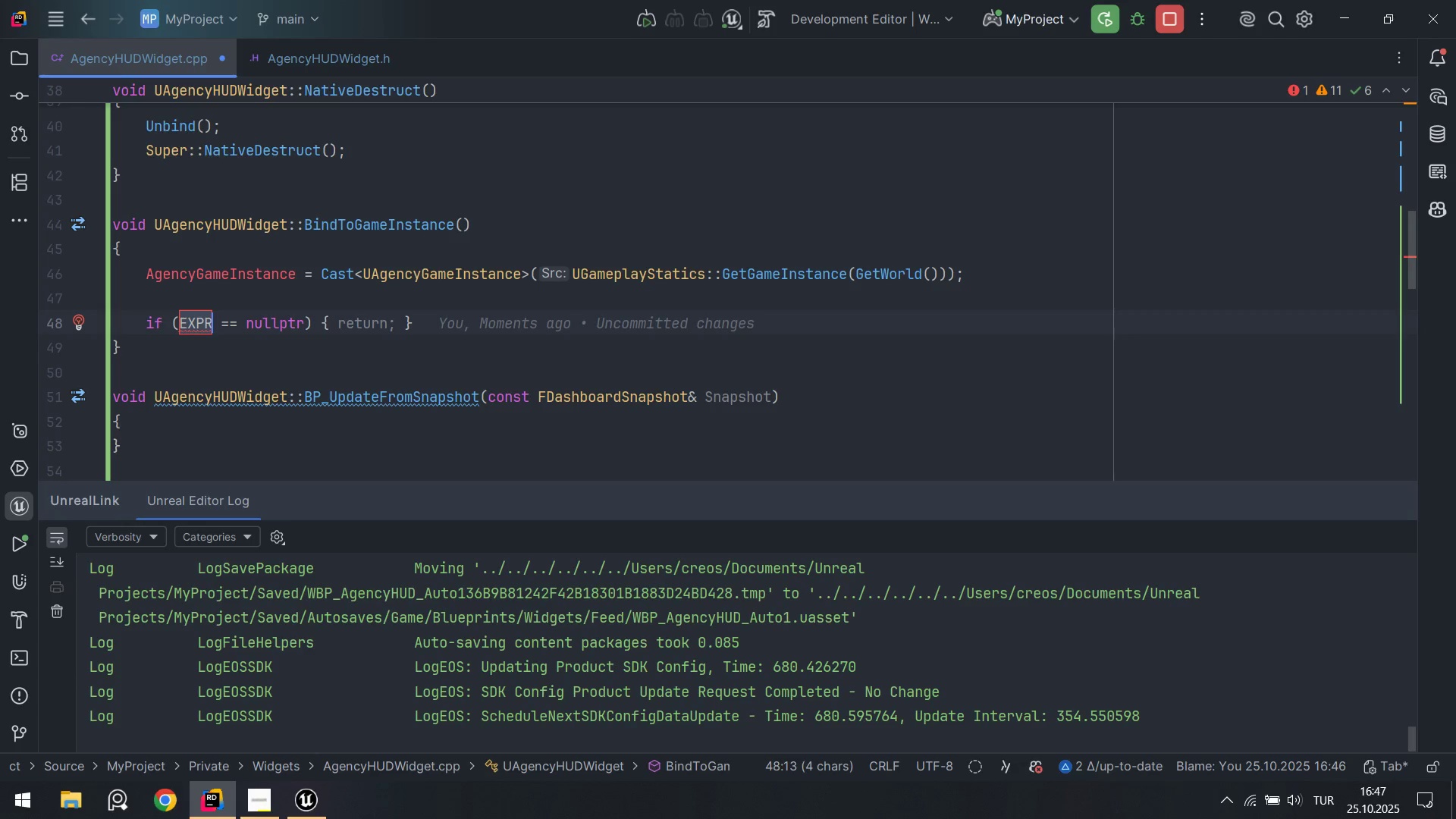 
key(Control+Z)
 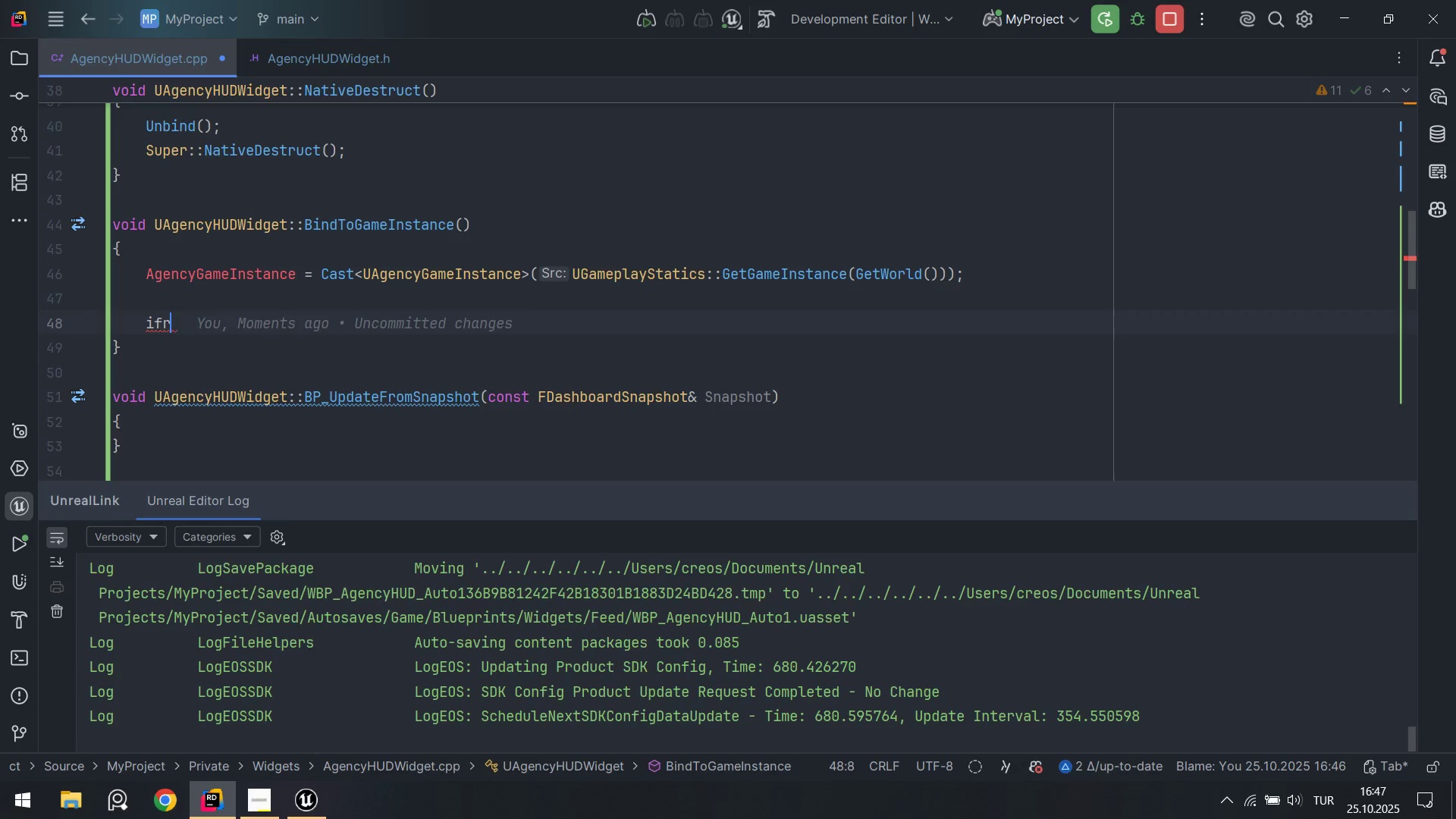 
key(Control+Z)
 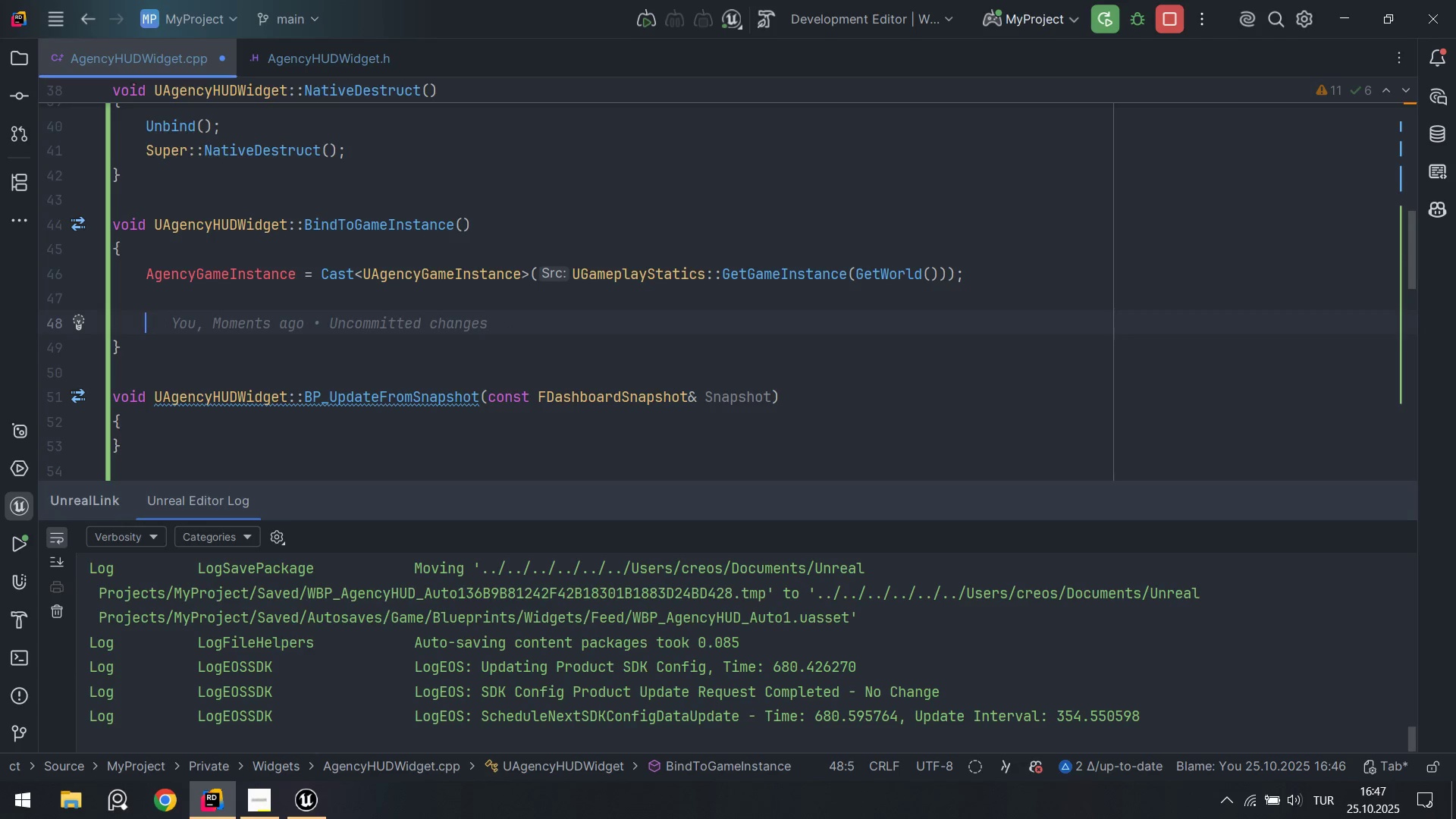 
key(Backspace)
 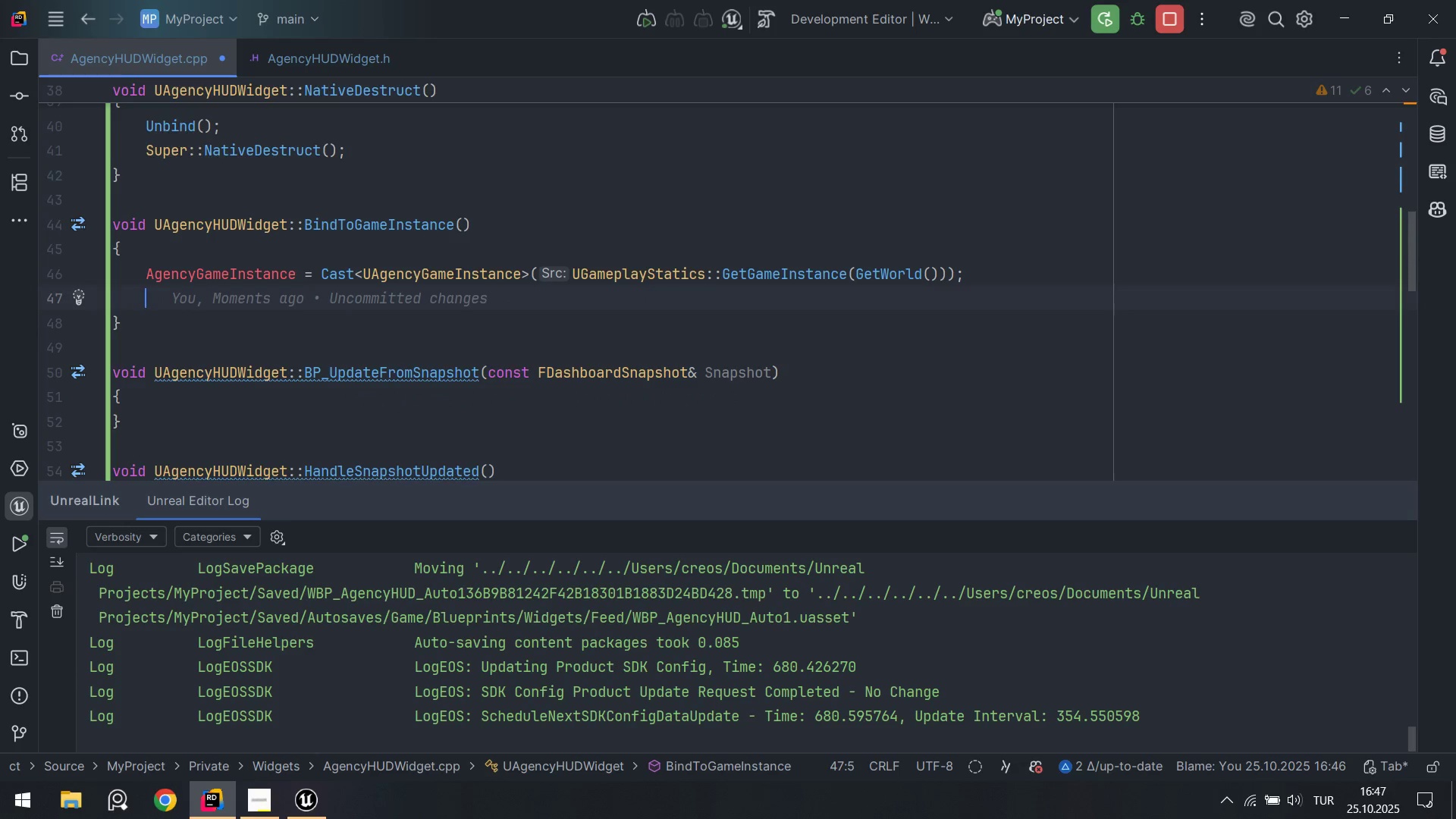 
key(Quote)
 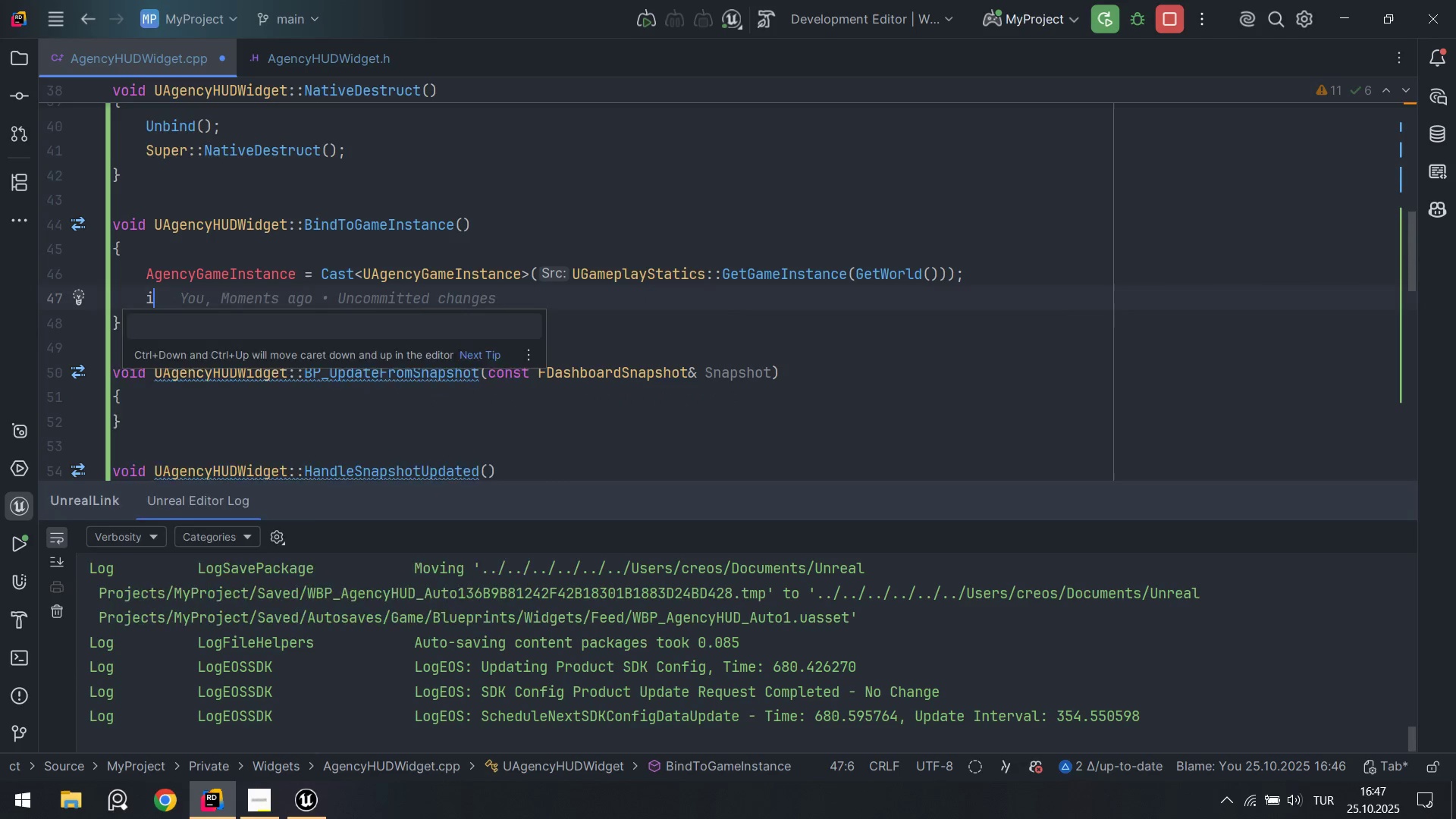 
key(F)
 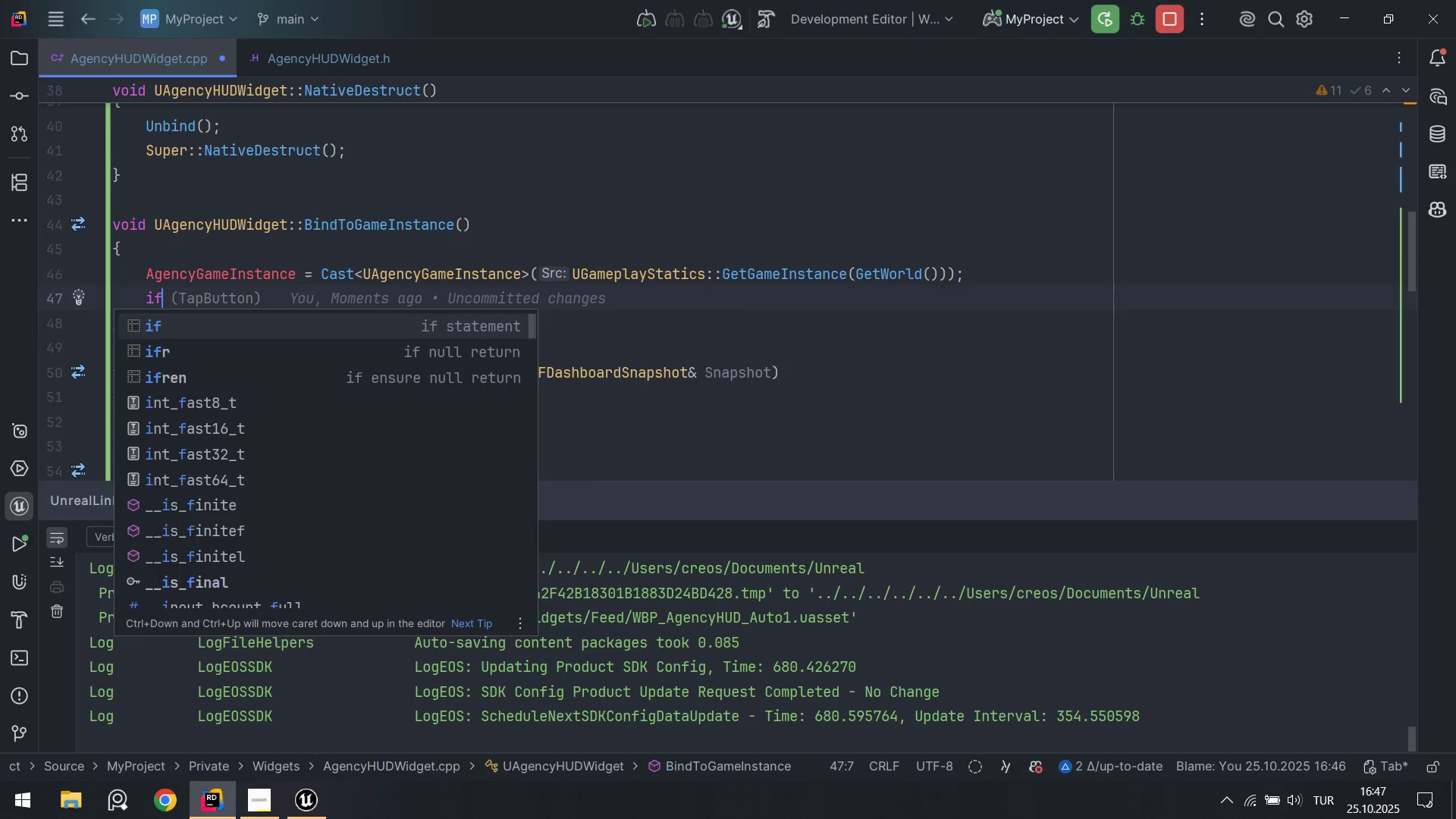 
key(ArrowDown)
 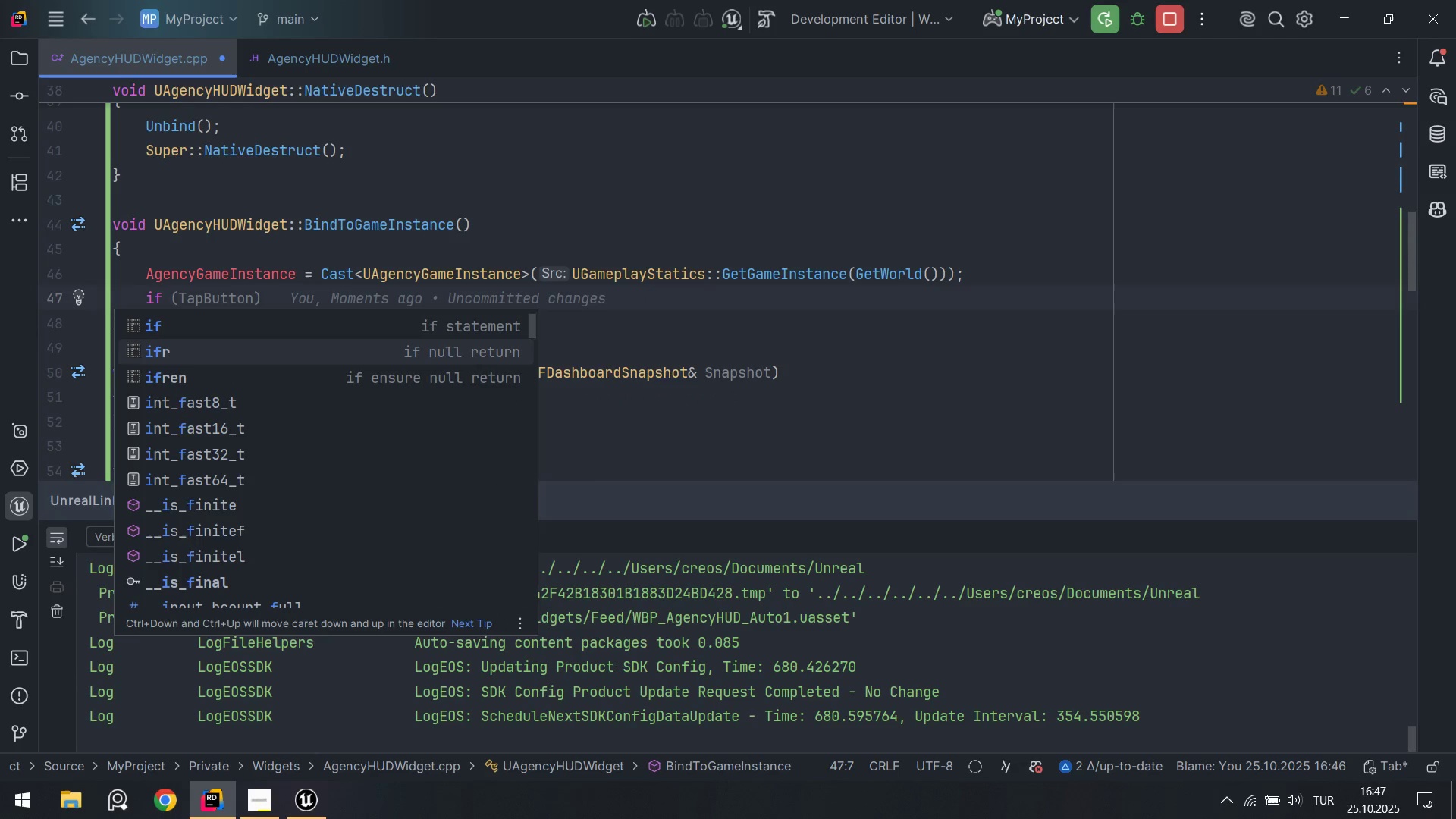 
key(ArrowDown)
 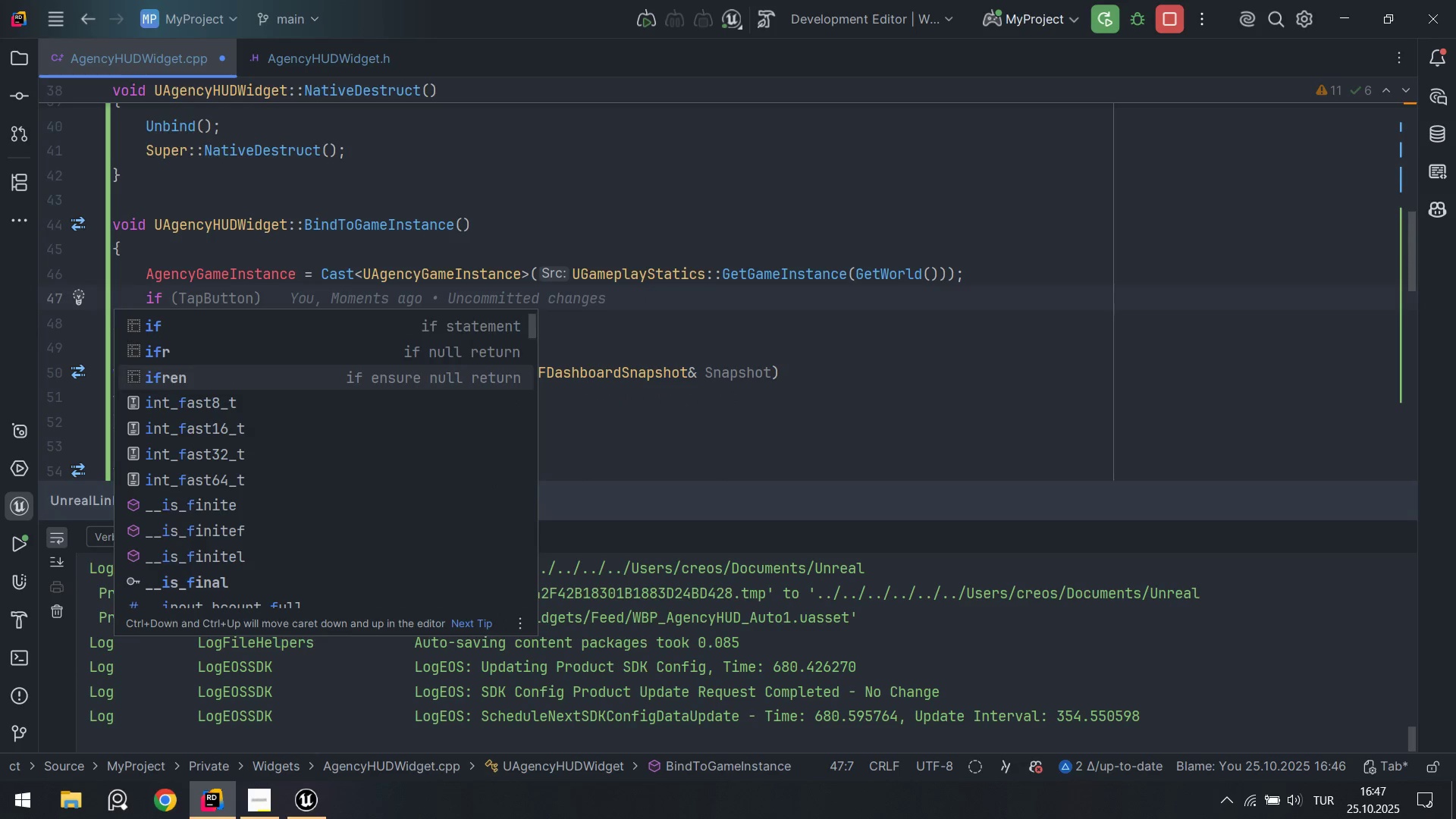 
key(Enter)
 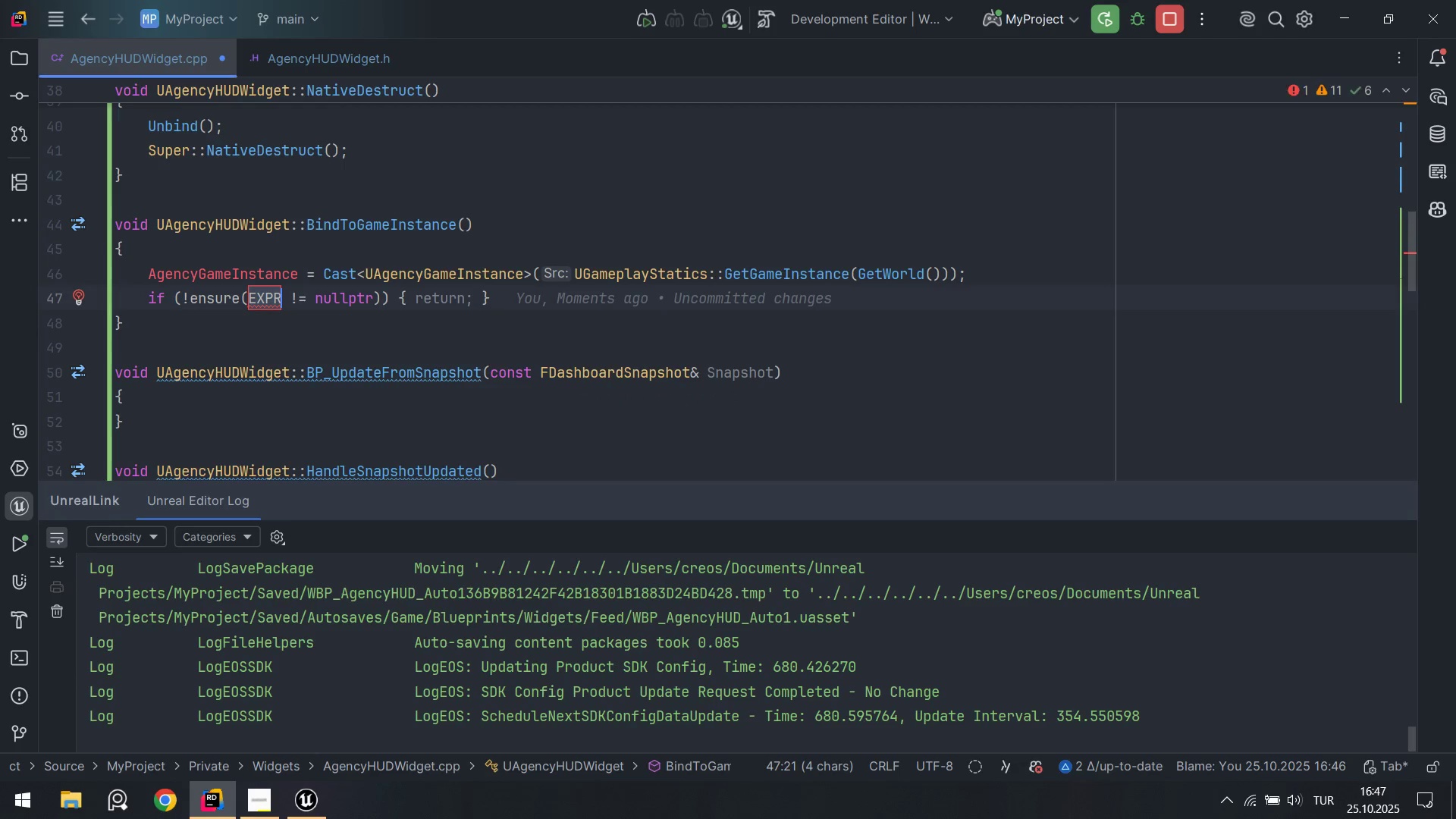 
key(Control+Z)
 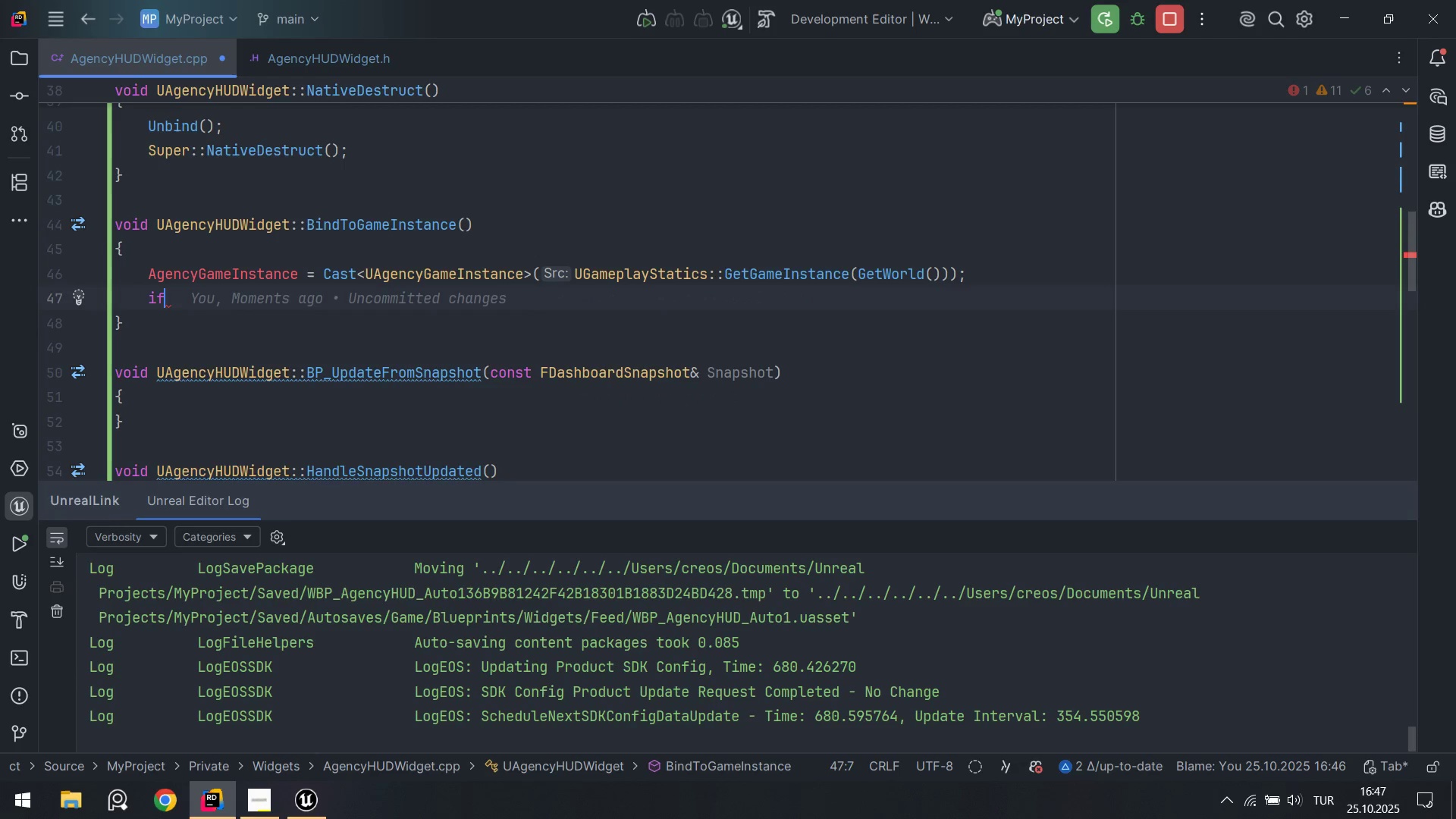 
key(Control+Z)
 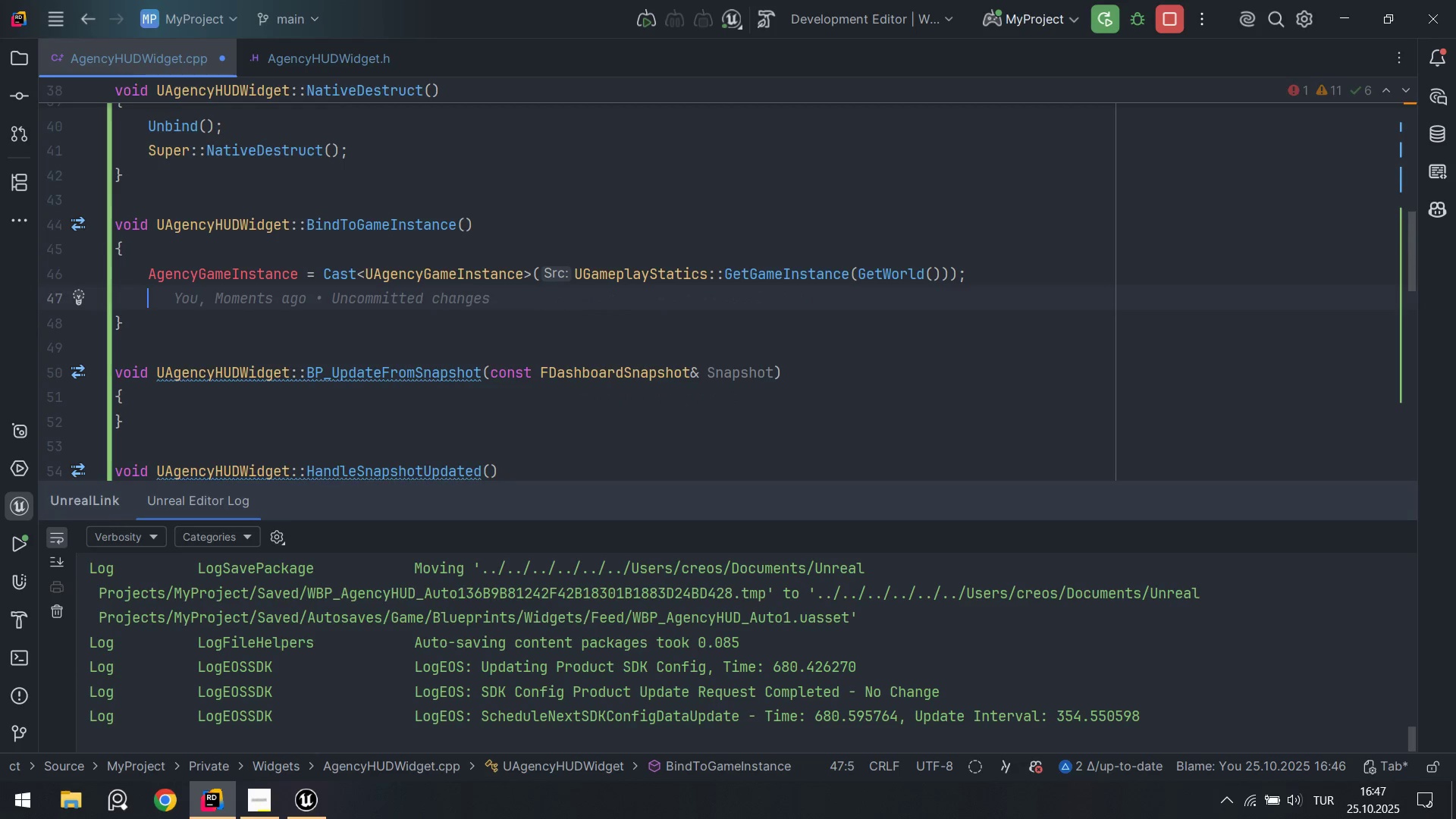 
type('fr)
key(Tab)
type(R)
key(Backspace)
type(G)
key(Backspace)
type(AGe)
key(Backspace)
key(Backspace)
type(gen)
key(Tab)
 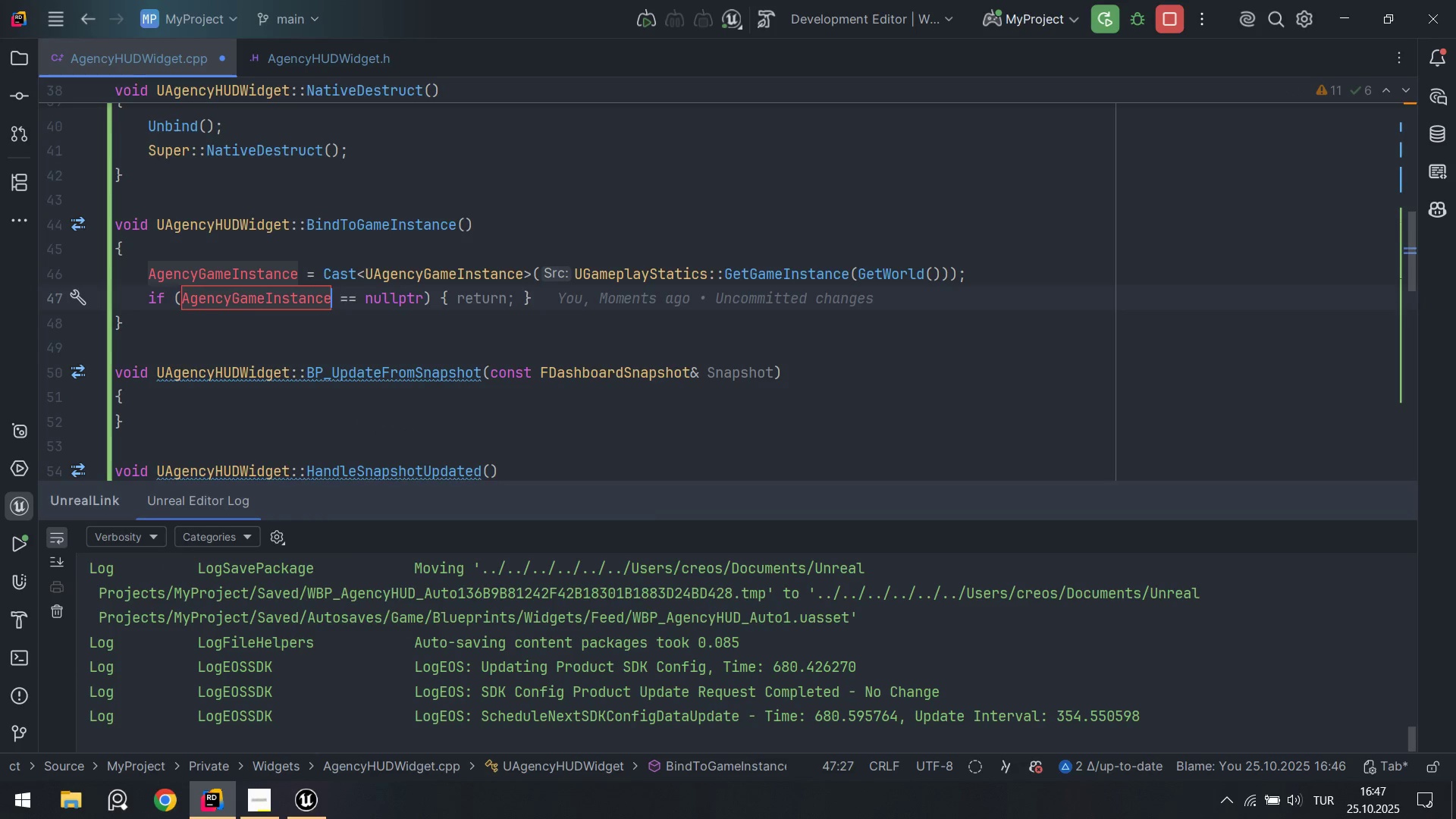 
key(ArrowDown)
 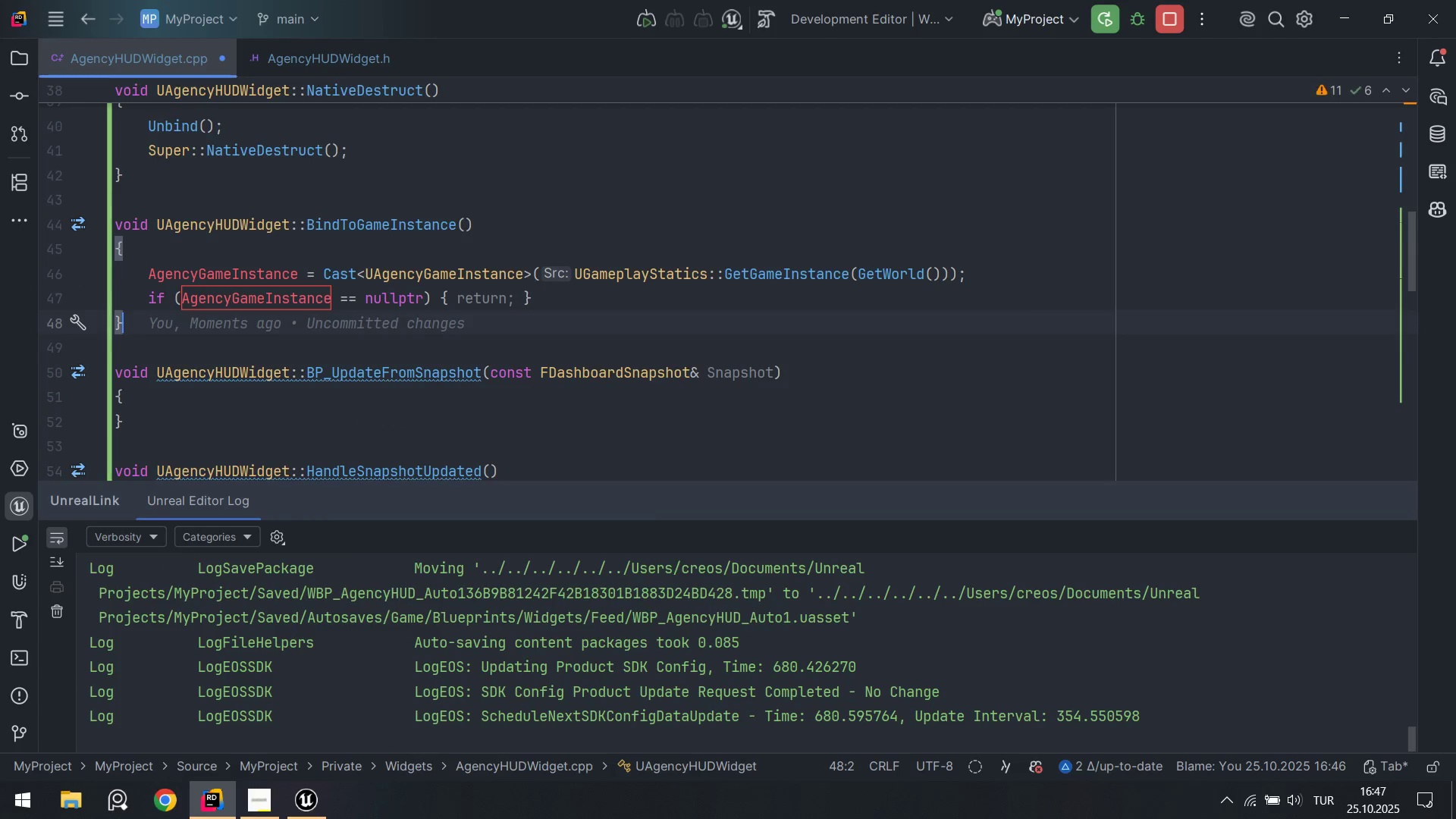 
key(ArrowLeft)
 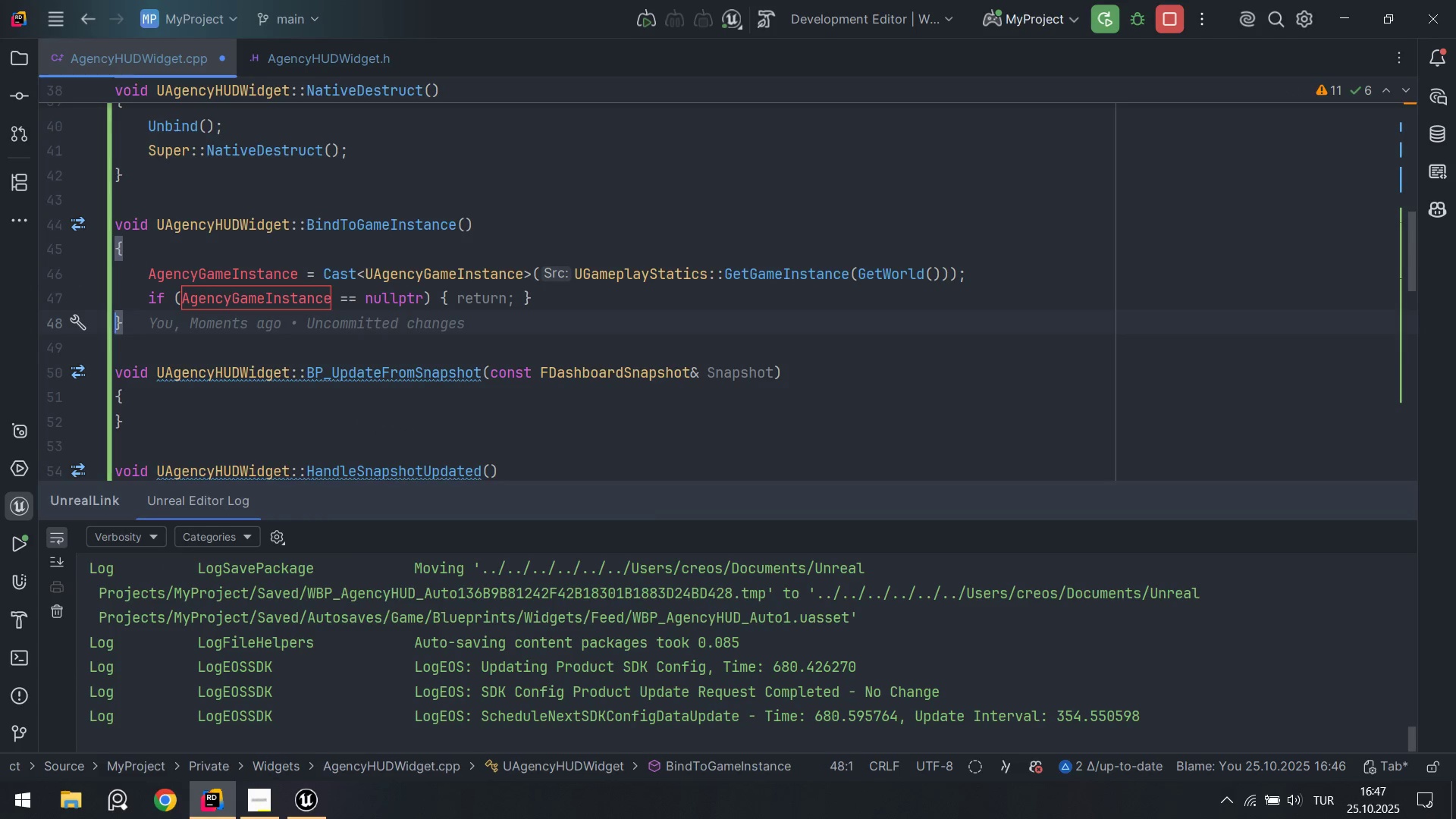 
key(Enter)
 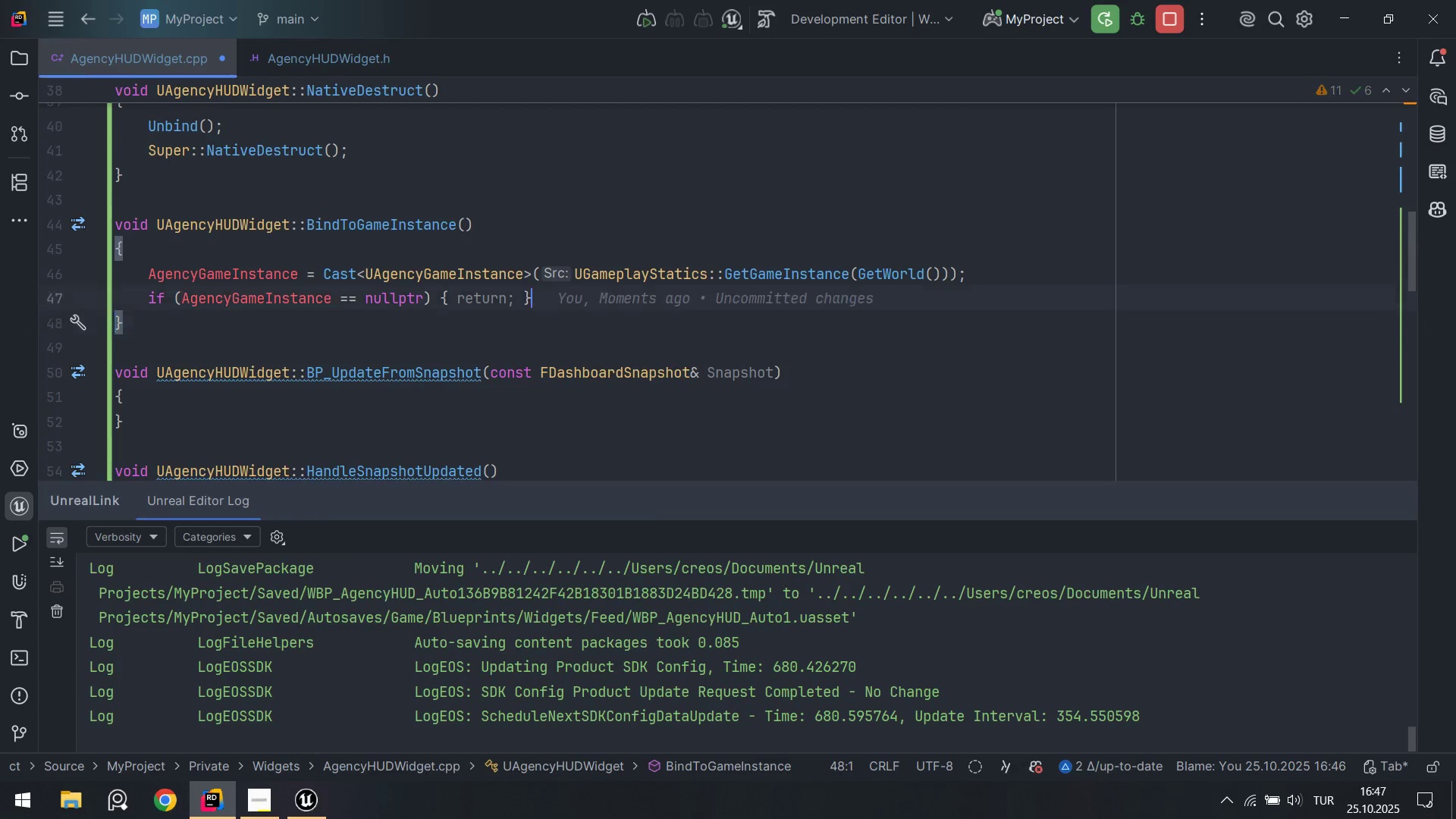 
key(Enter)
 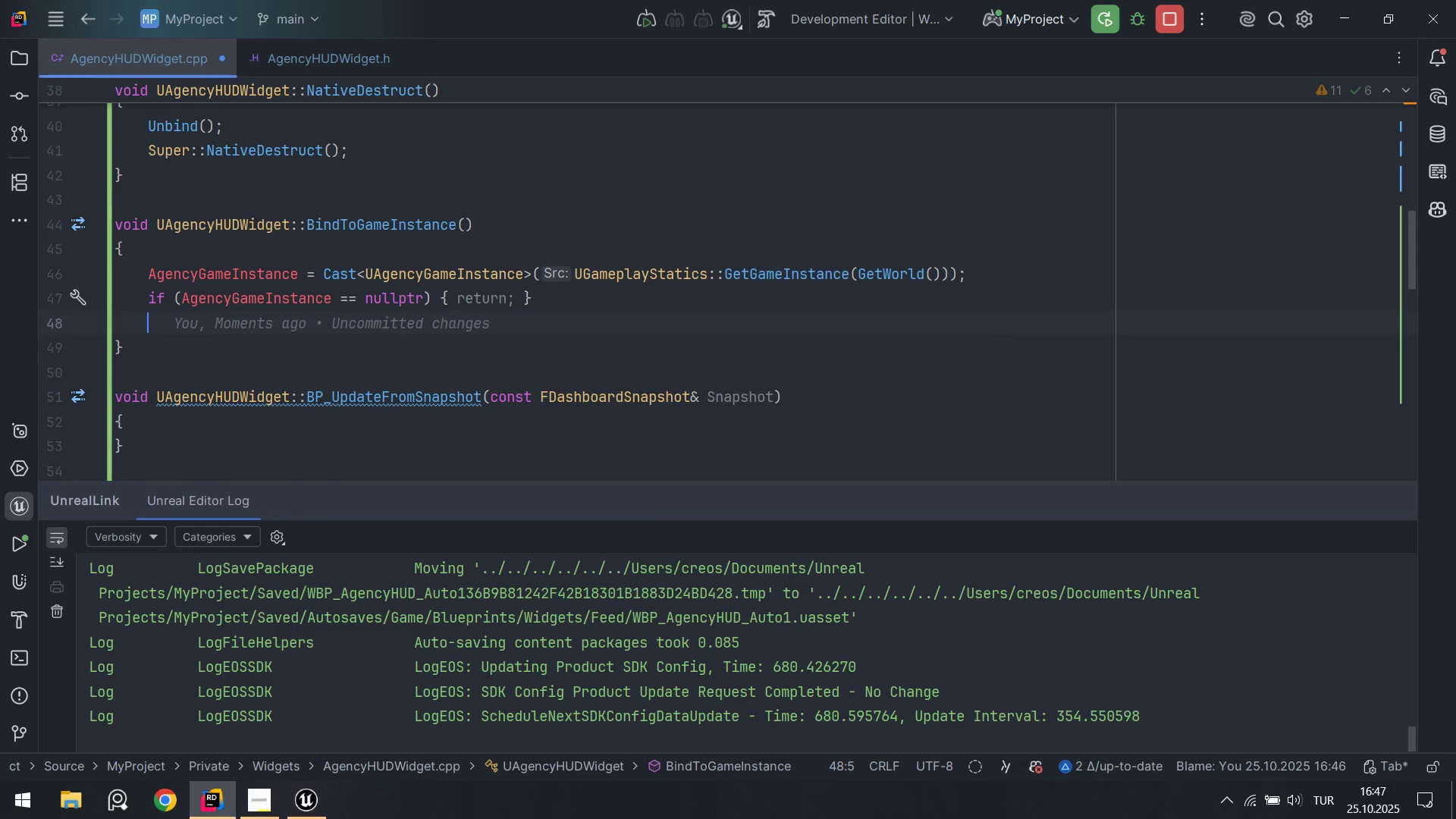 
key(ArrowDown)
 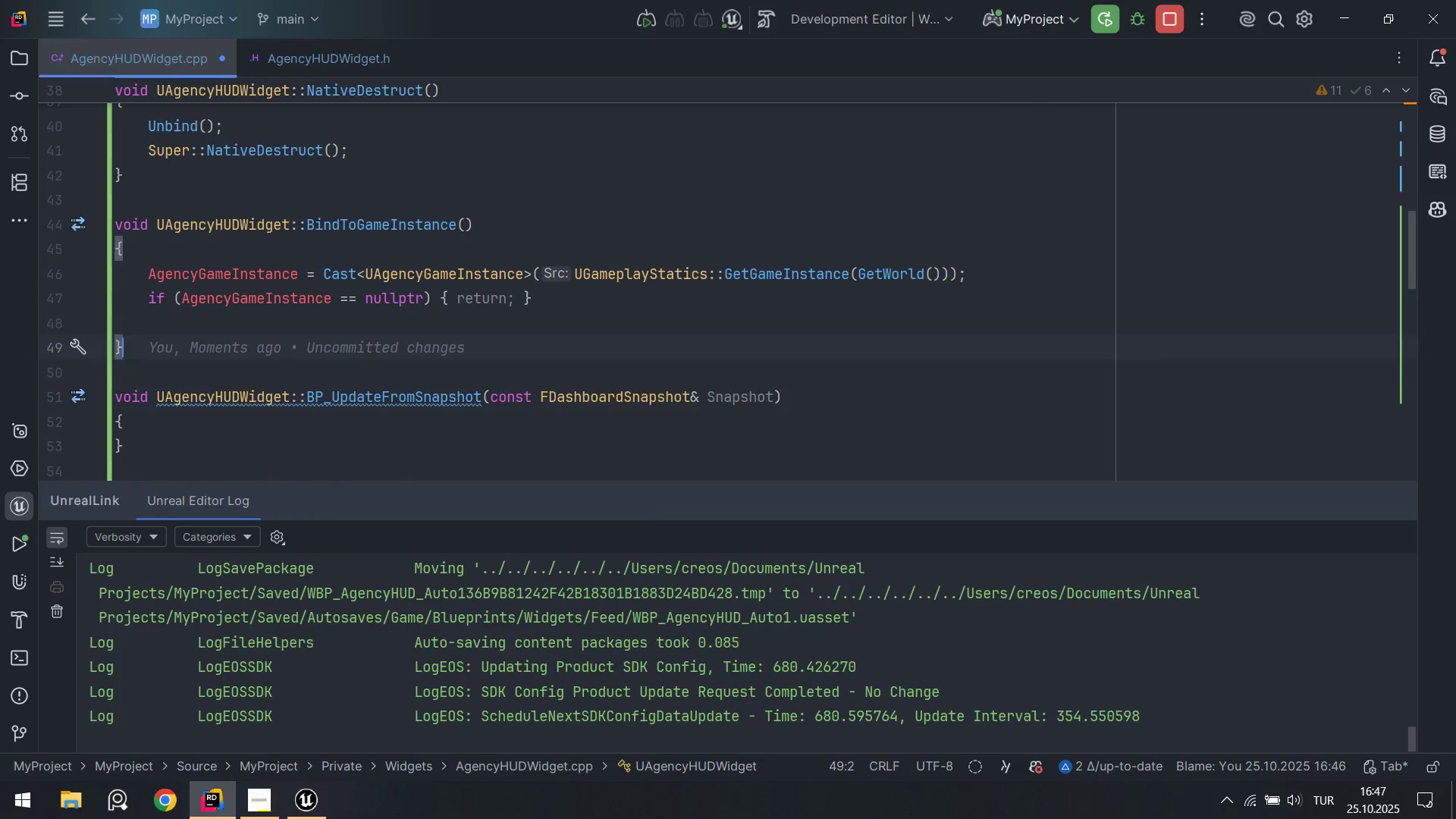 
key(Enter)
 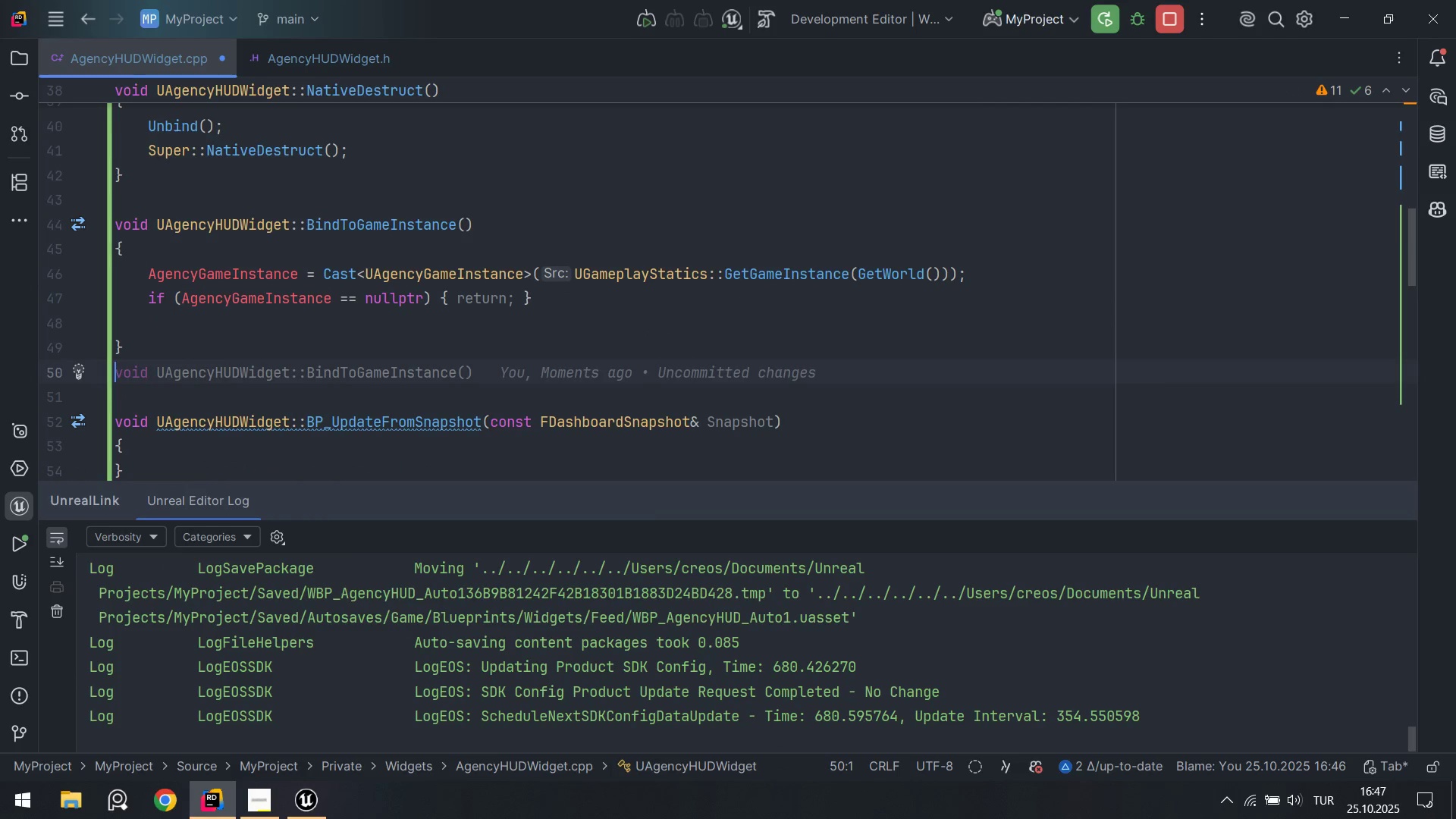 
key(ArrowUp)
 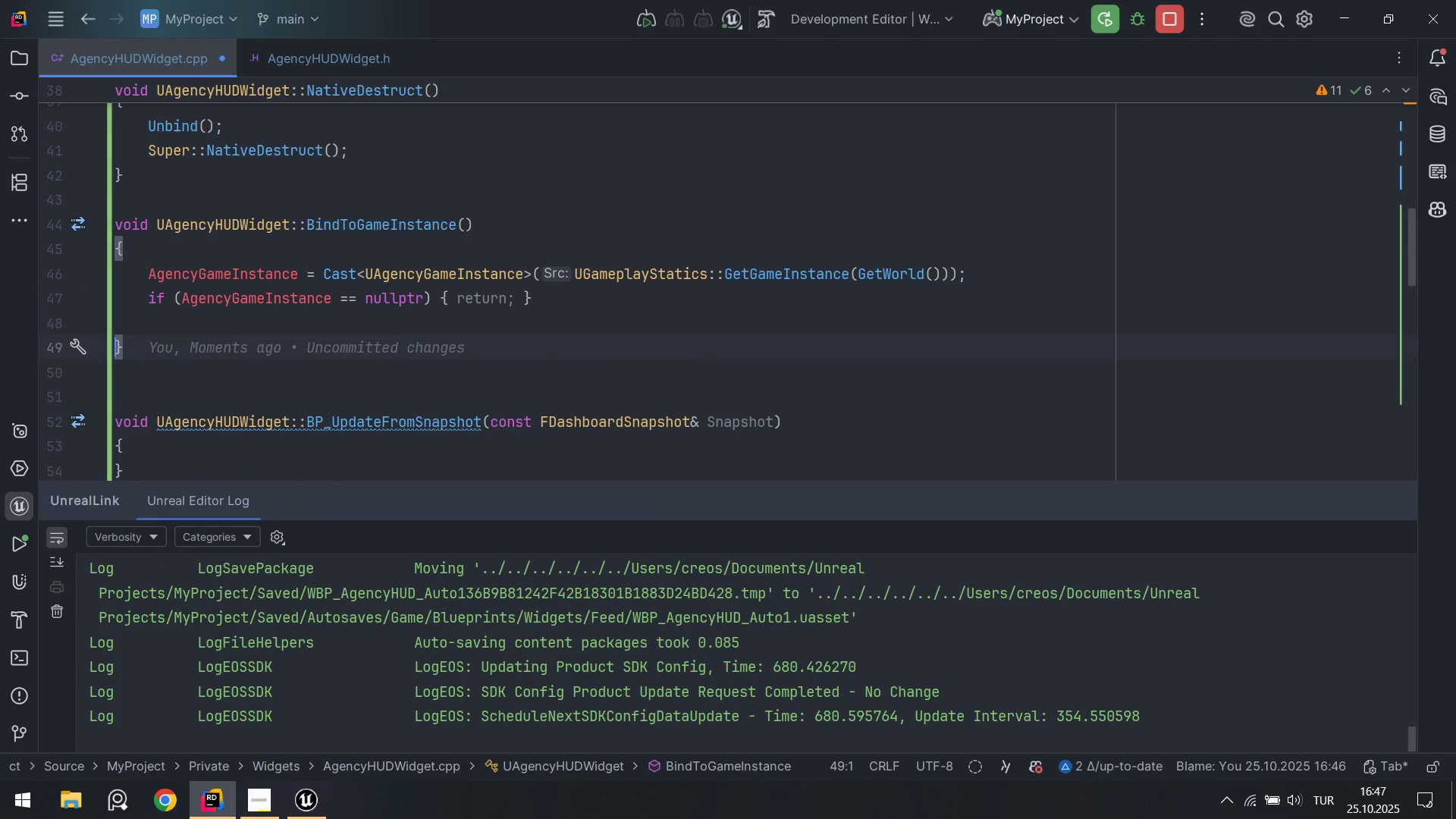 
key(ArrowUp)
 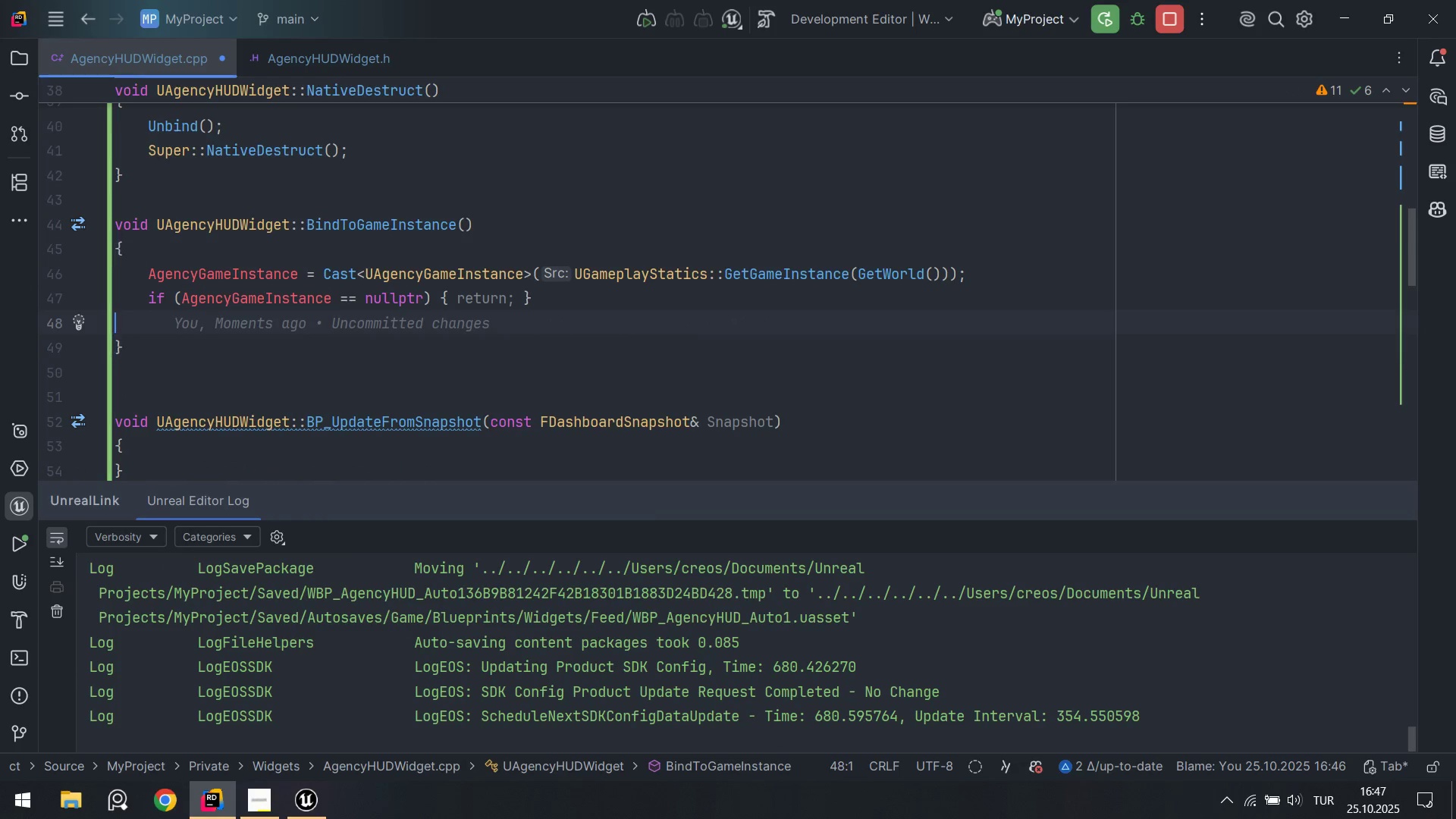 
key(Enter)
 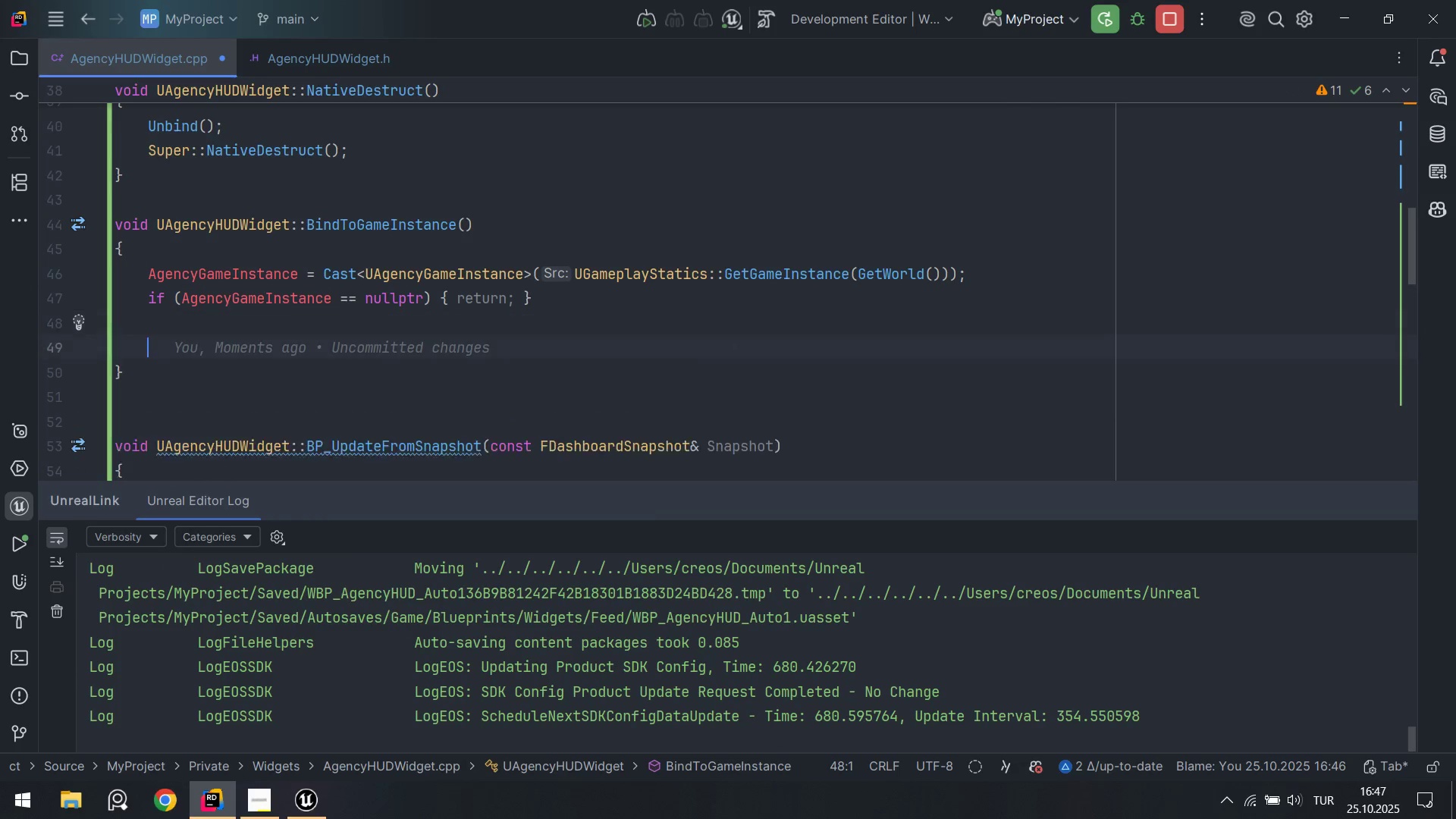 
key(Enter)
 